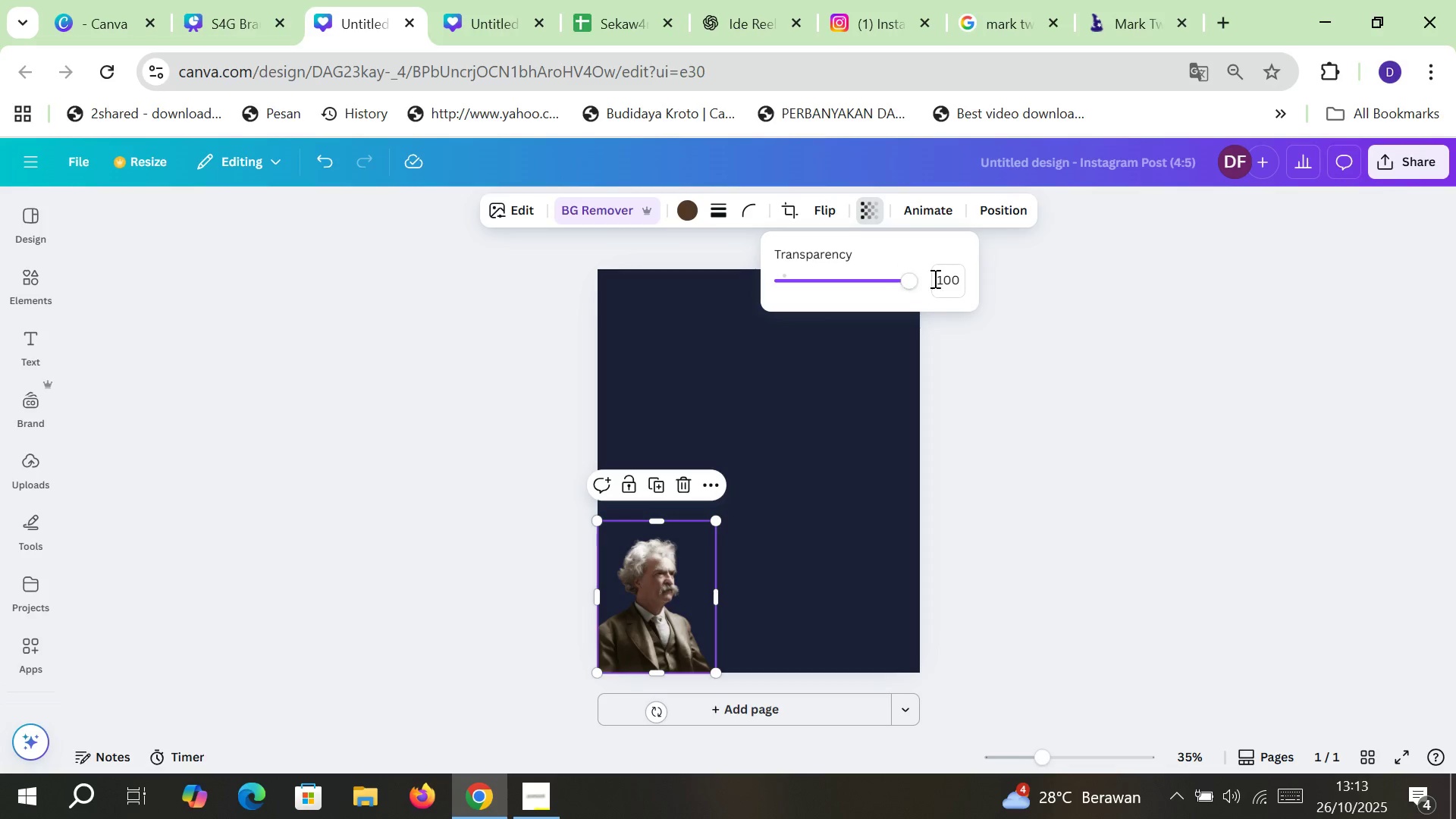 
left_click([947, 278])
 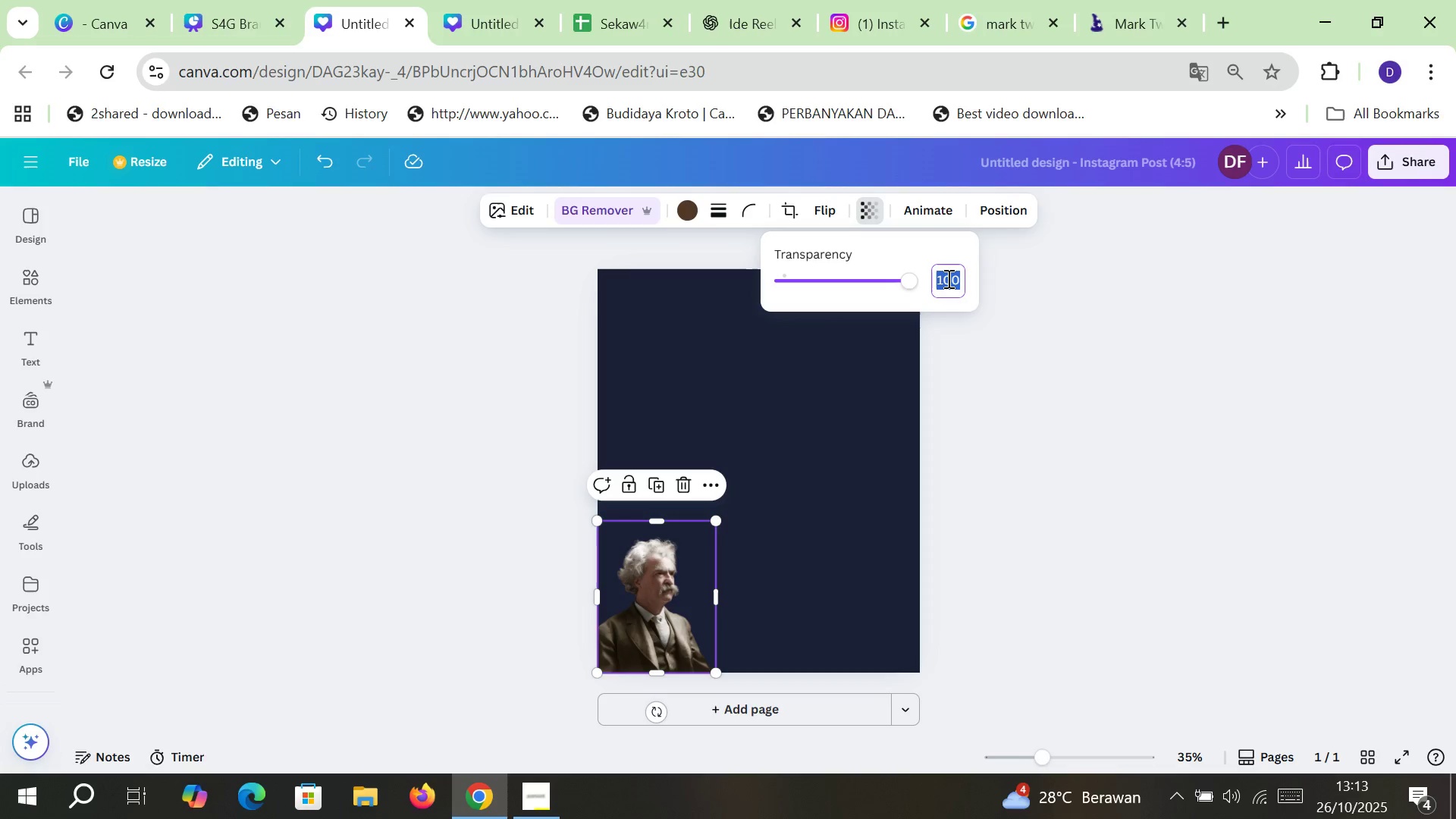 
type(50)
 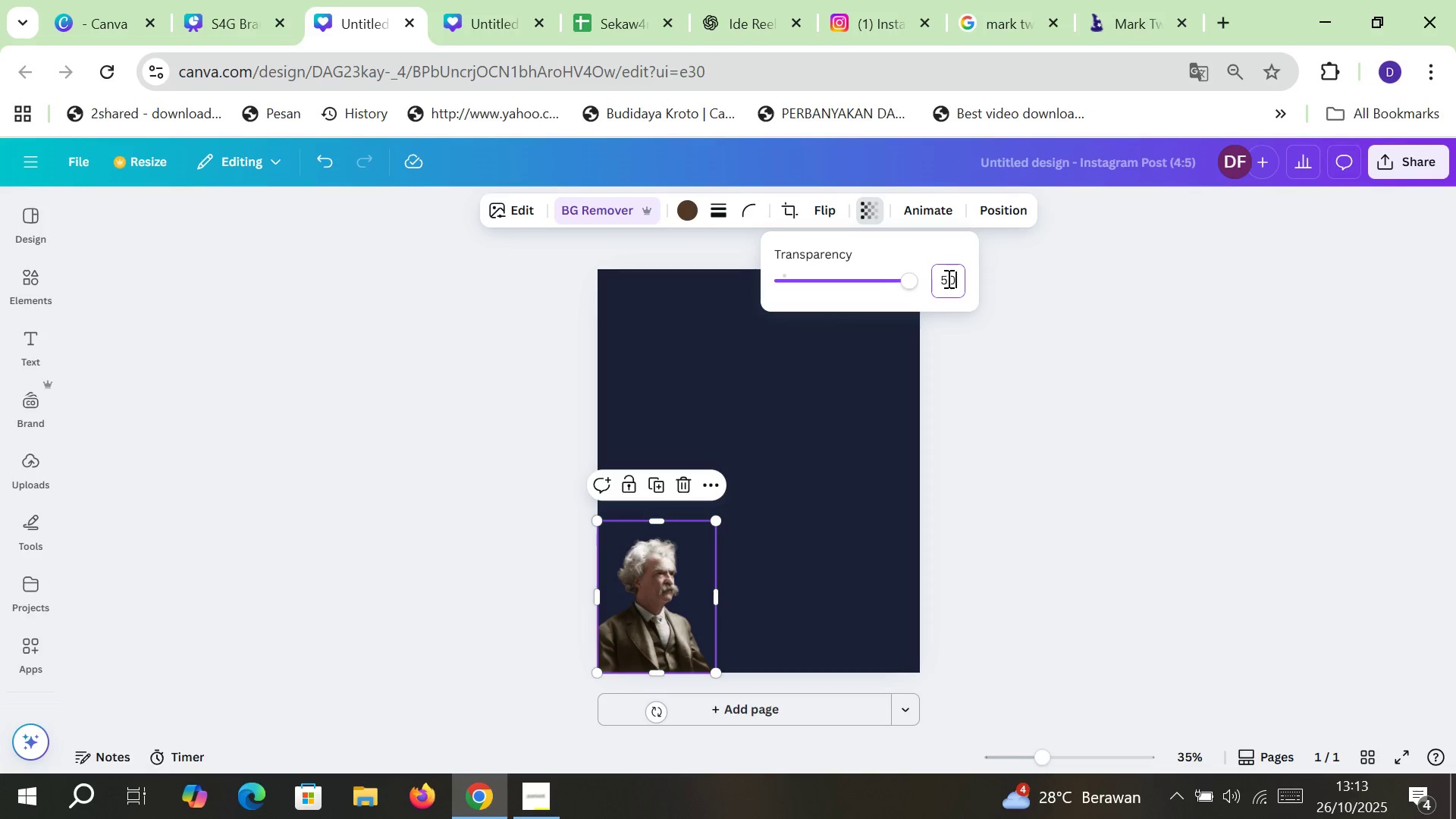 
key(Enter)
 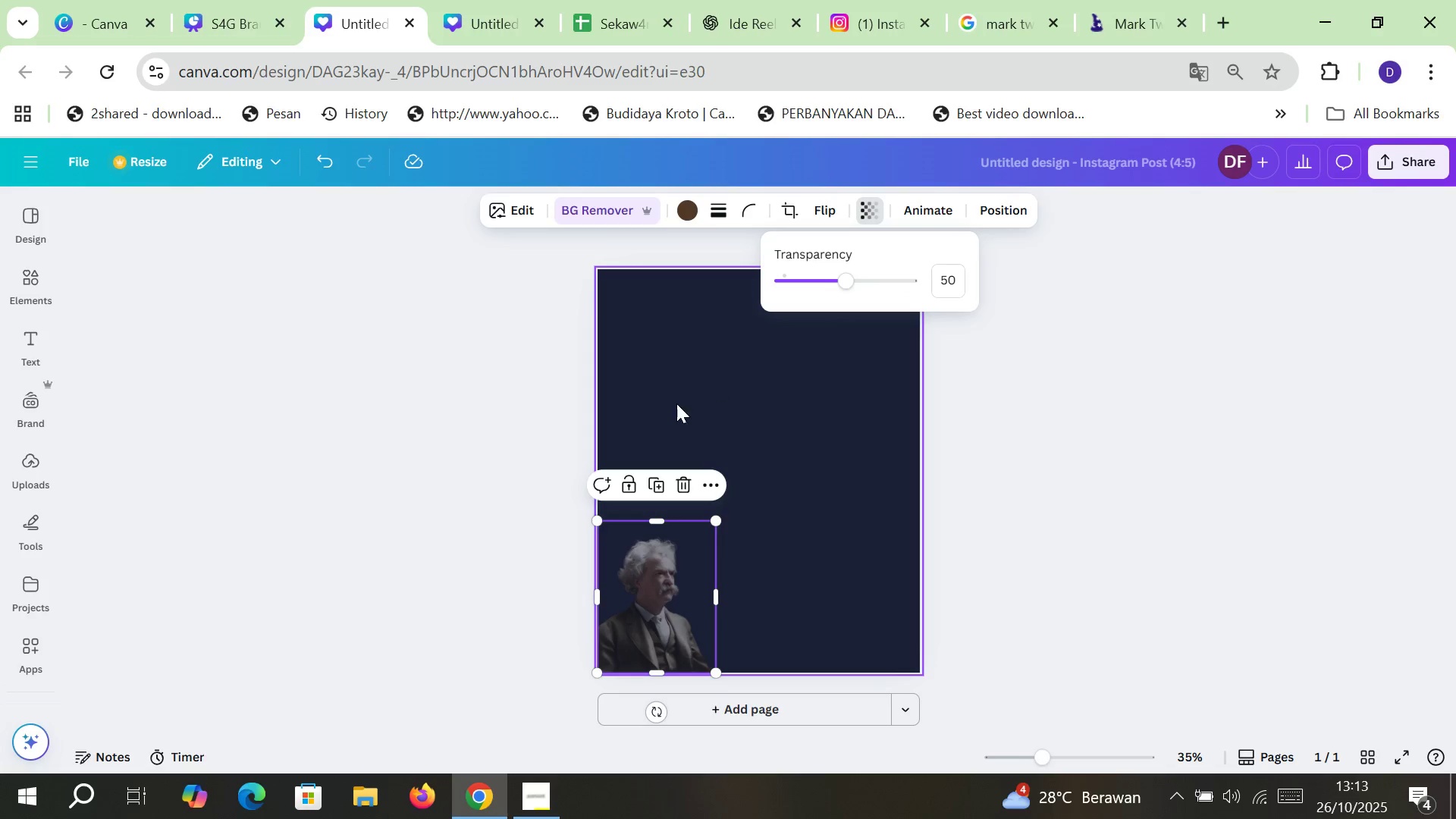 
left_click([509, 445])
 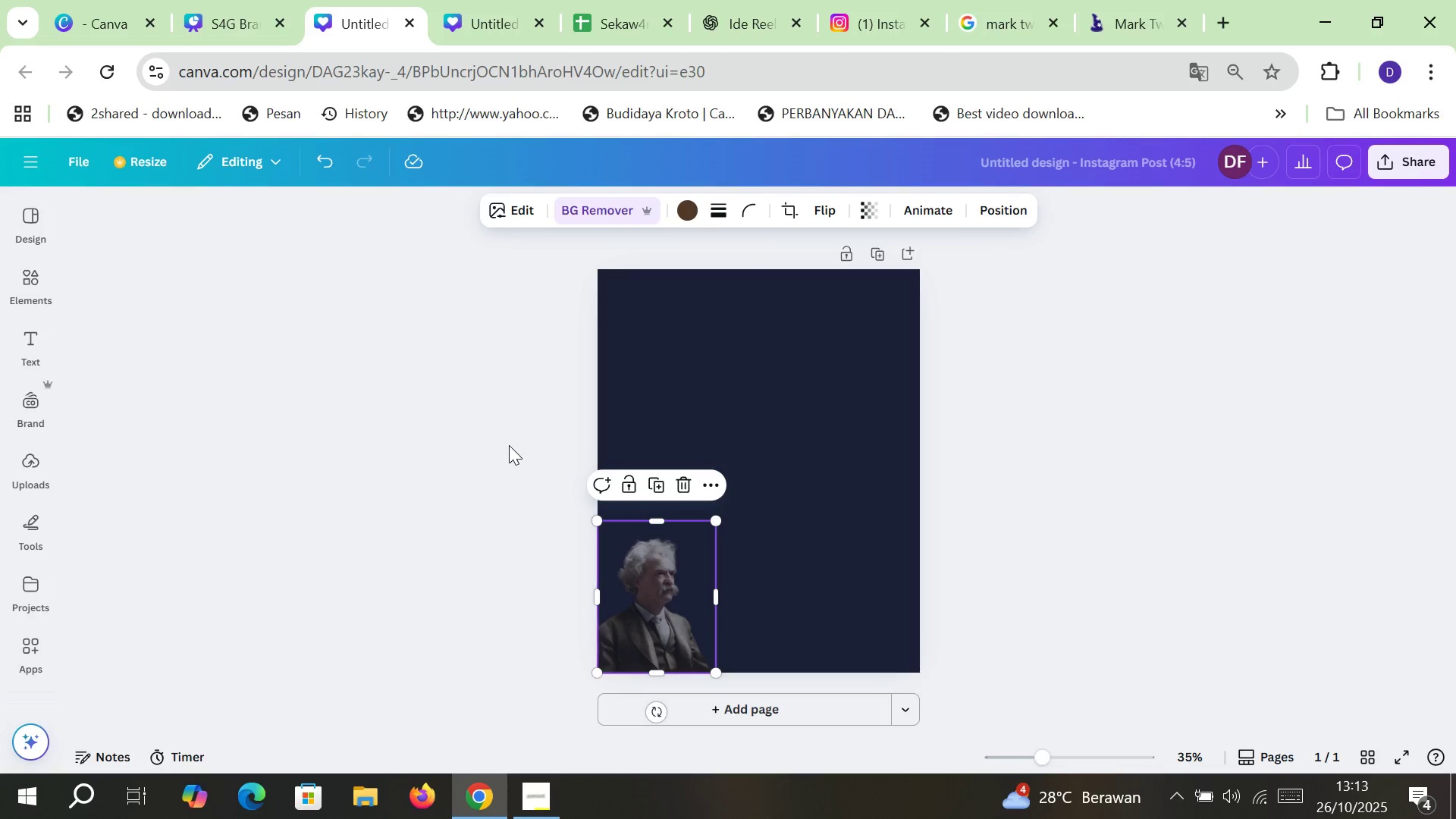 
left_click([509, 445])
 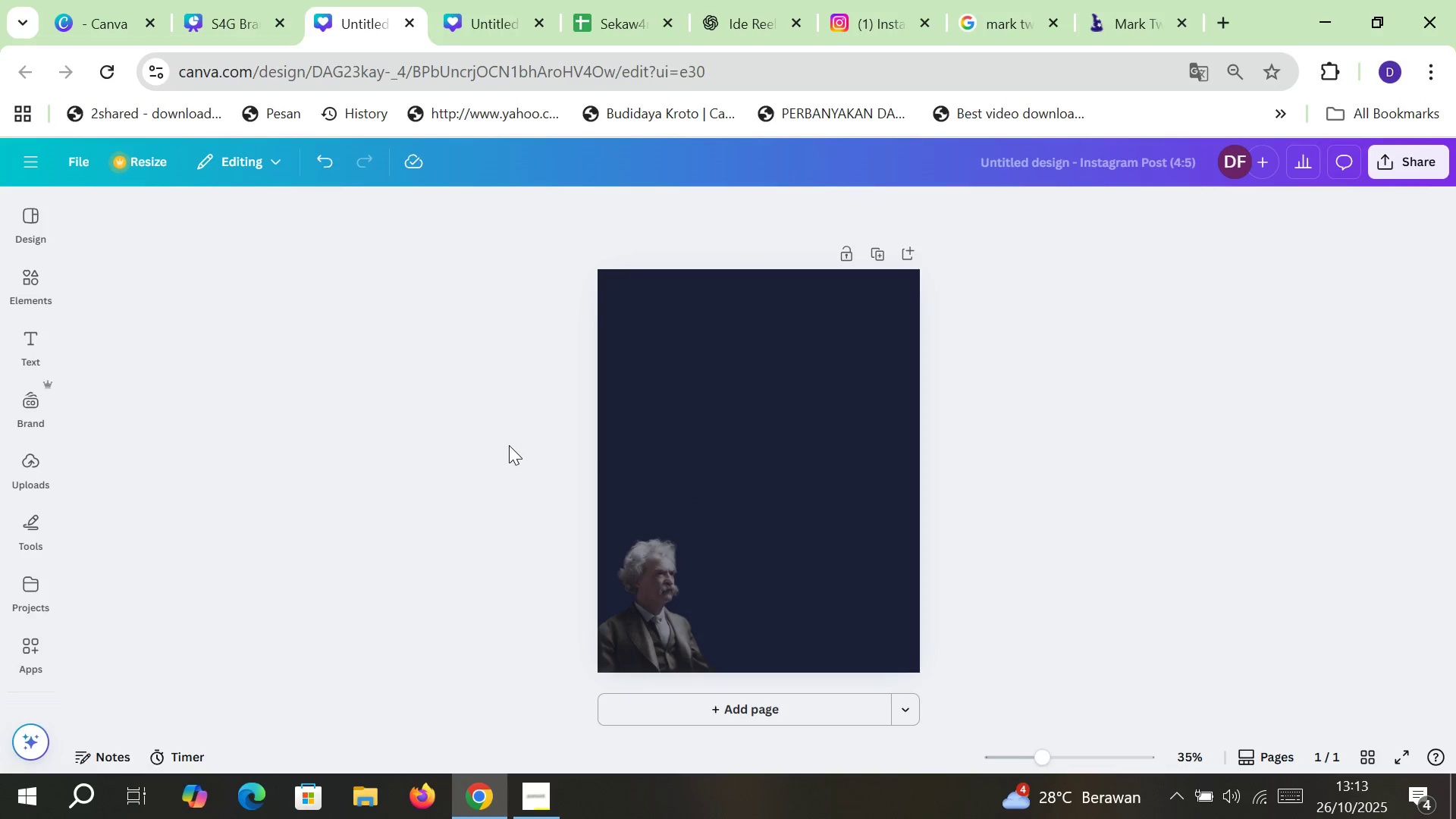 
key(Control+V)
 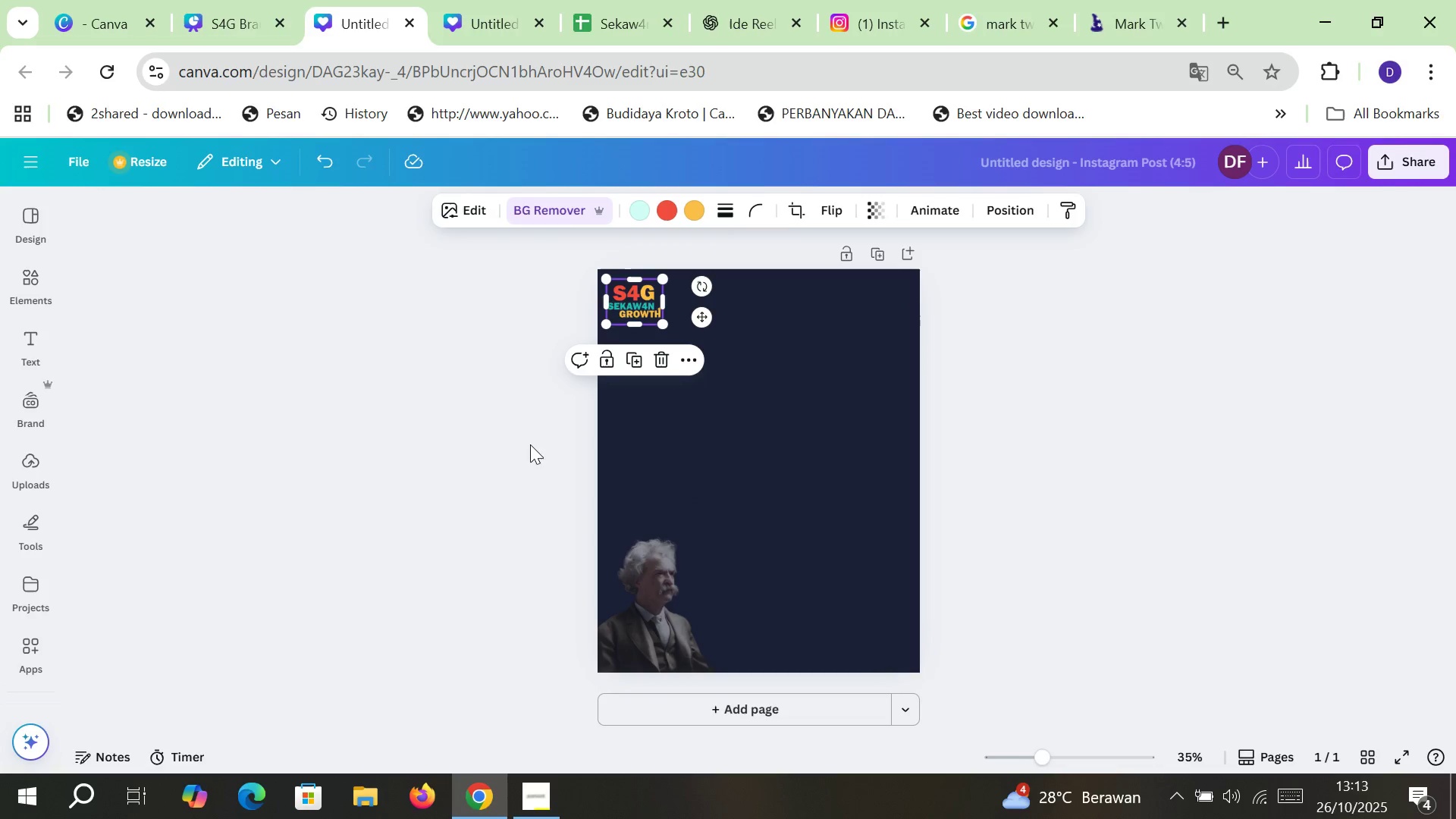 
left_click([493, 450])
 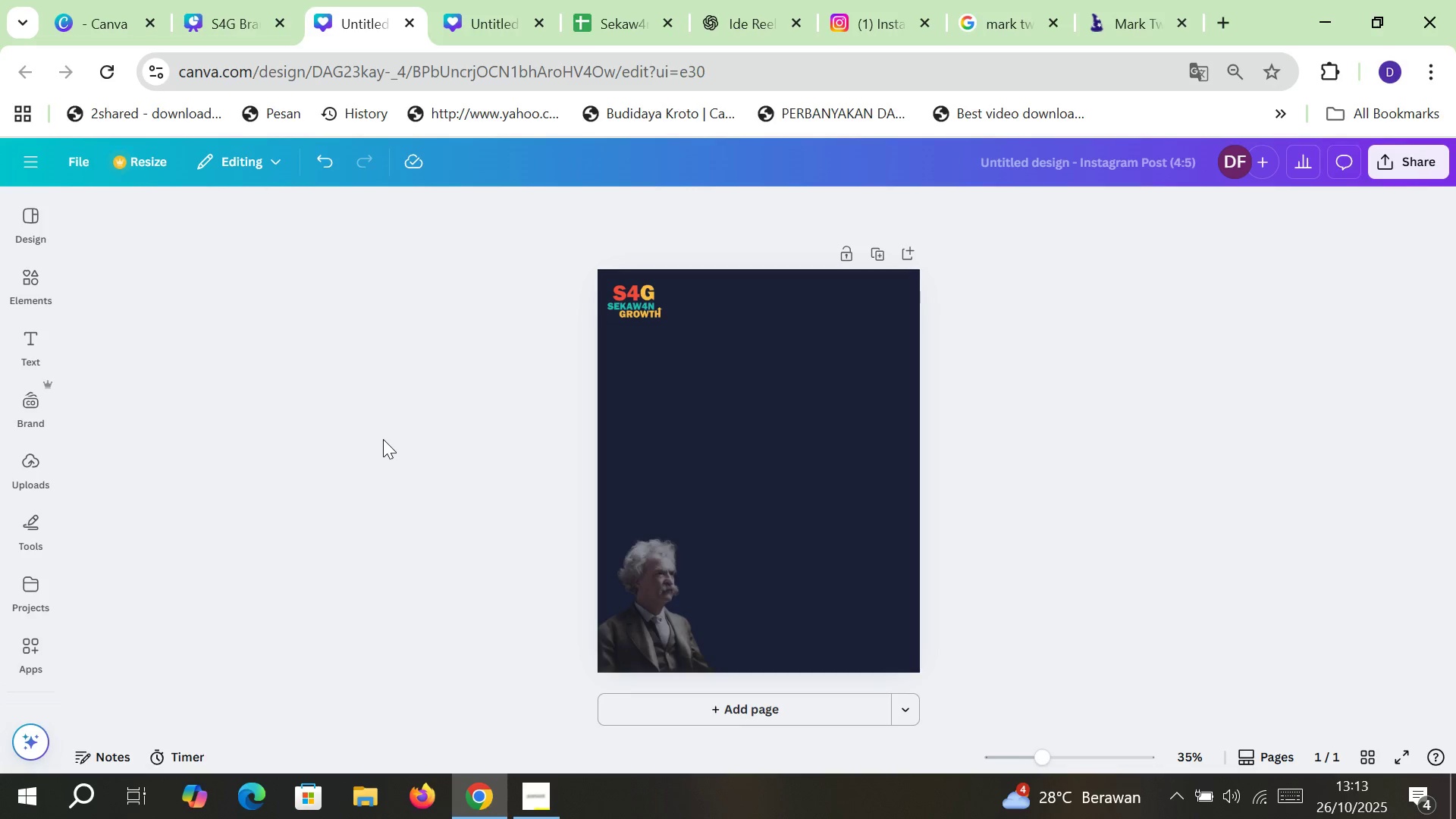 
left_click([672, 615])
 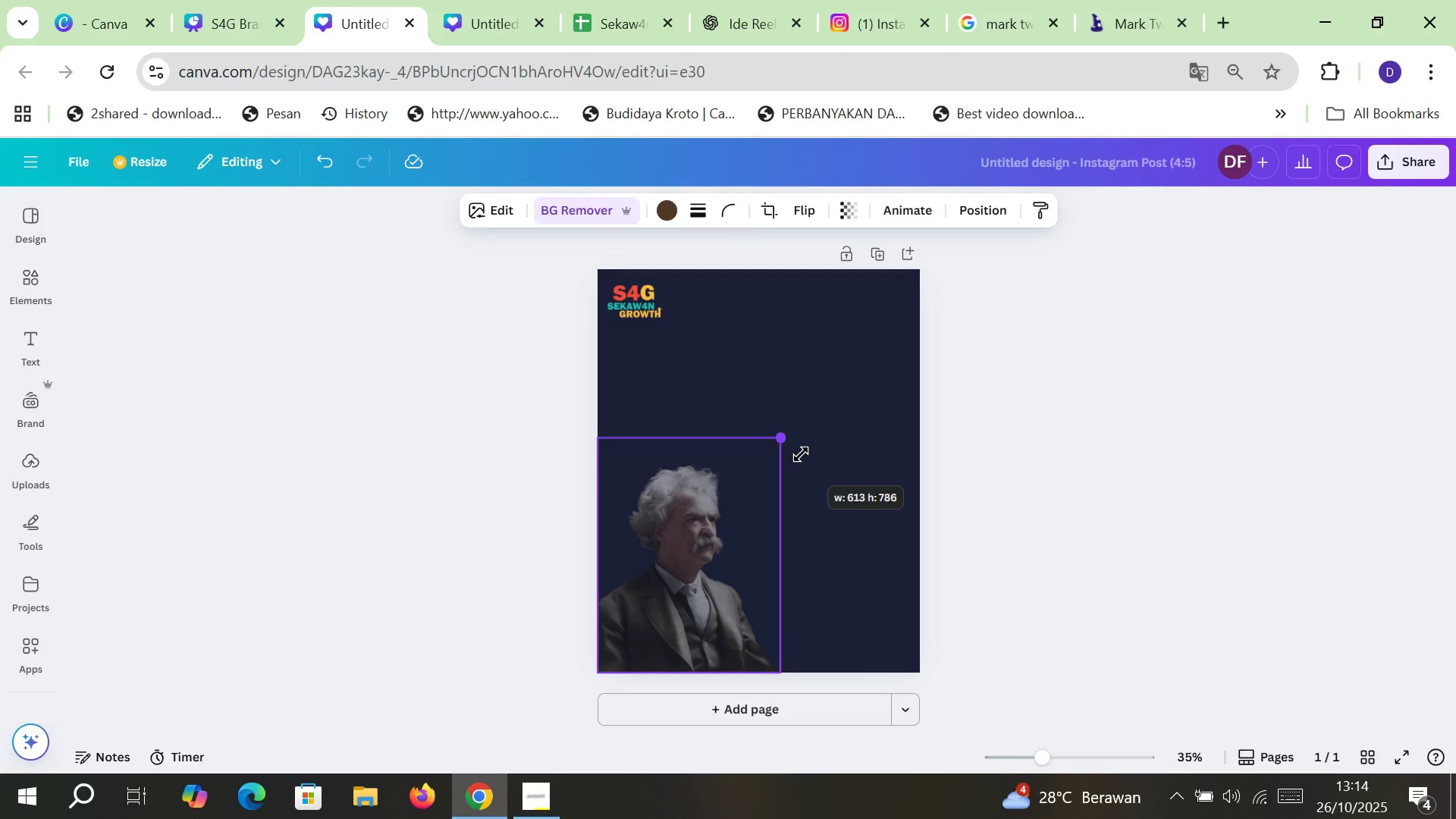 
left_click([486, 490])
 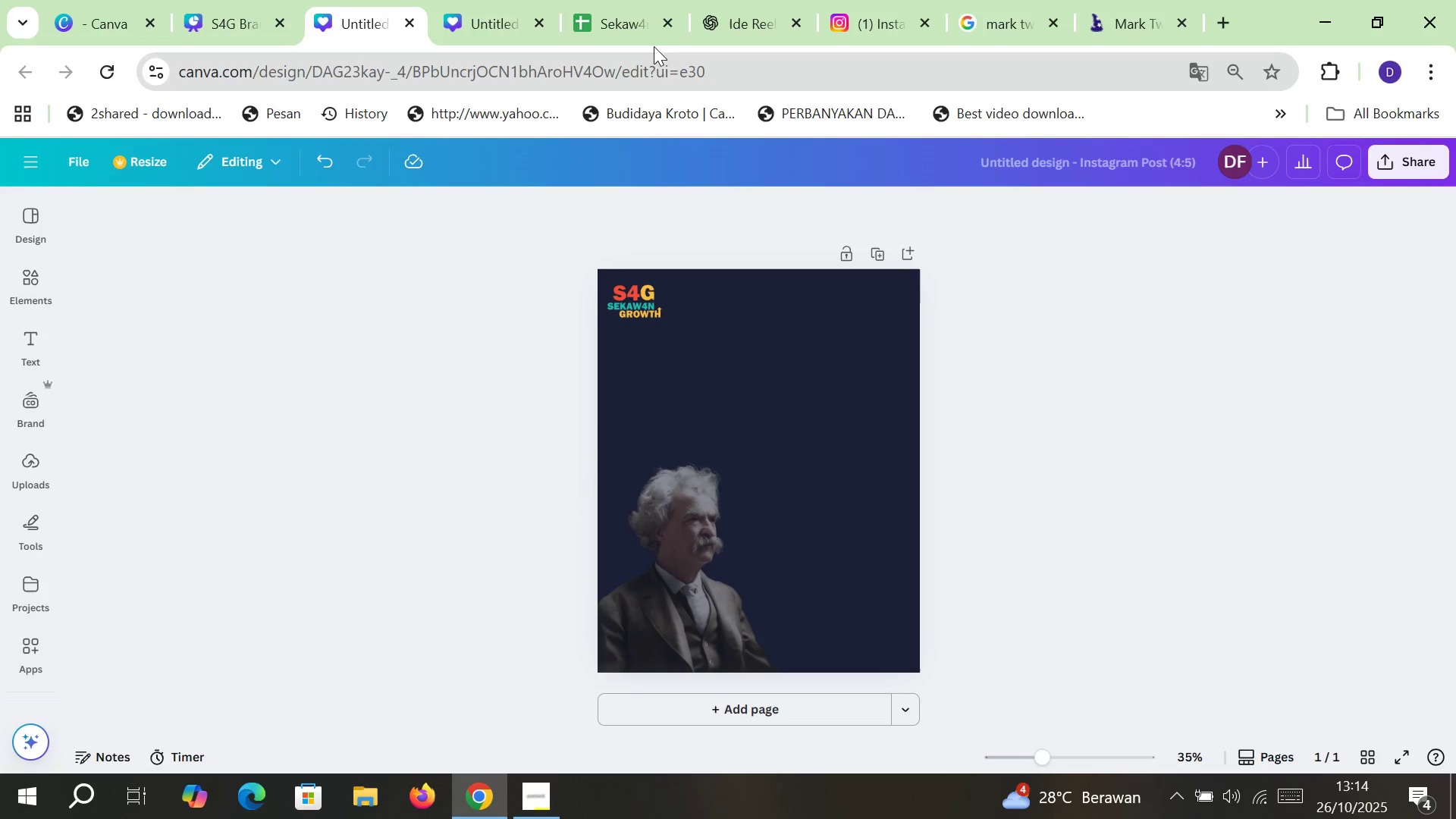 
left_click([631, 0])
 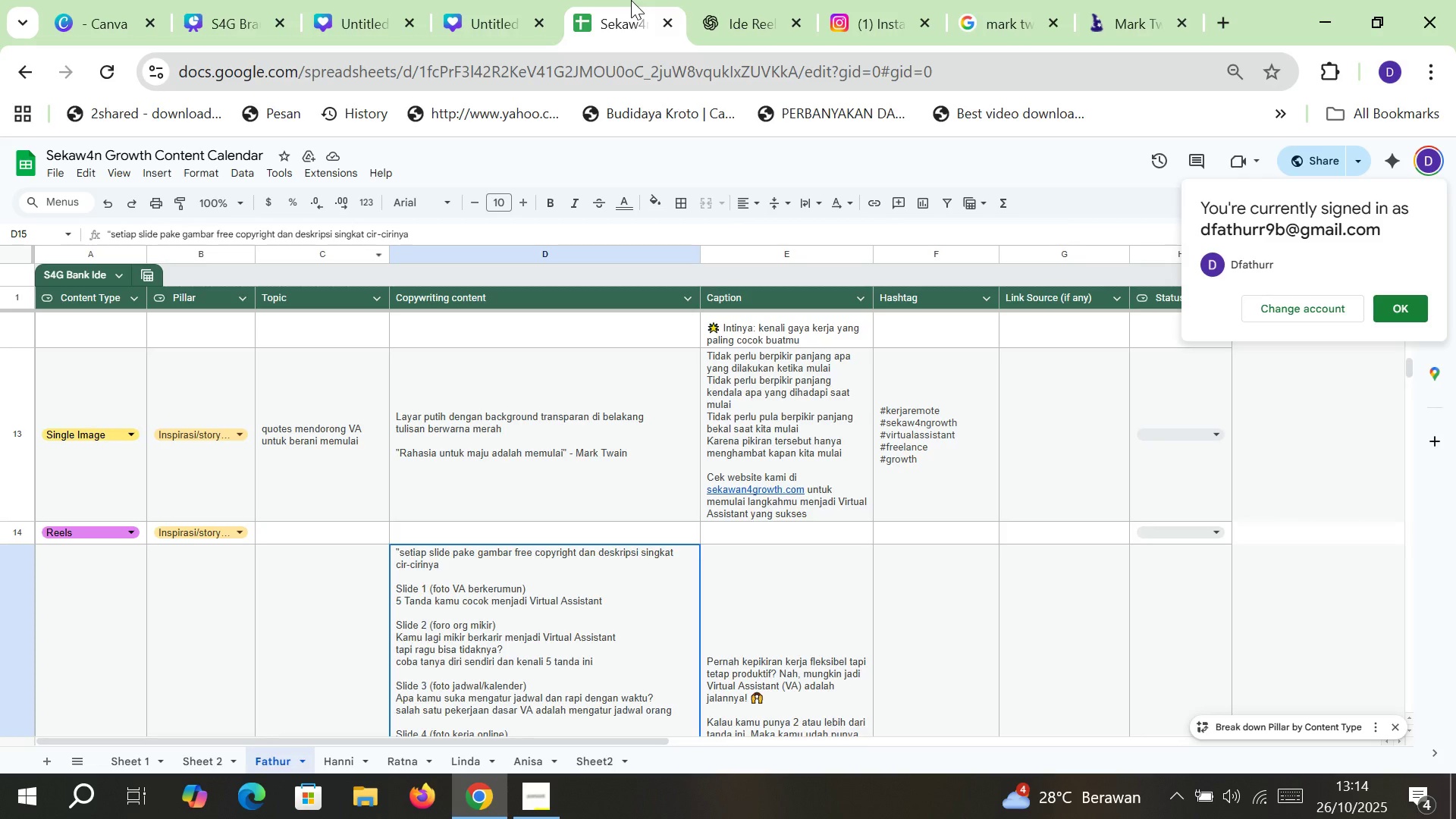 
left_click([516, 0])
 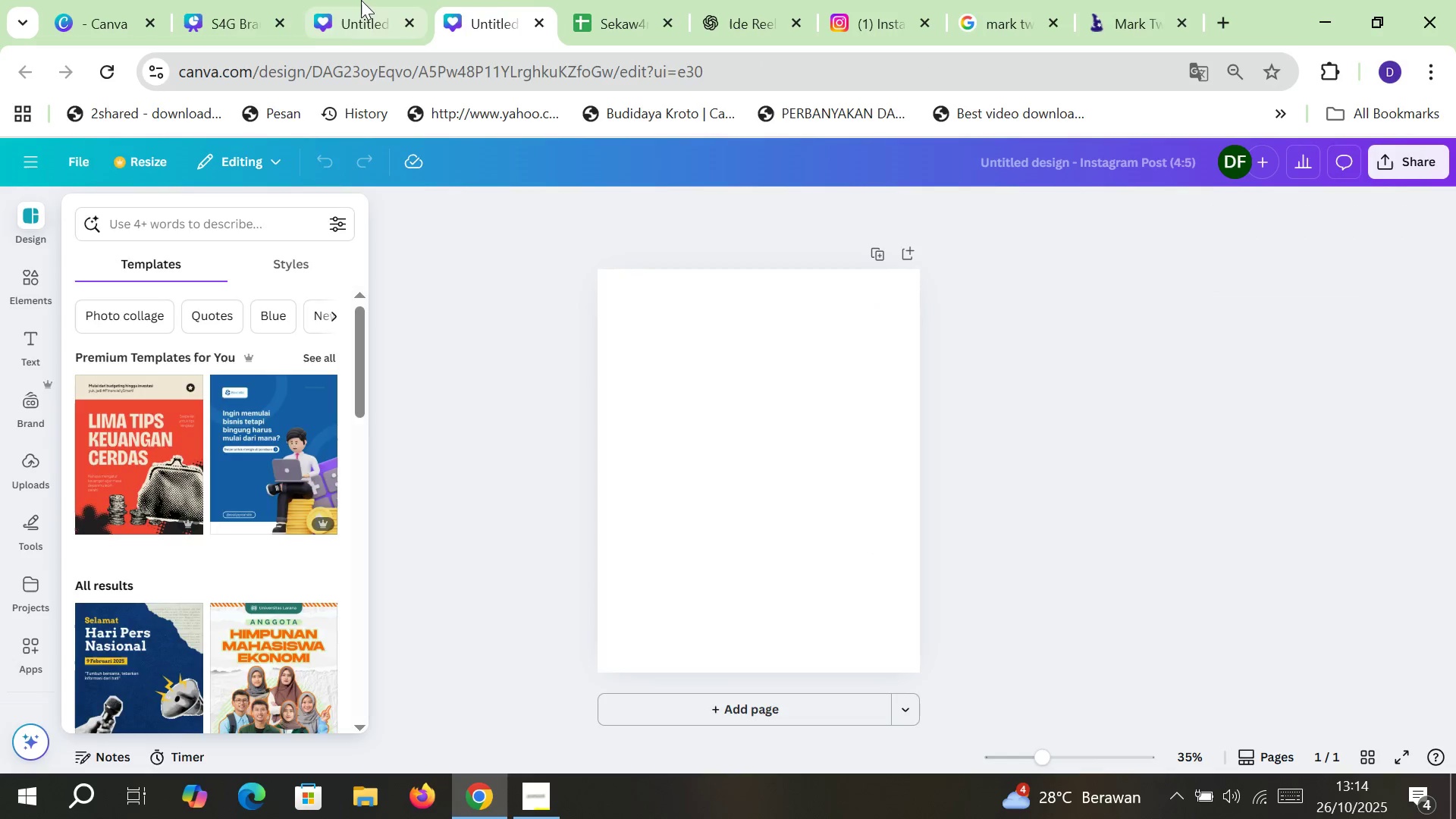 
left_click([357, 0])
 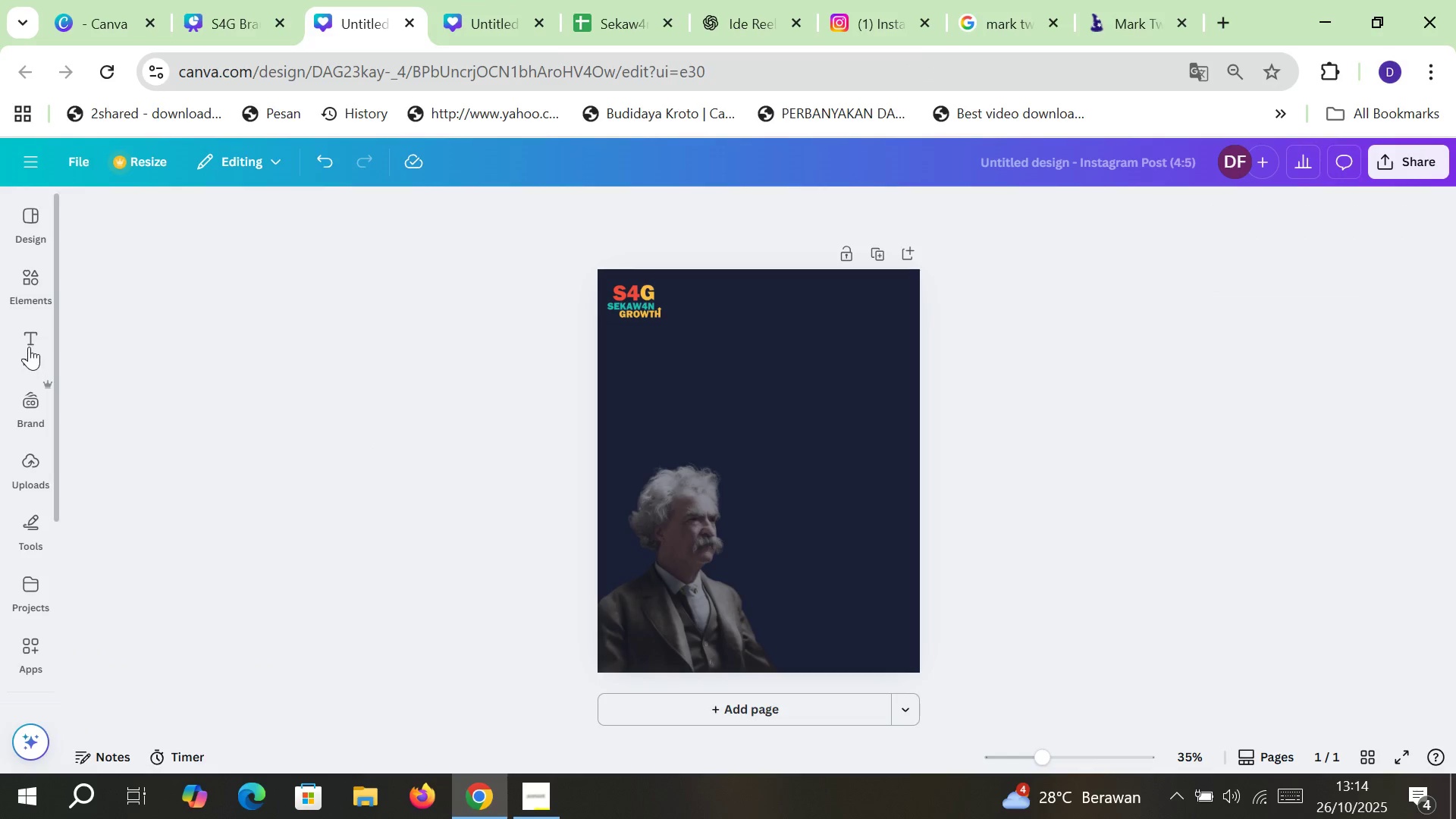 
double_click([29, 347])
 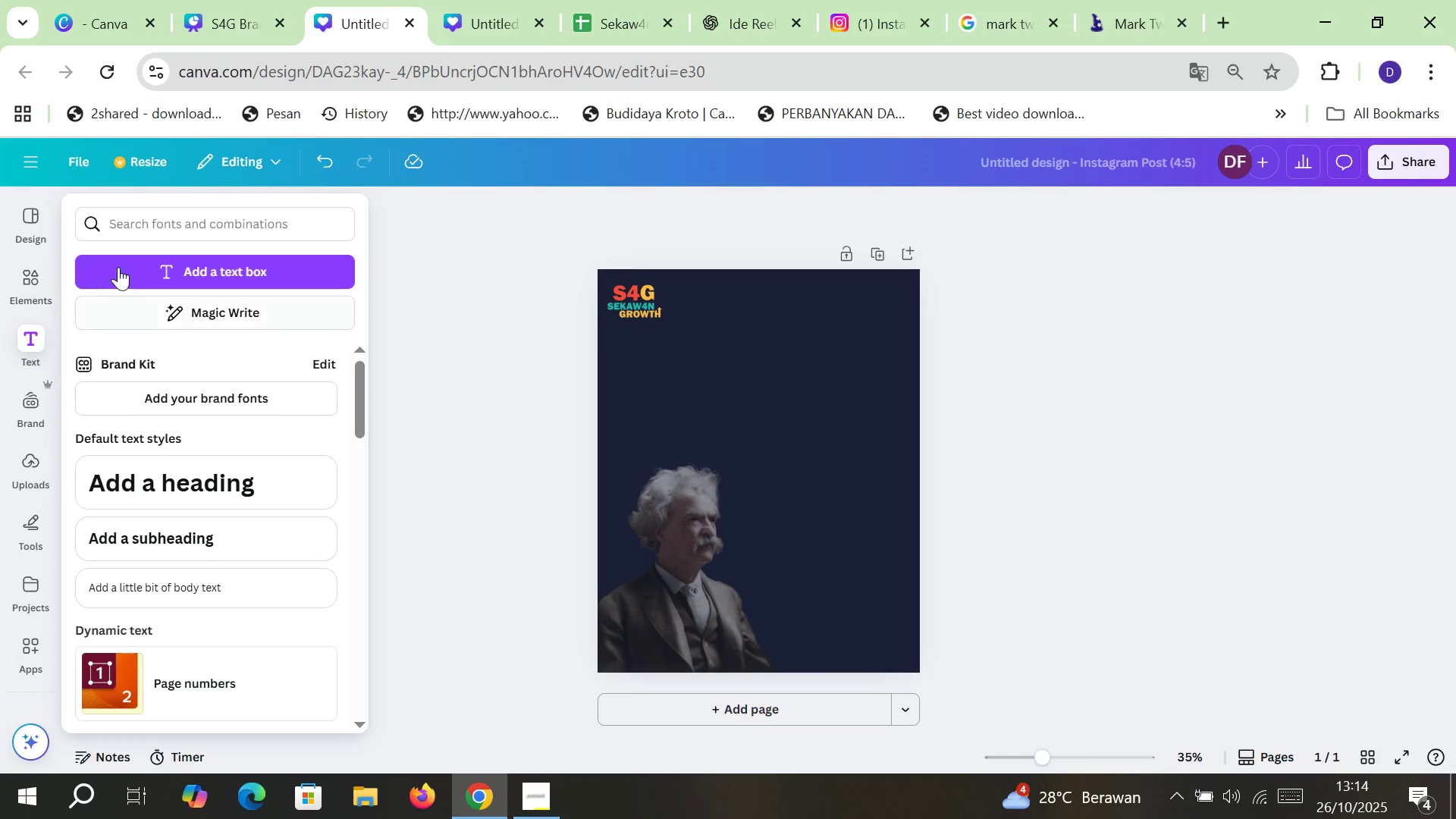 
double_click([127, 264])
 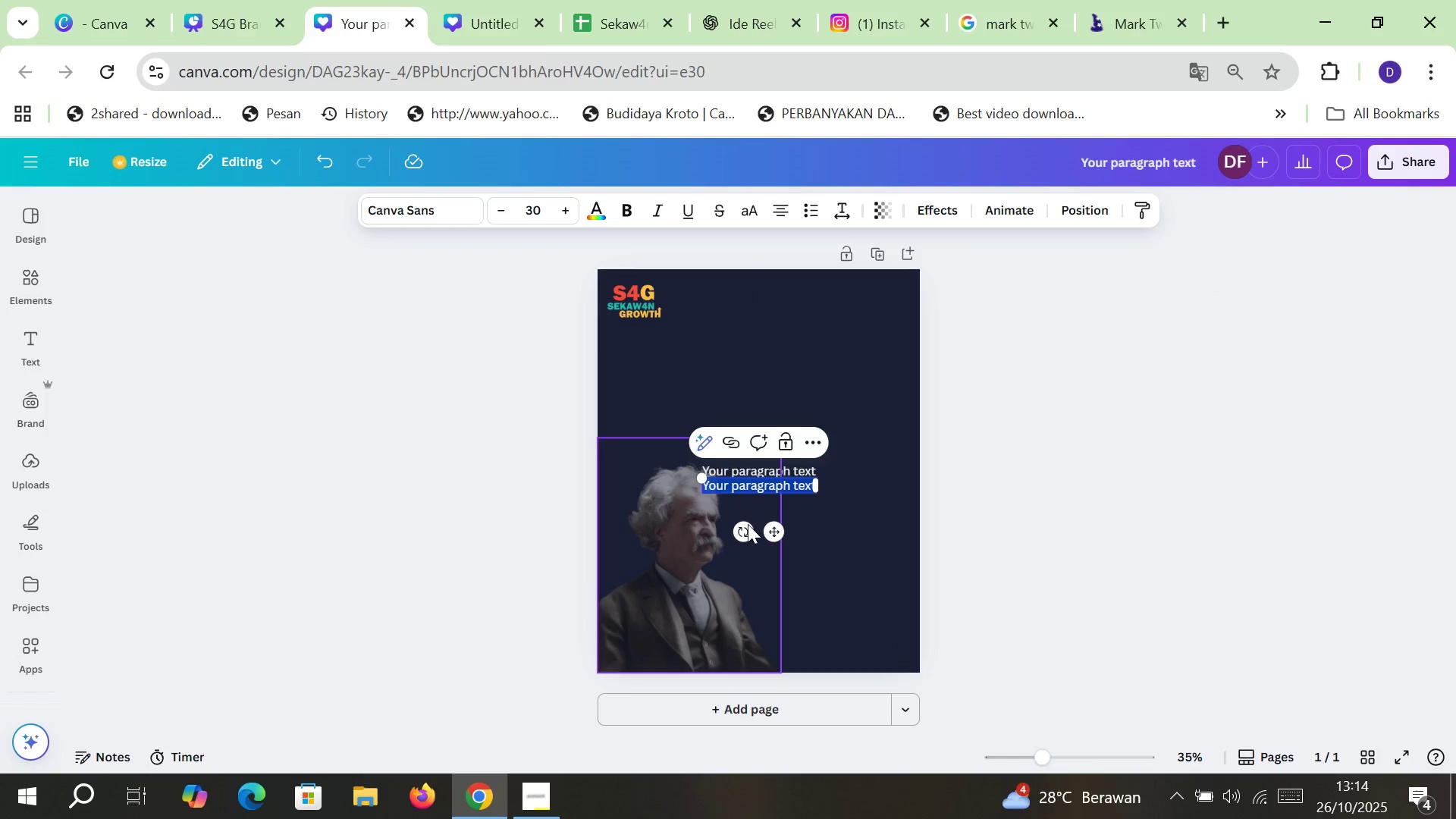 
key(Delete)
 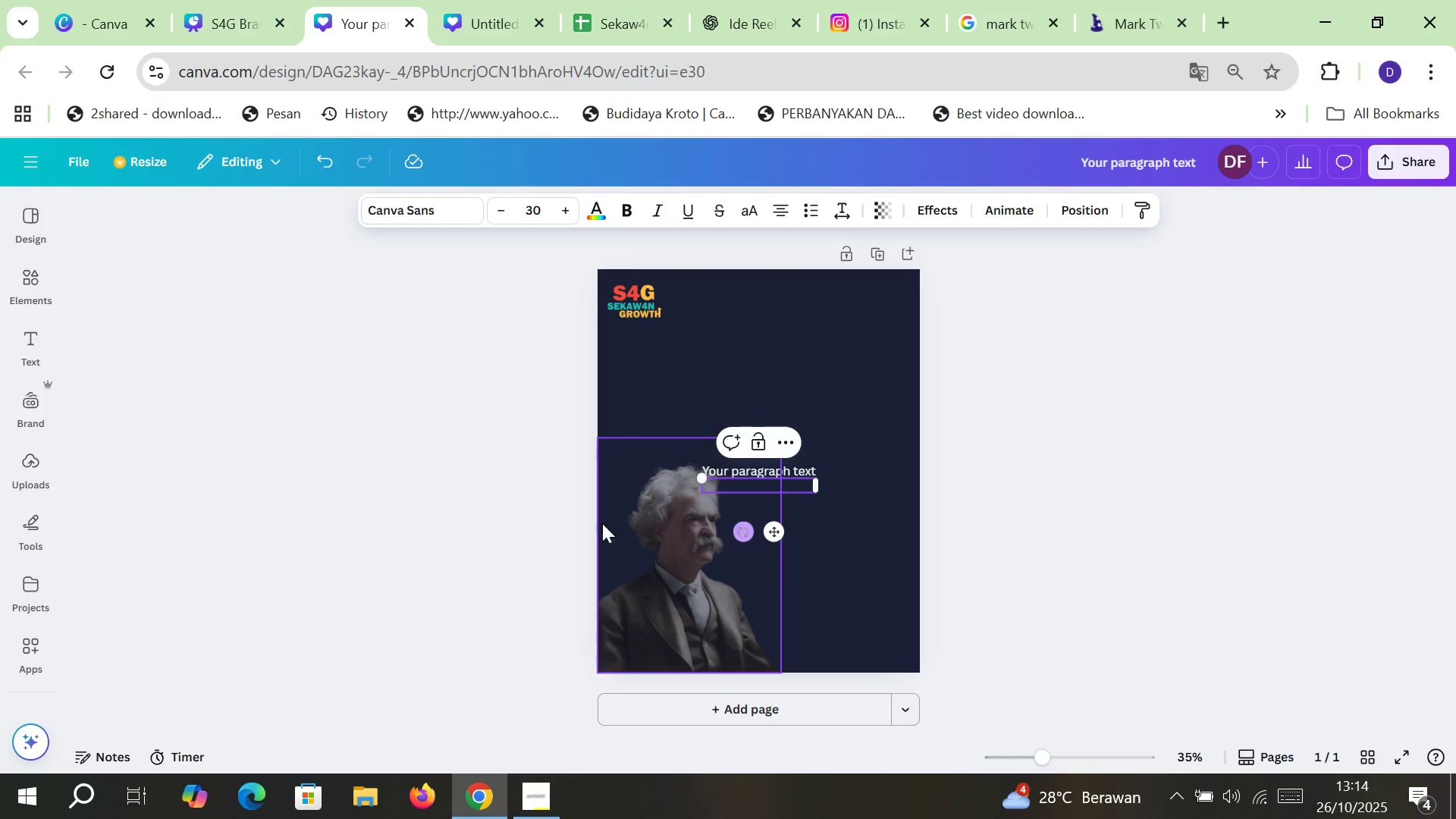 
left_click([457, 502])
 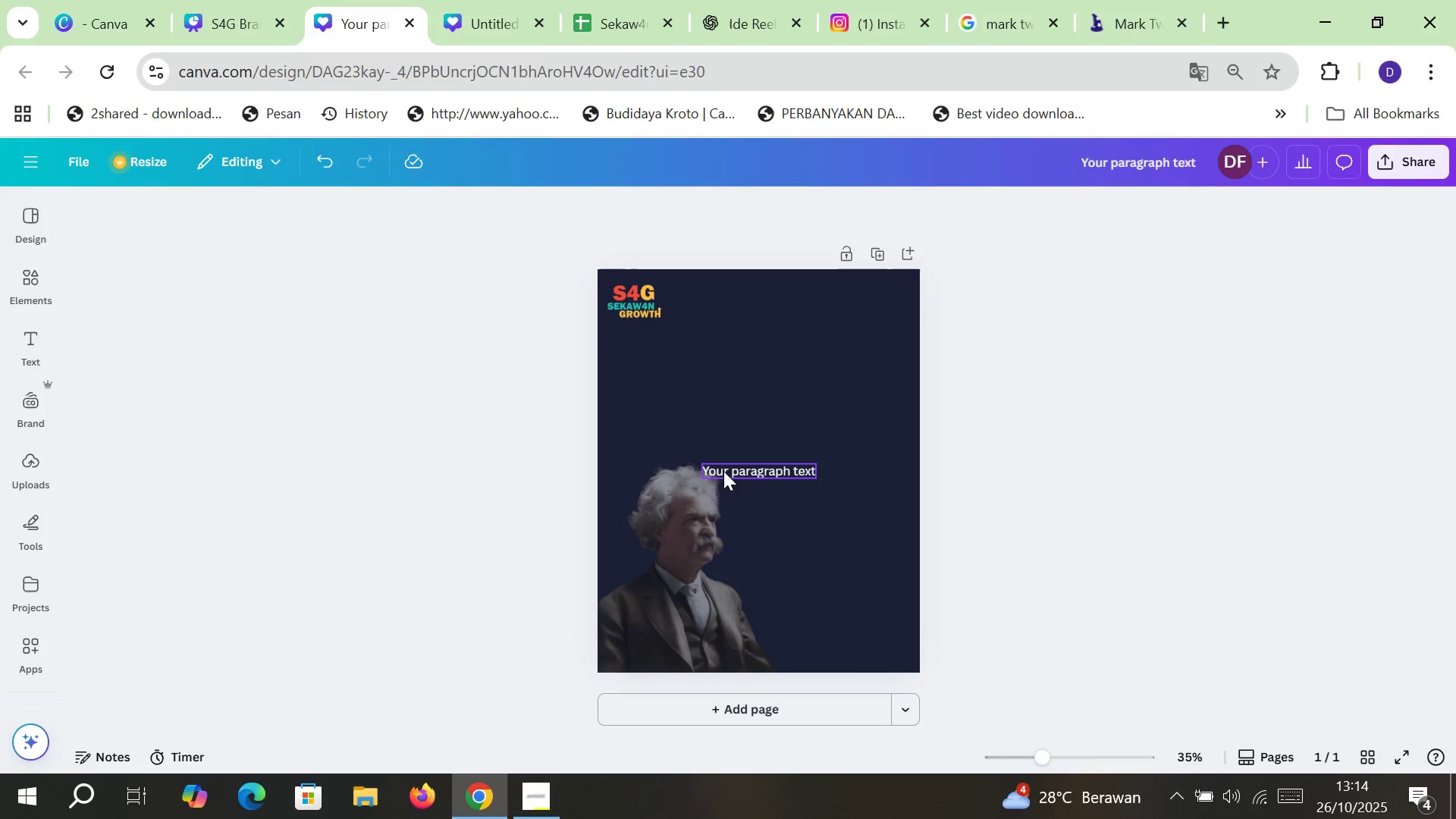 
left_click([733, 471])
 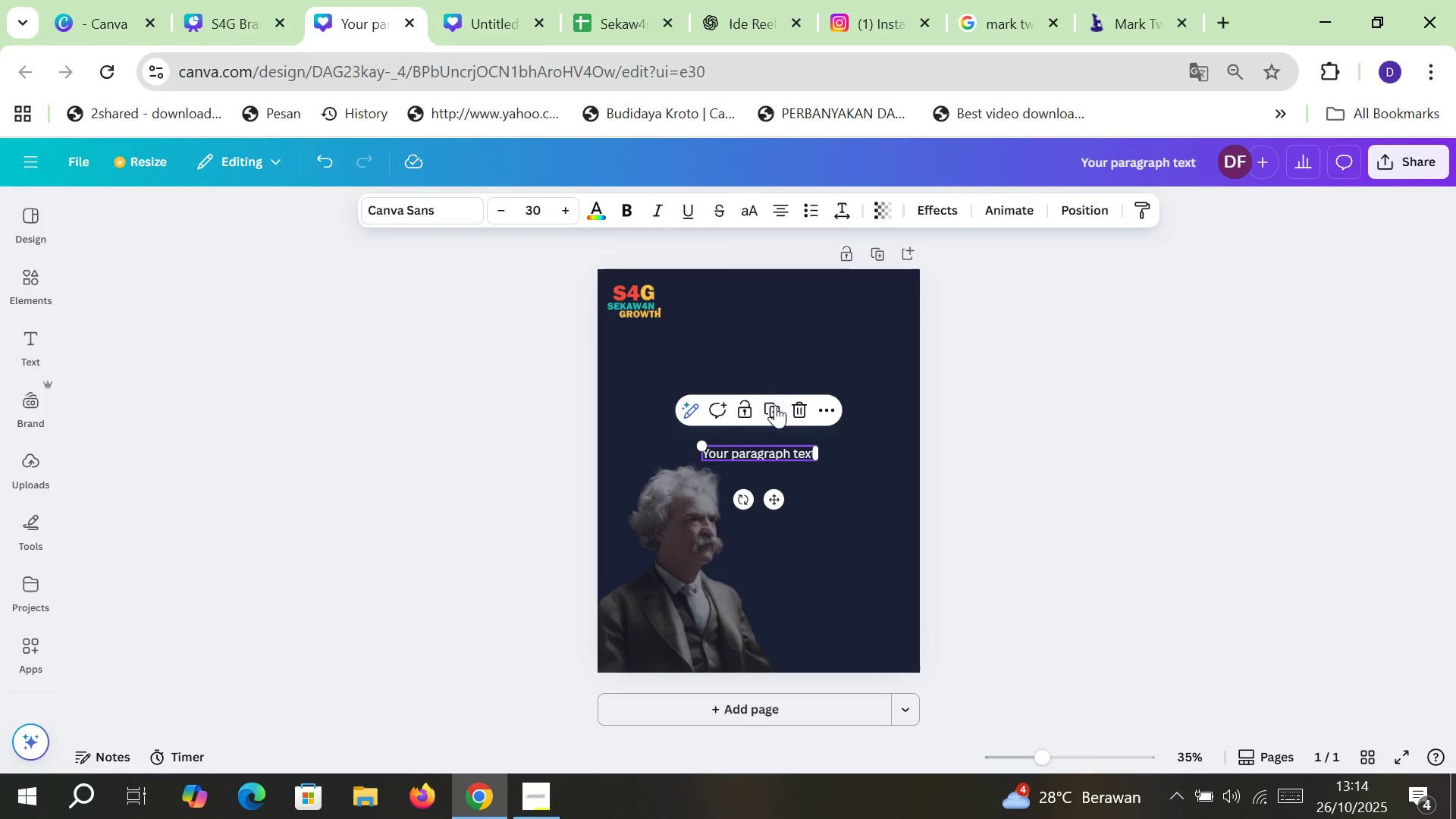 
double_click([776, 388])
 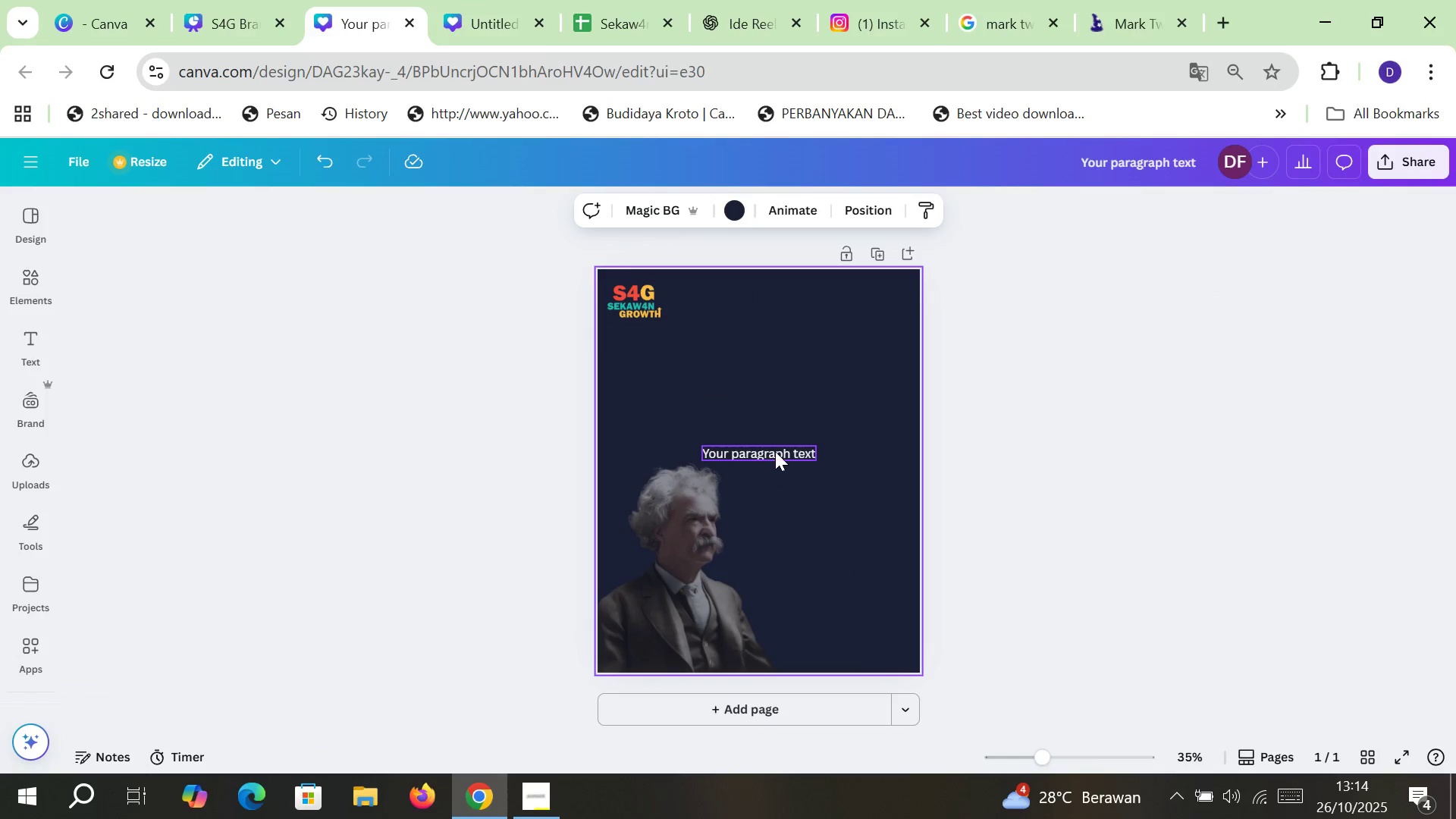 
left_click([775, 451])
 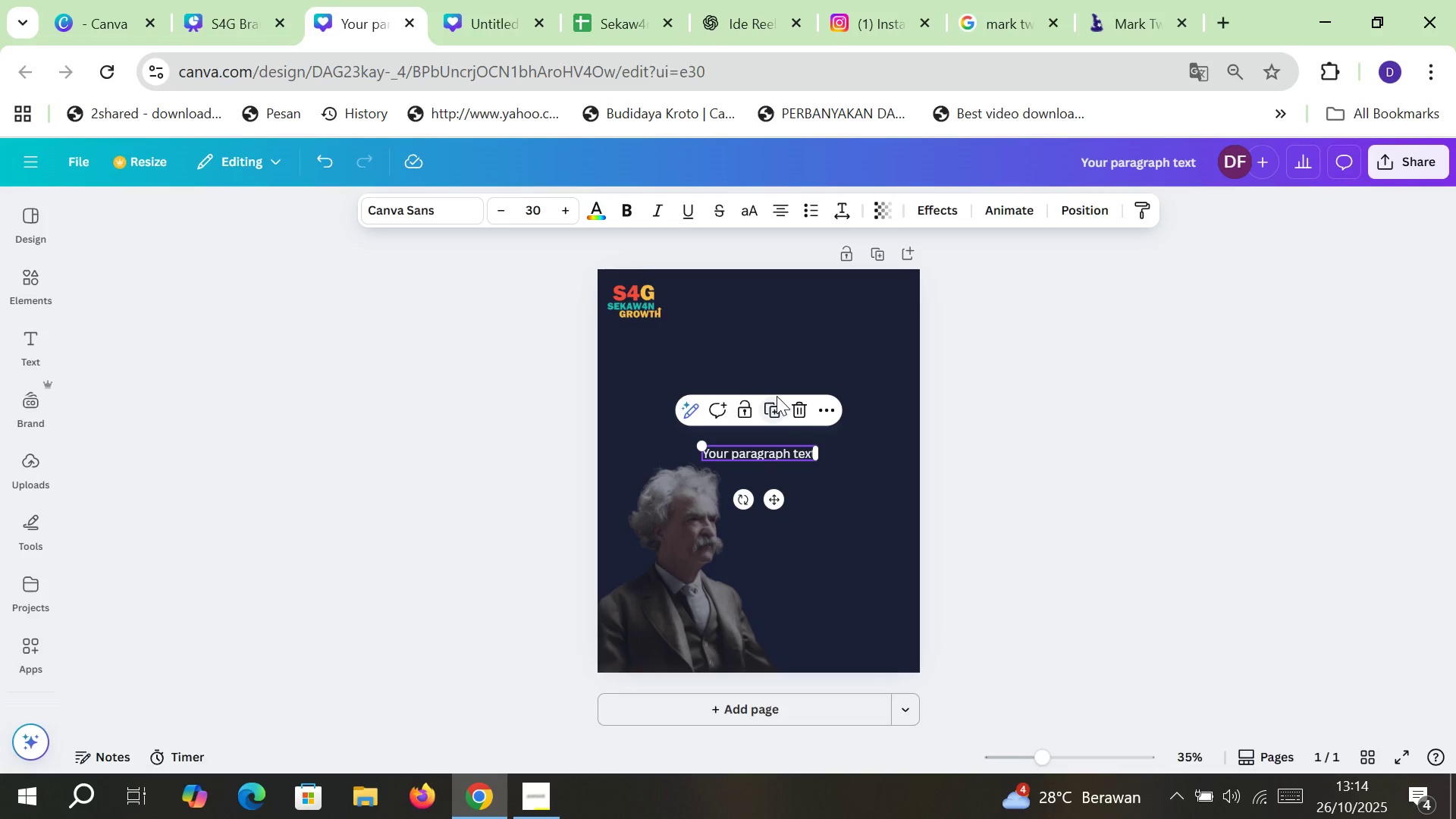 
triple_click([777, 396])
 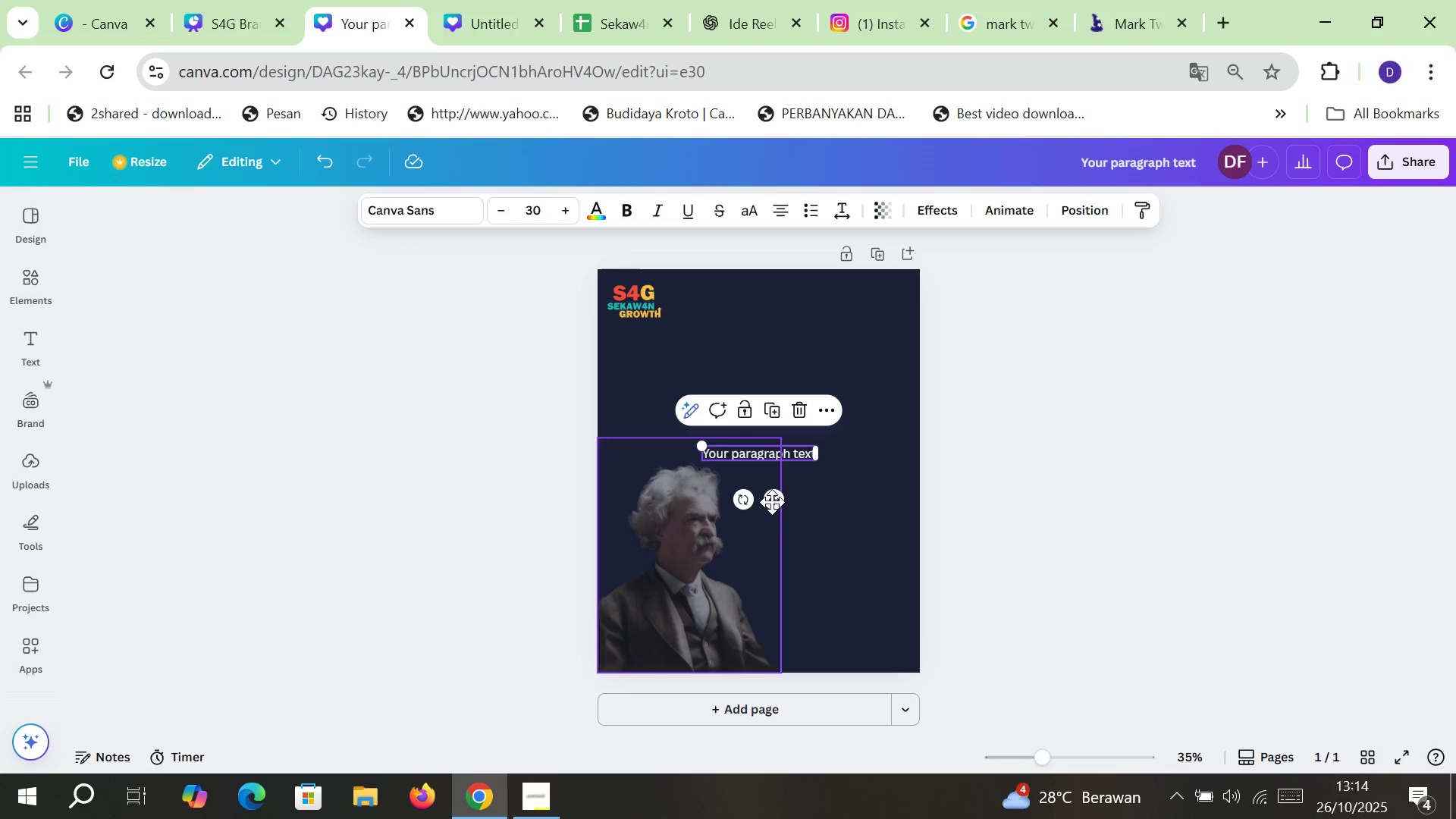 
left_click([772, 502])
 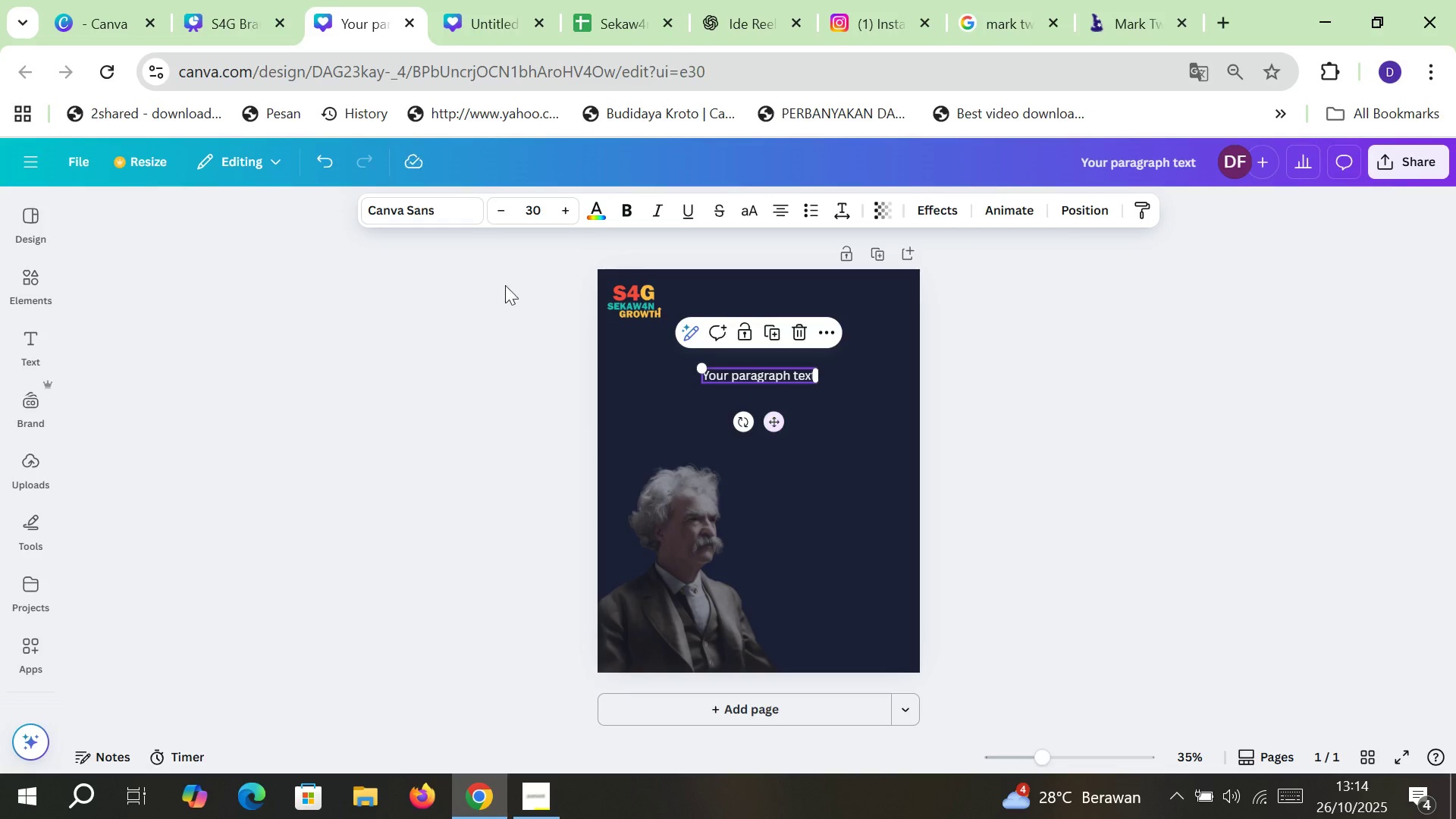 
double_click([431, 210])
 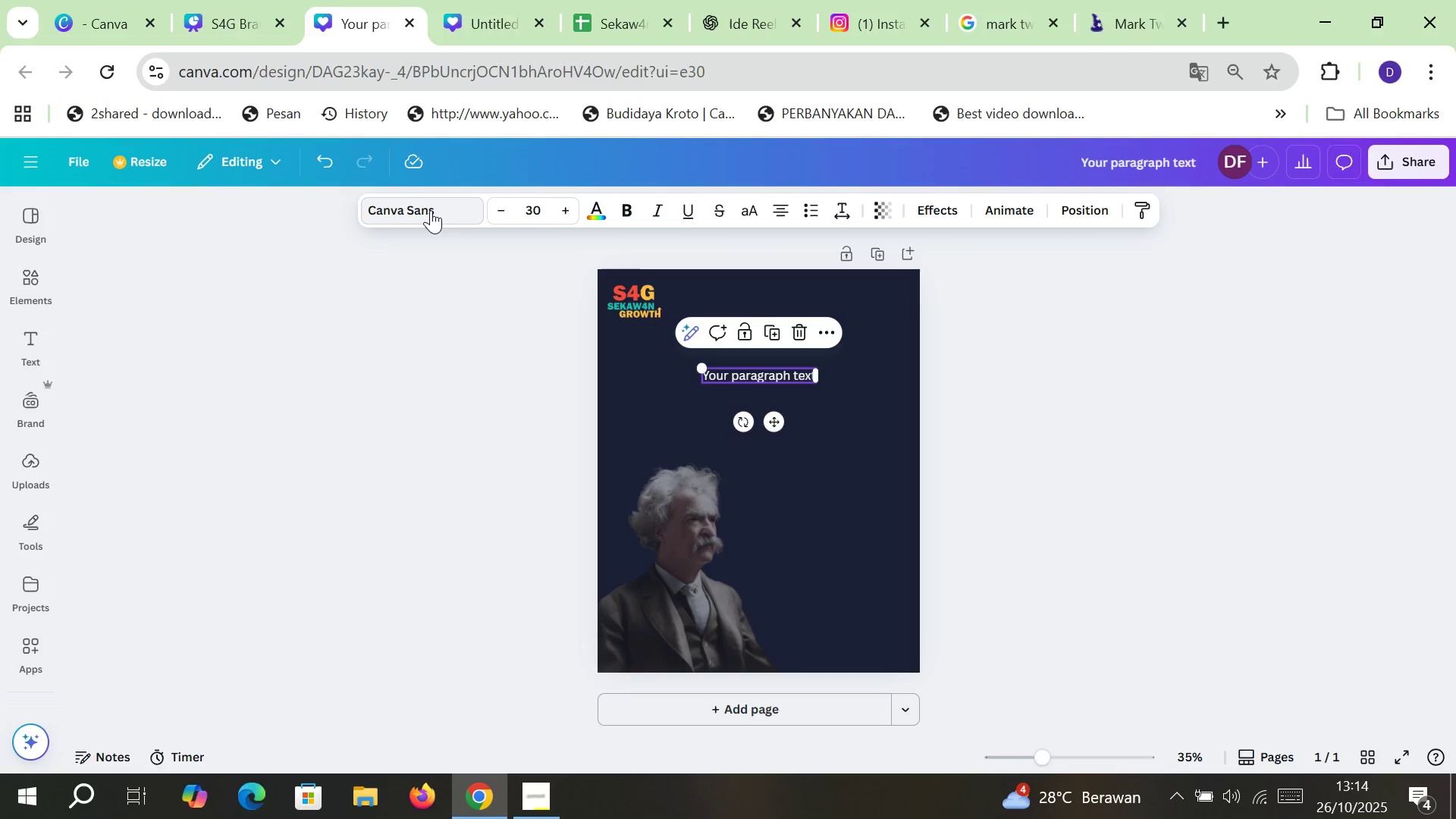 
left_click([431, 210])
 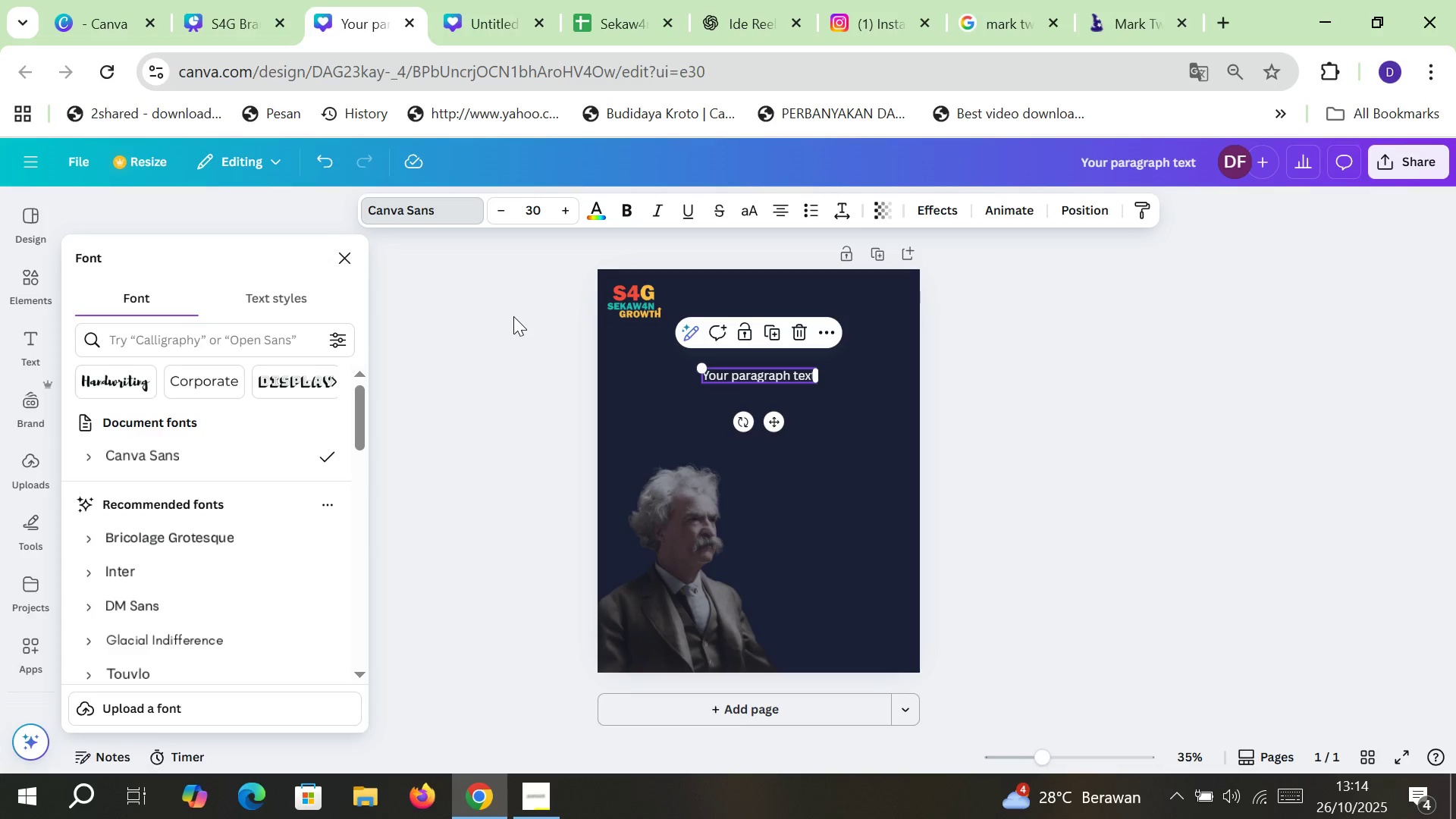 
wait(14.34)
 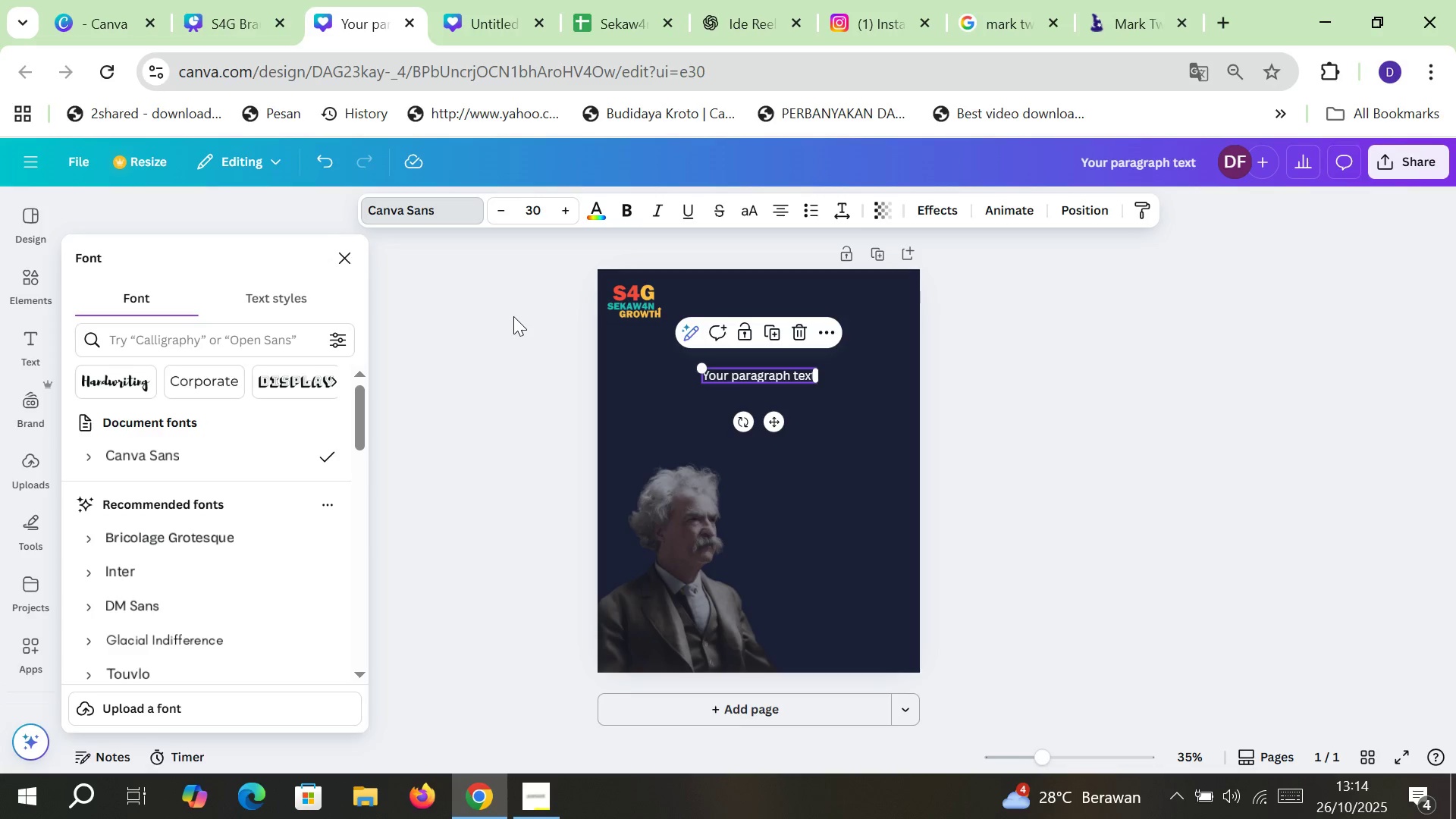 
key(Backspace)
 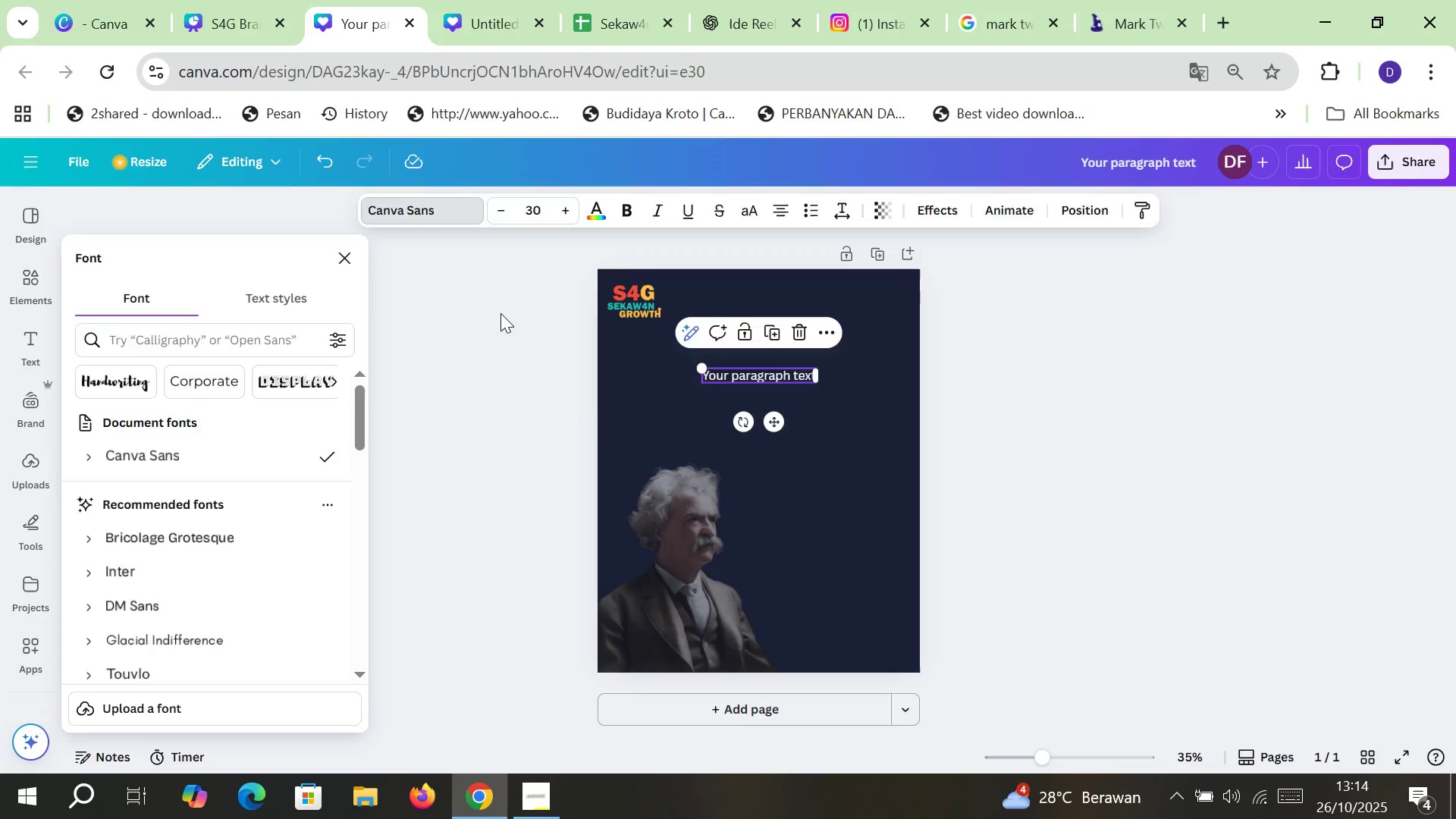 
key(Backspace)
 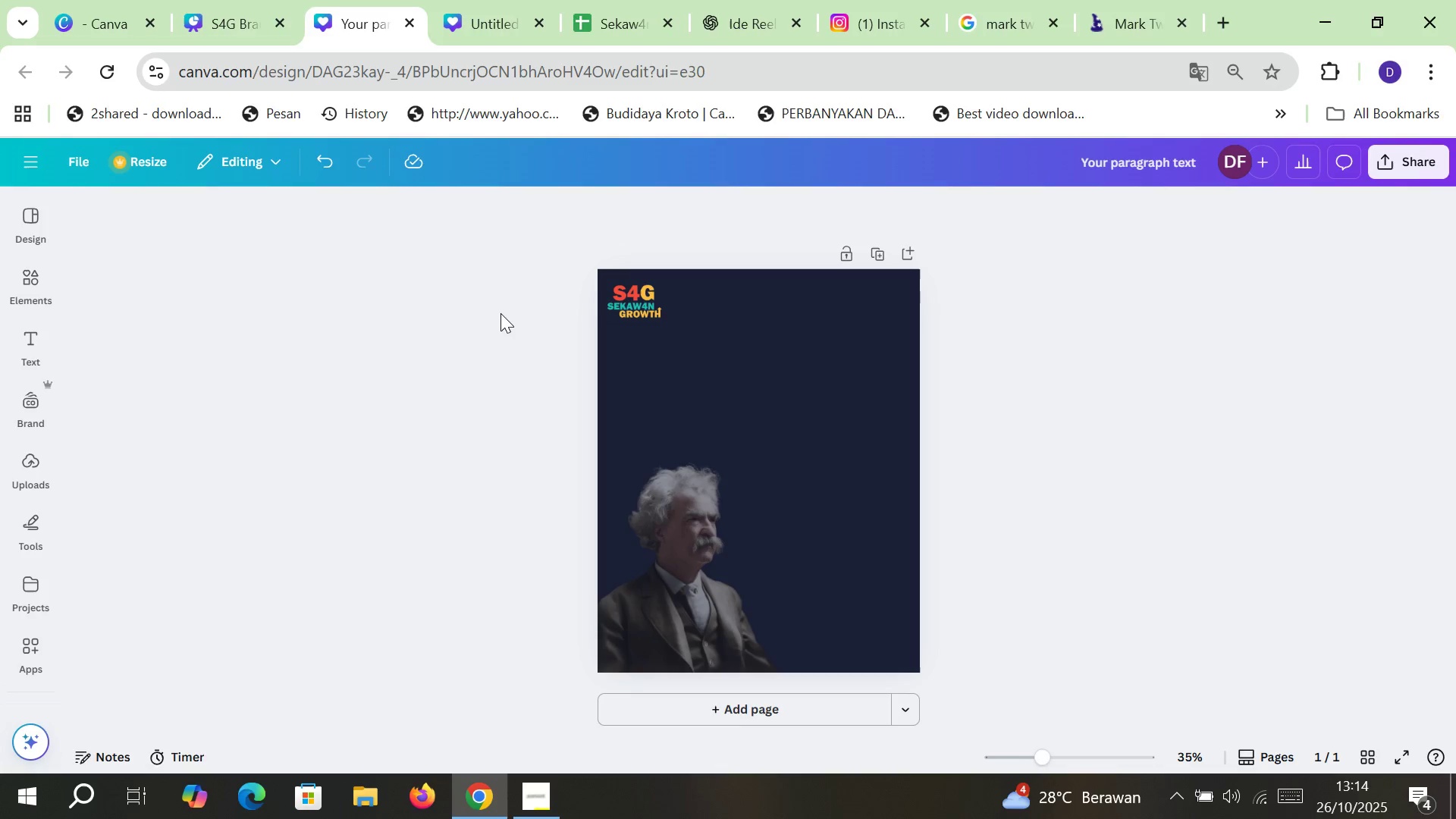 
wait(9.33)
 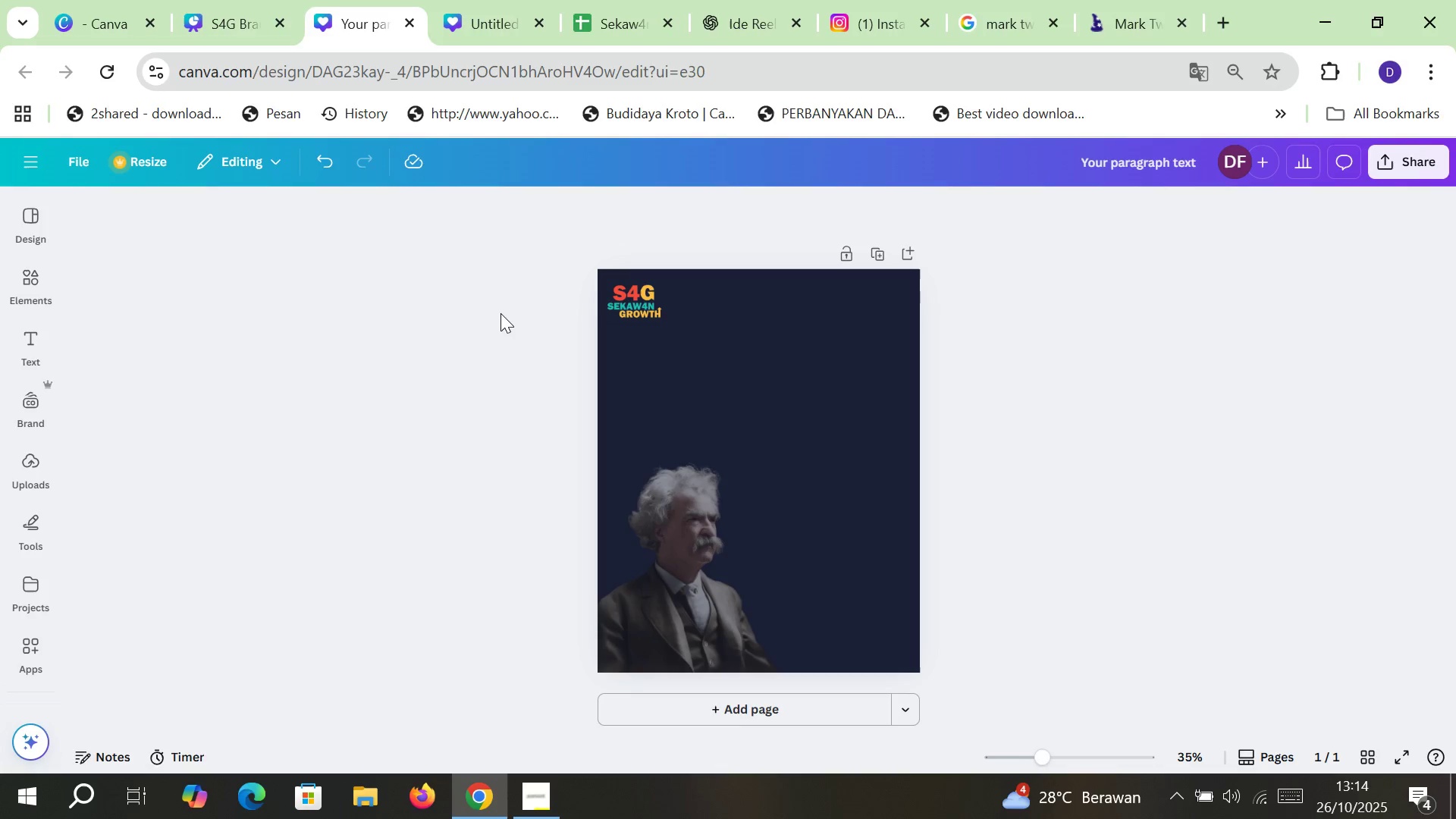 
left_click([500, 313])
 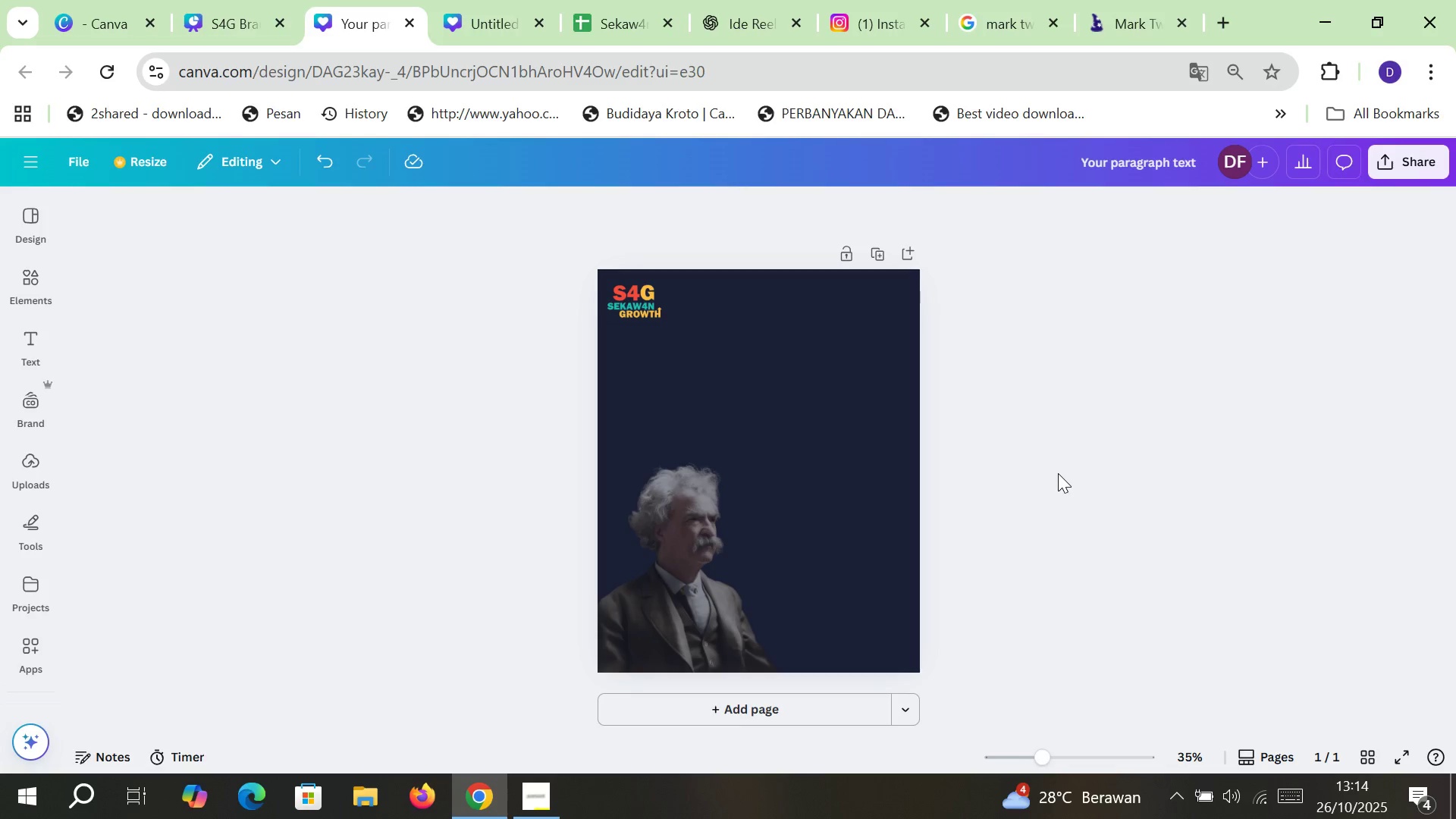 
wait(9.4)
 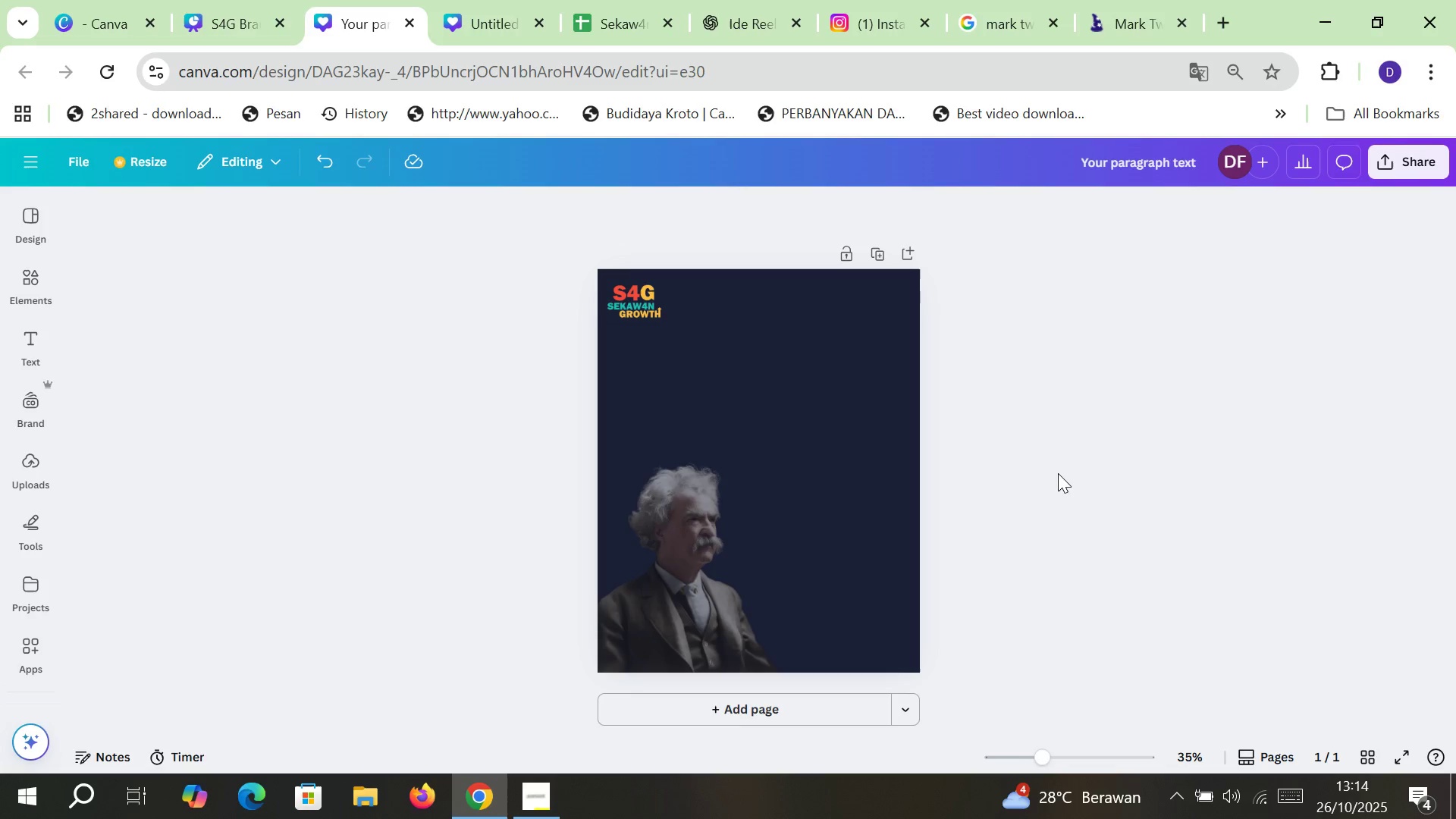 
key(Control+Z)
 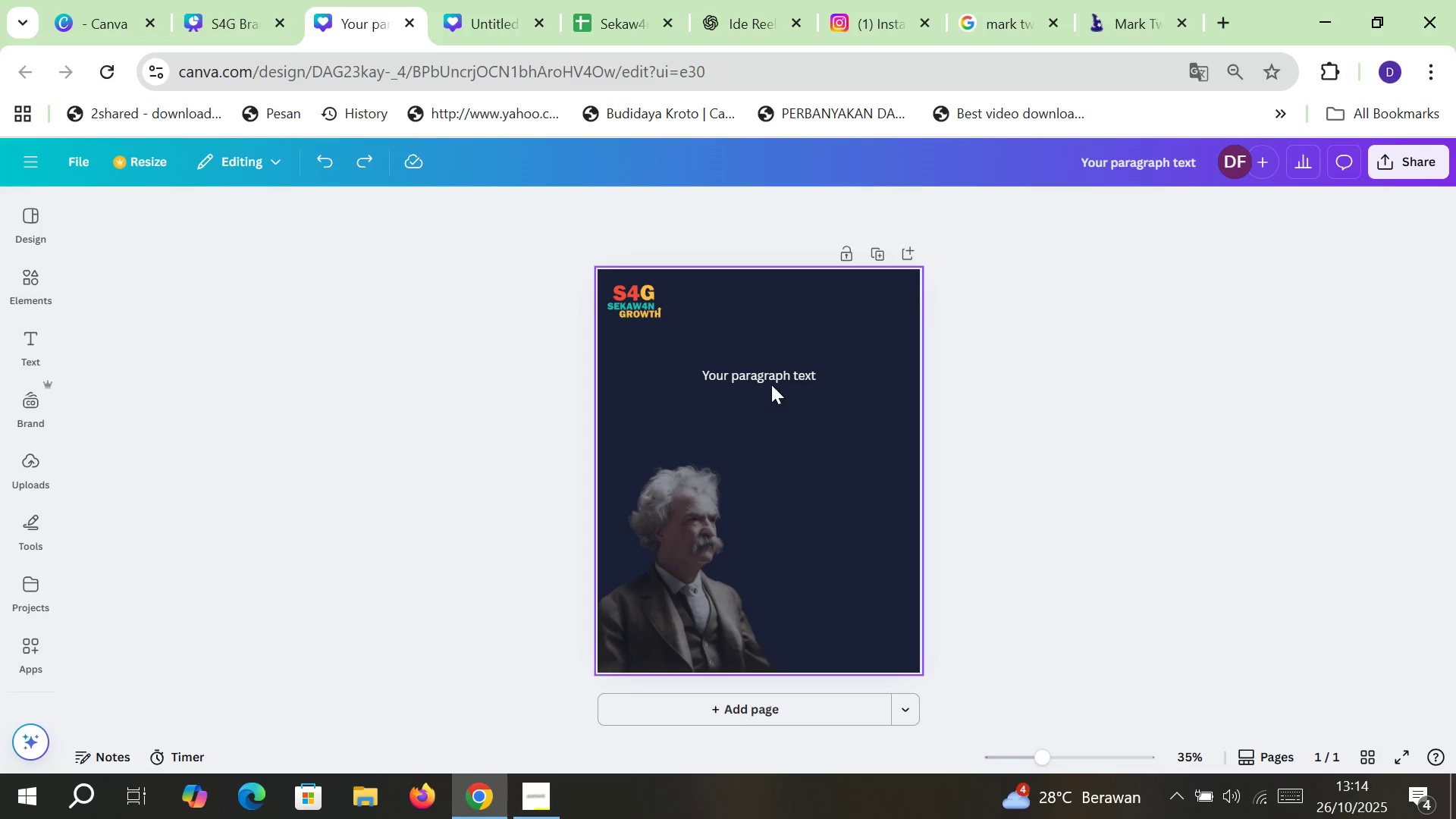 
double_click([774, 381])
 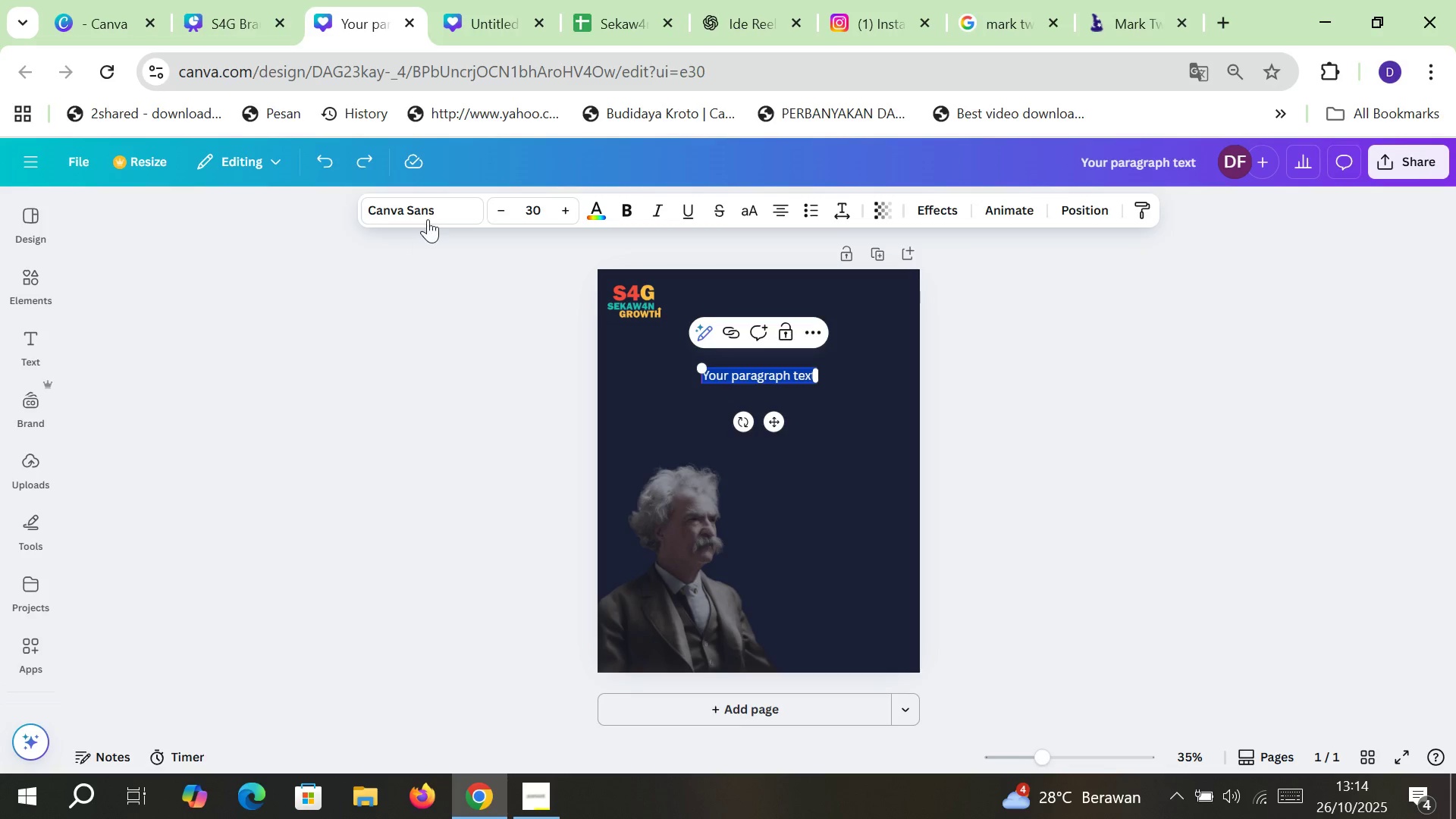 
left_click([428, 219])
 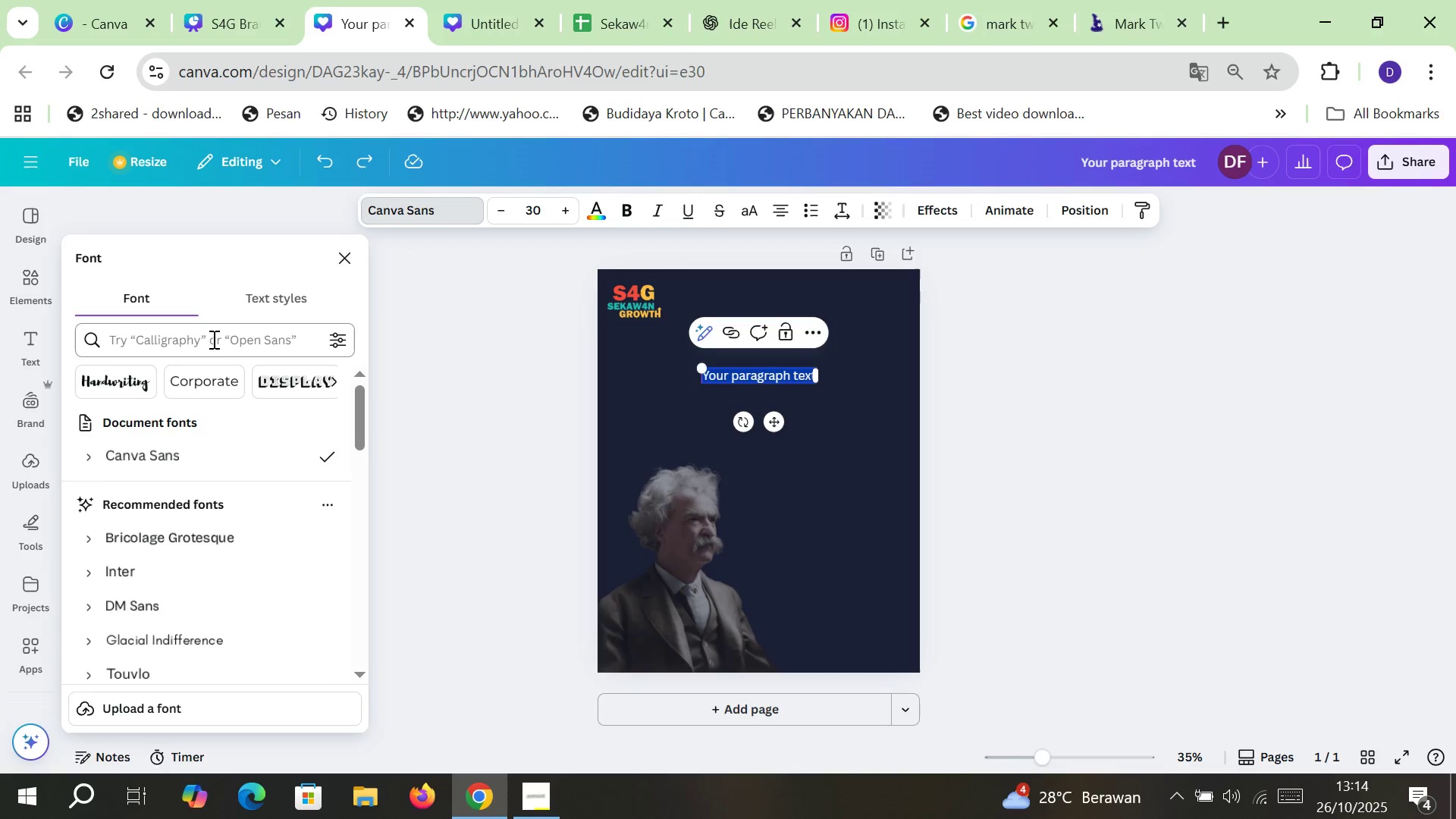 
double_click([206, 339])
 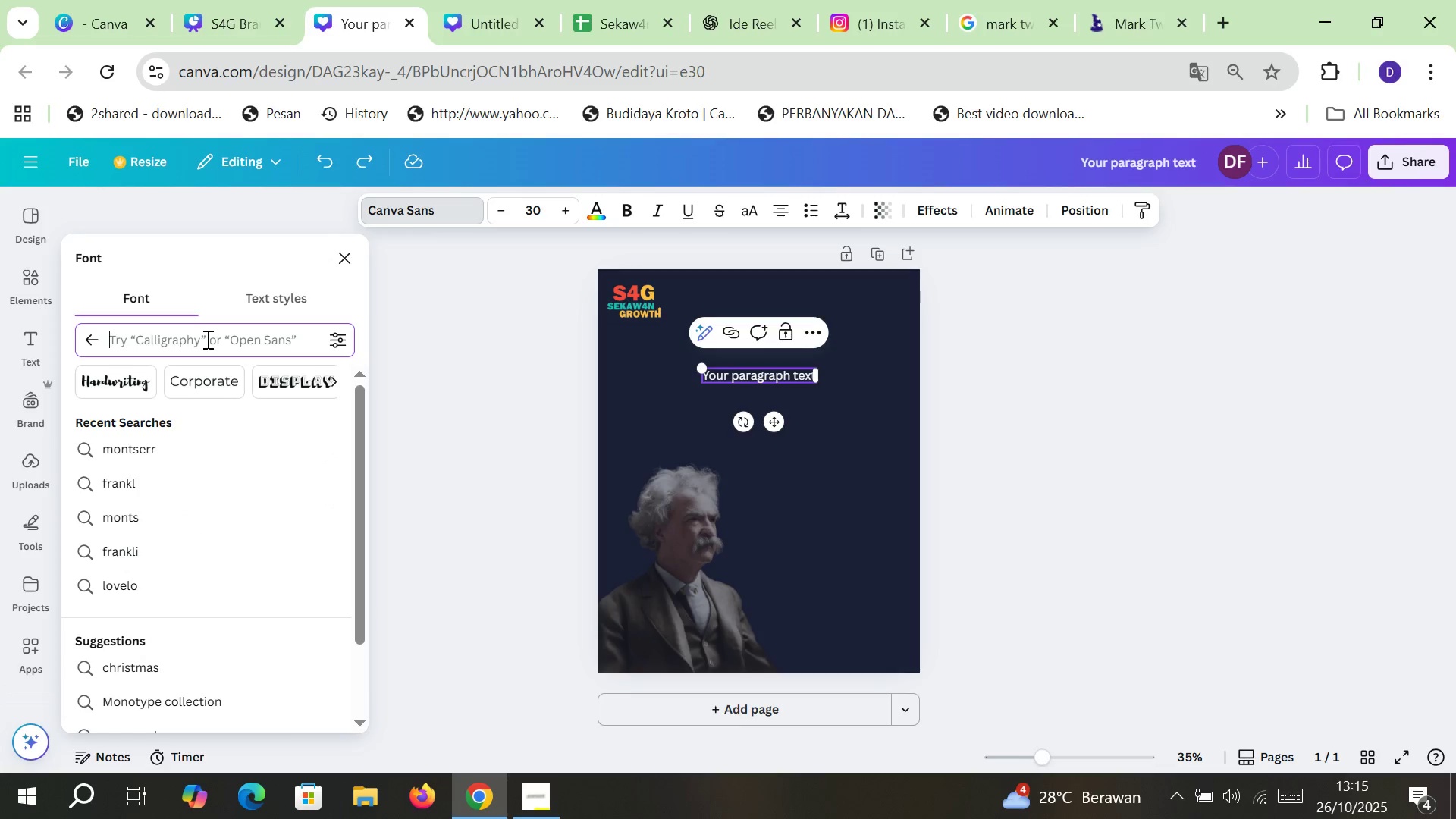 
wait(9.29)
 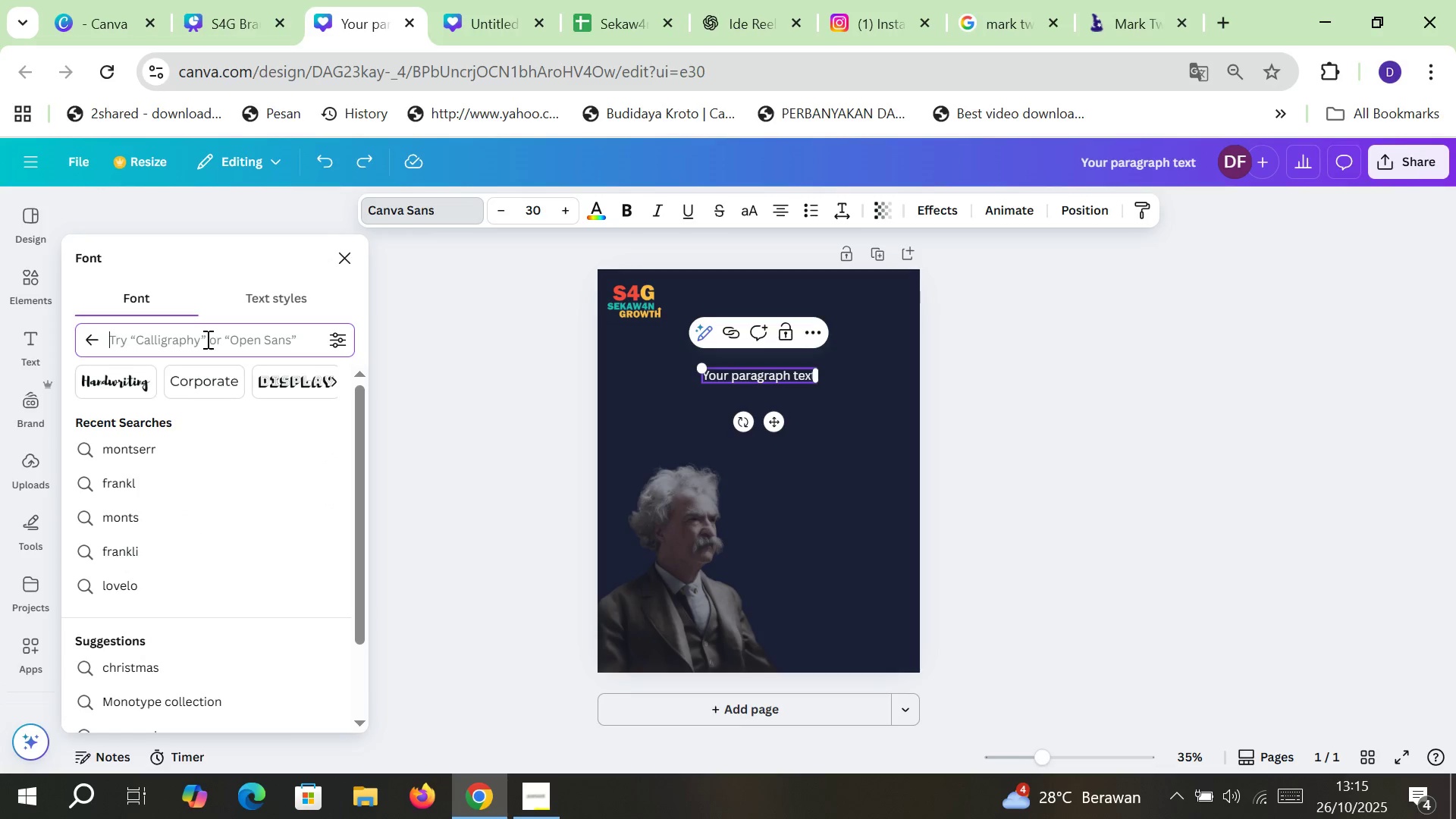 
left_click([88, 375])
 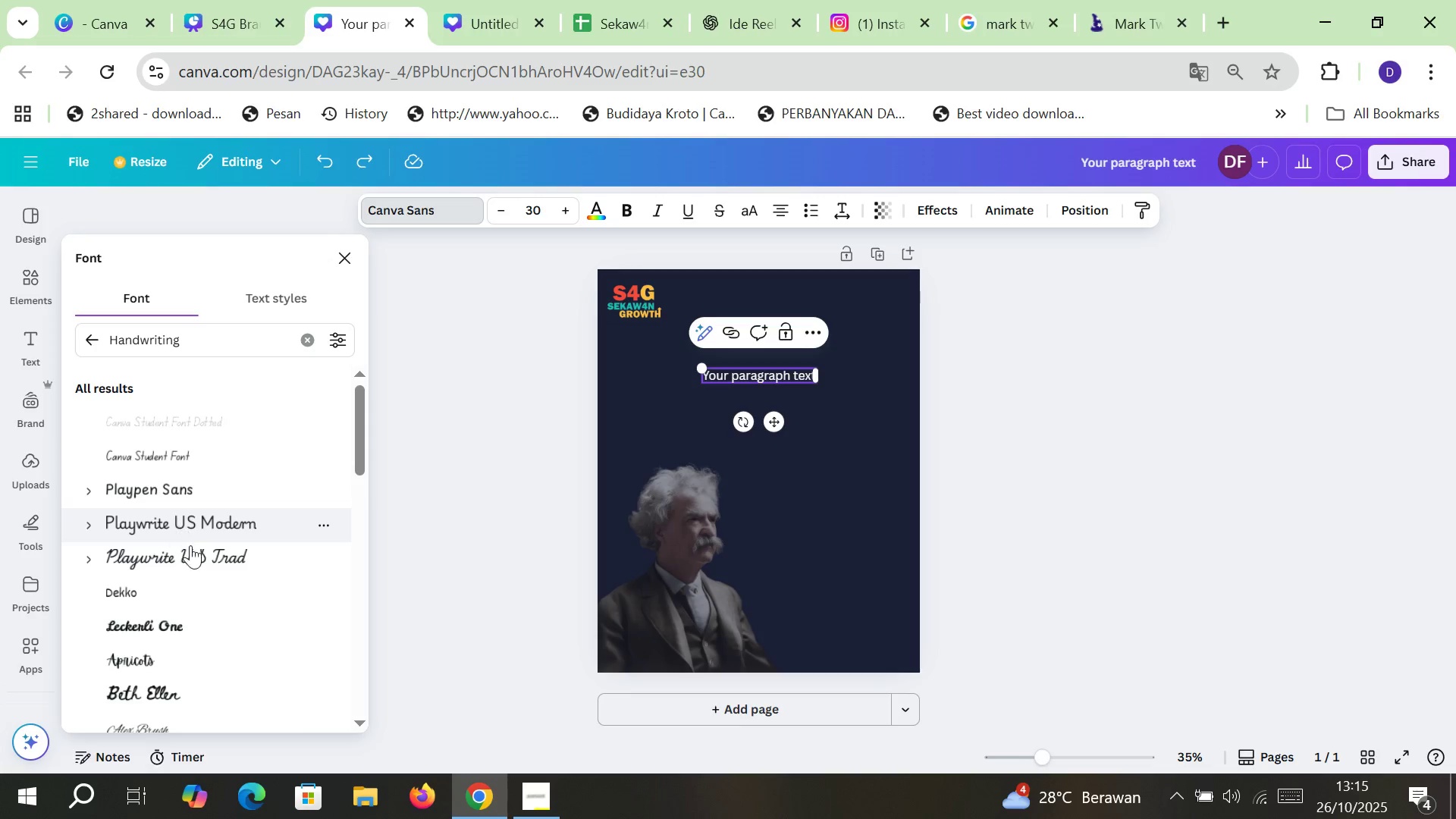 
scroll: coordinate [190, 551], scroll_direction: down, amount: 9.0
 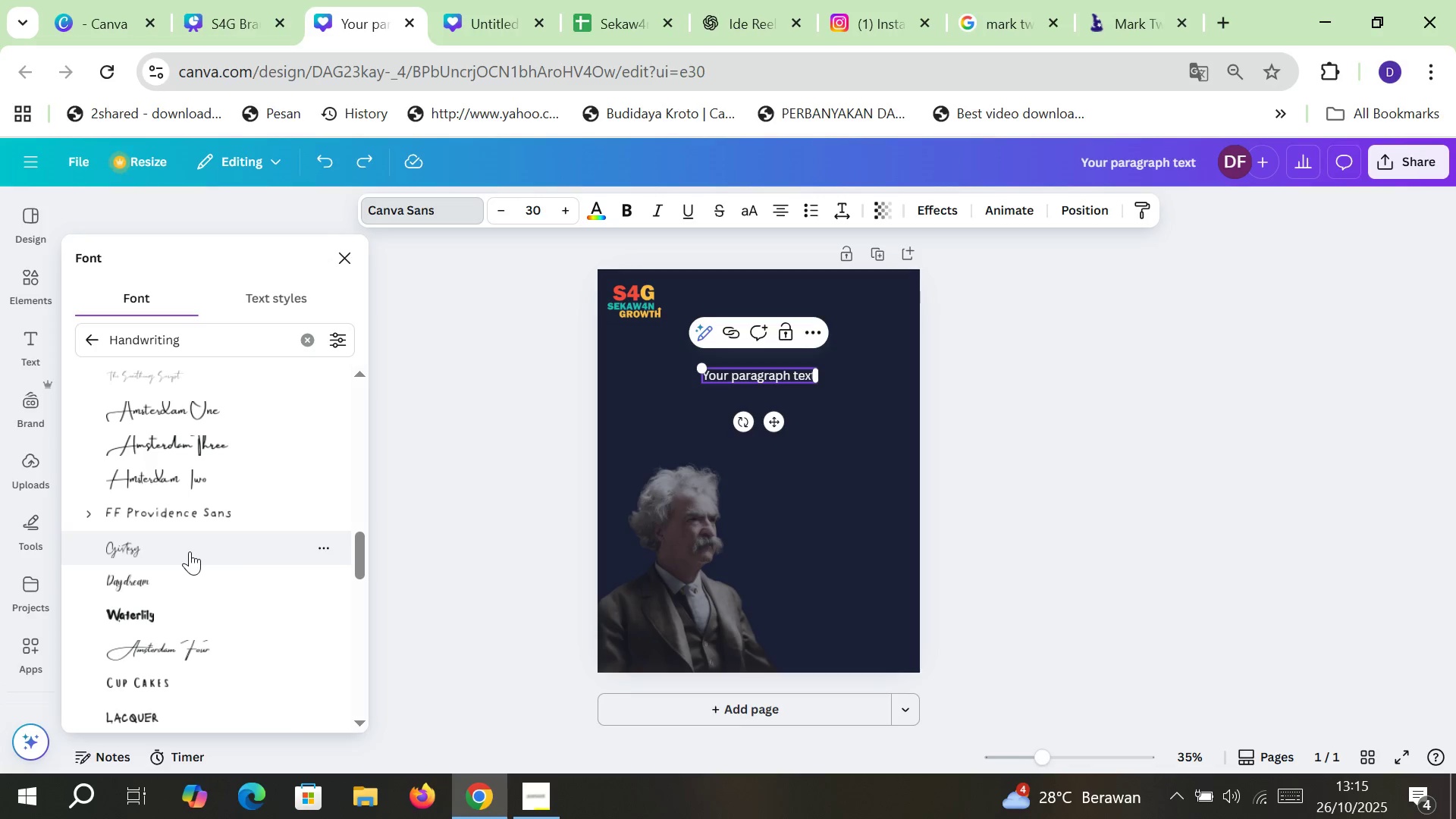 
scroll: coordinate [190, 551], scroll_direction: down, amount: 2.0
 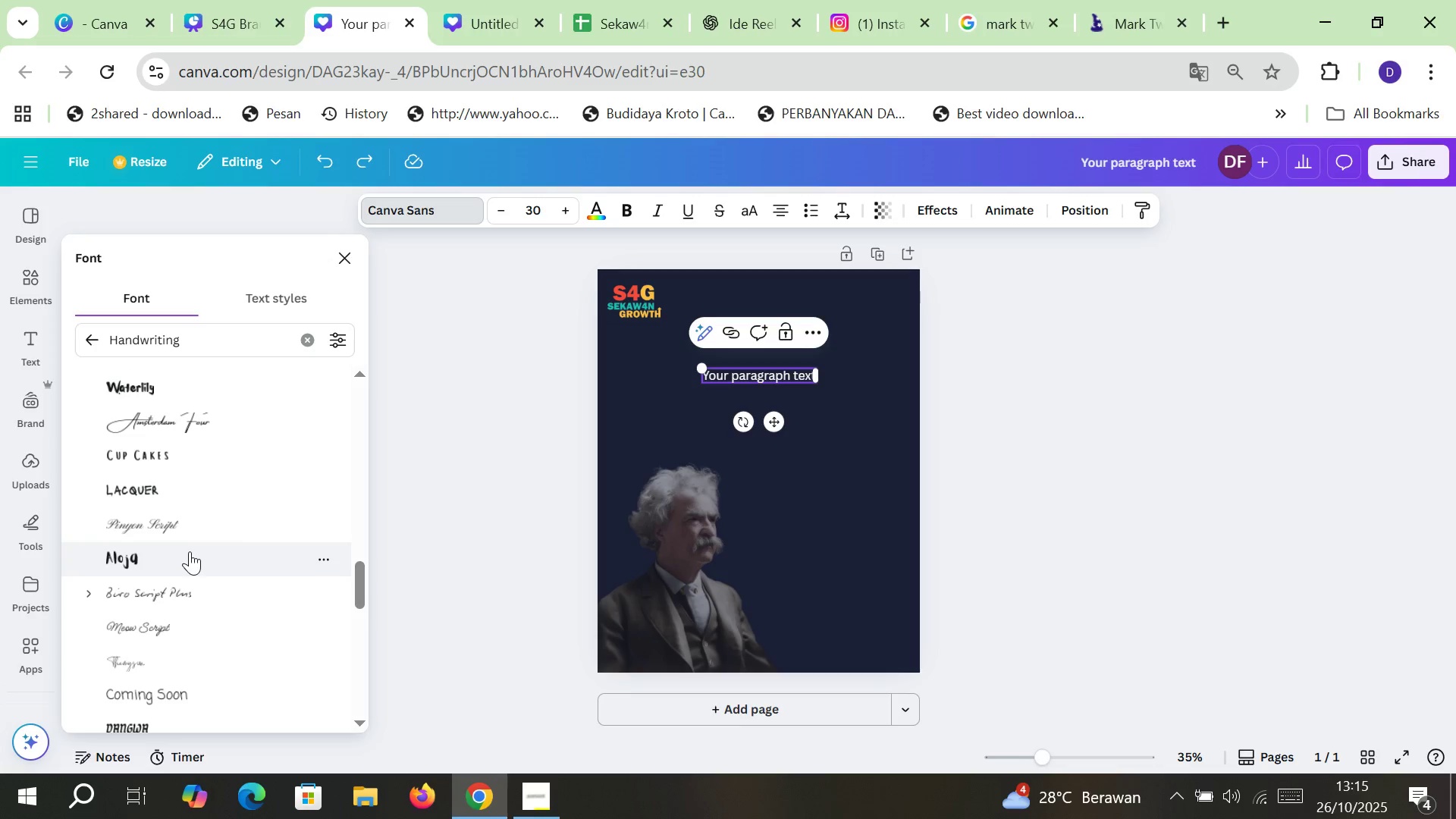 
scroll: coordinate [190, 551], scroll_direction: up, amount: 11.0
 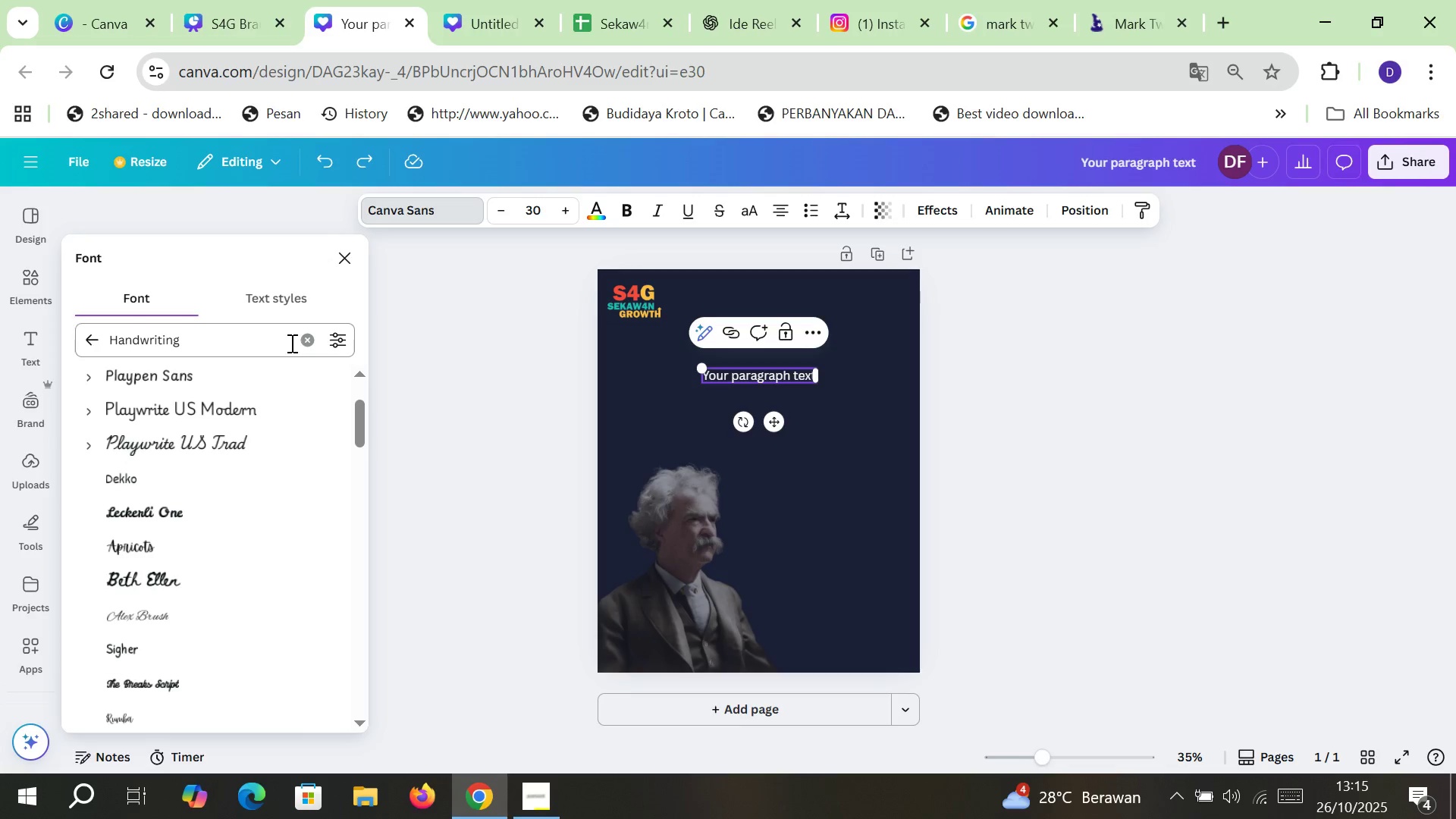 
left_click([302, 339])
 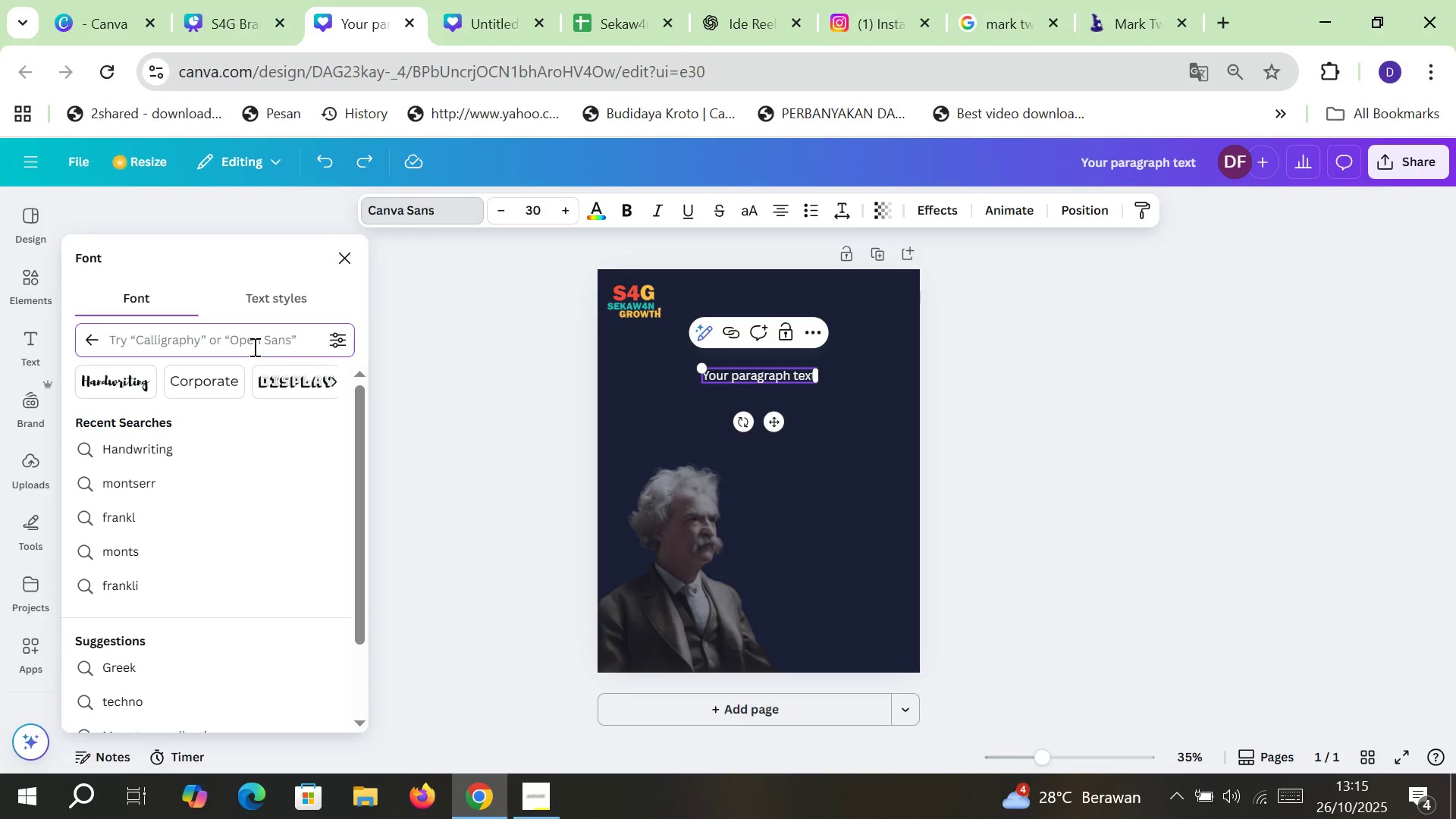 
type(Montser)
 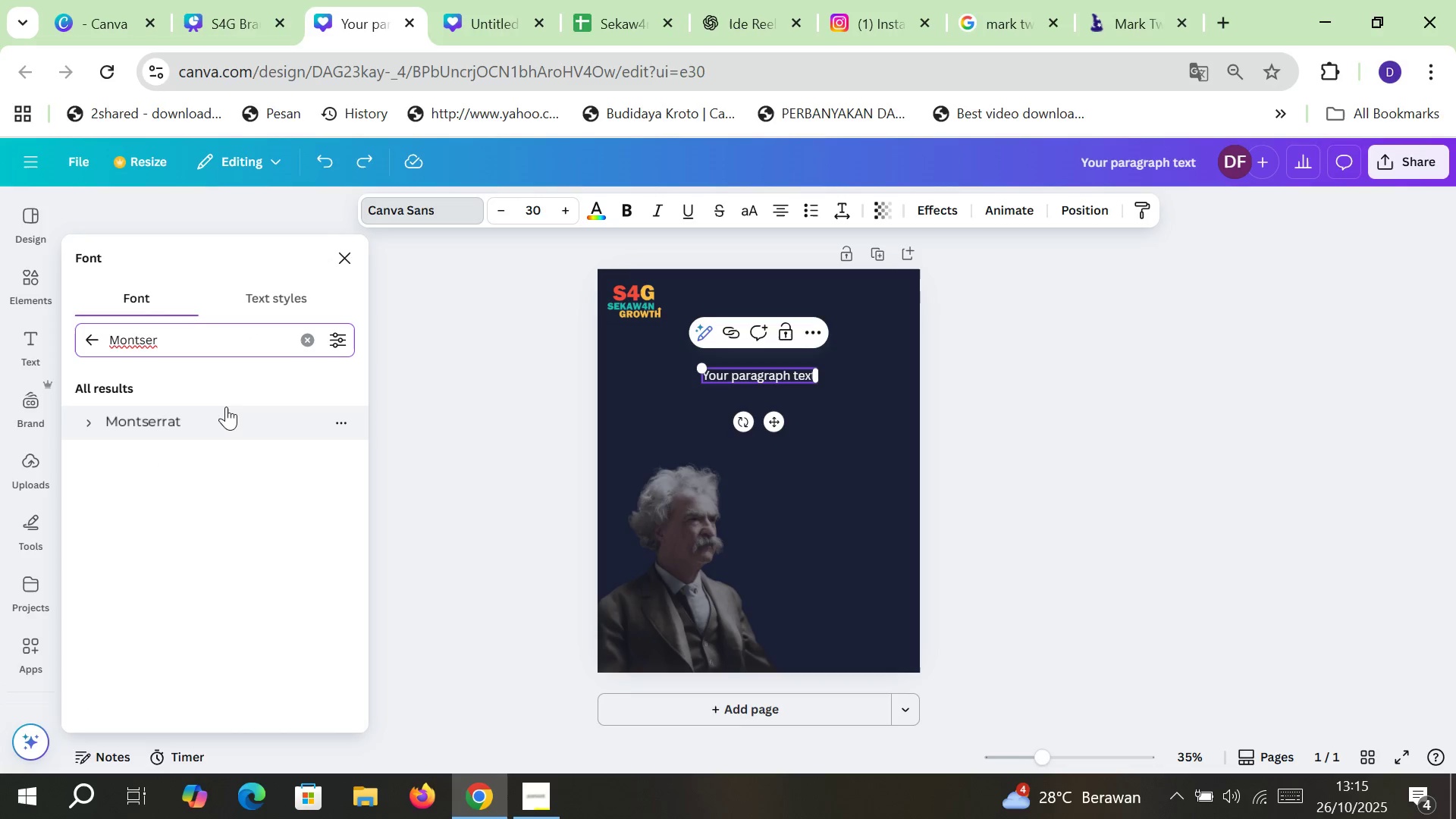 
left_click([212, 421])
 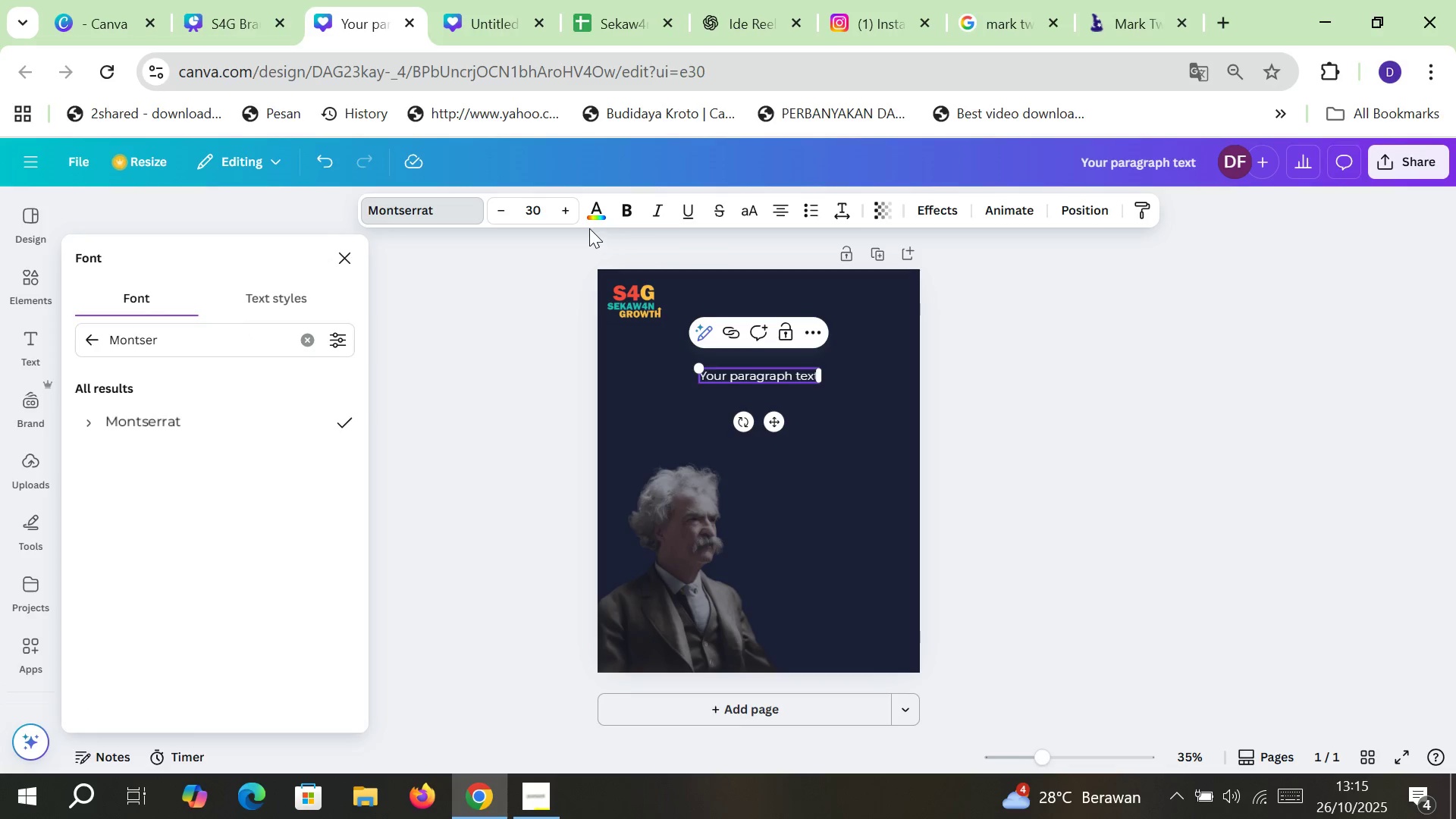 
left_click([531, 215])
 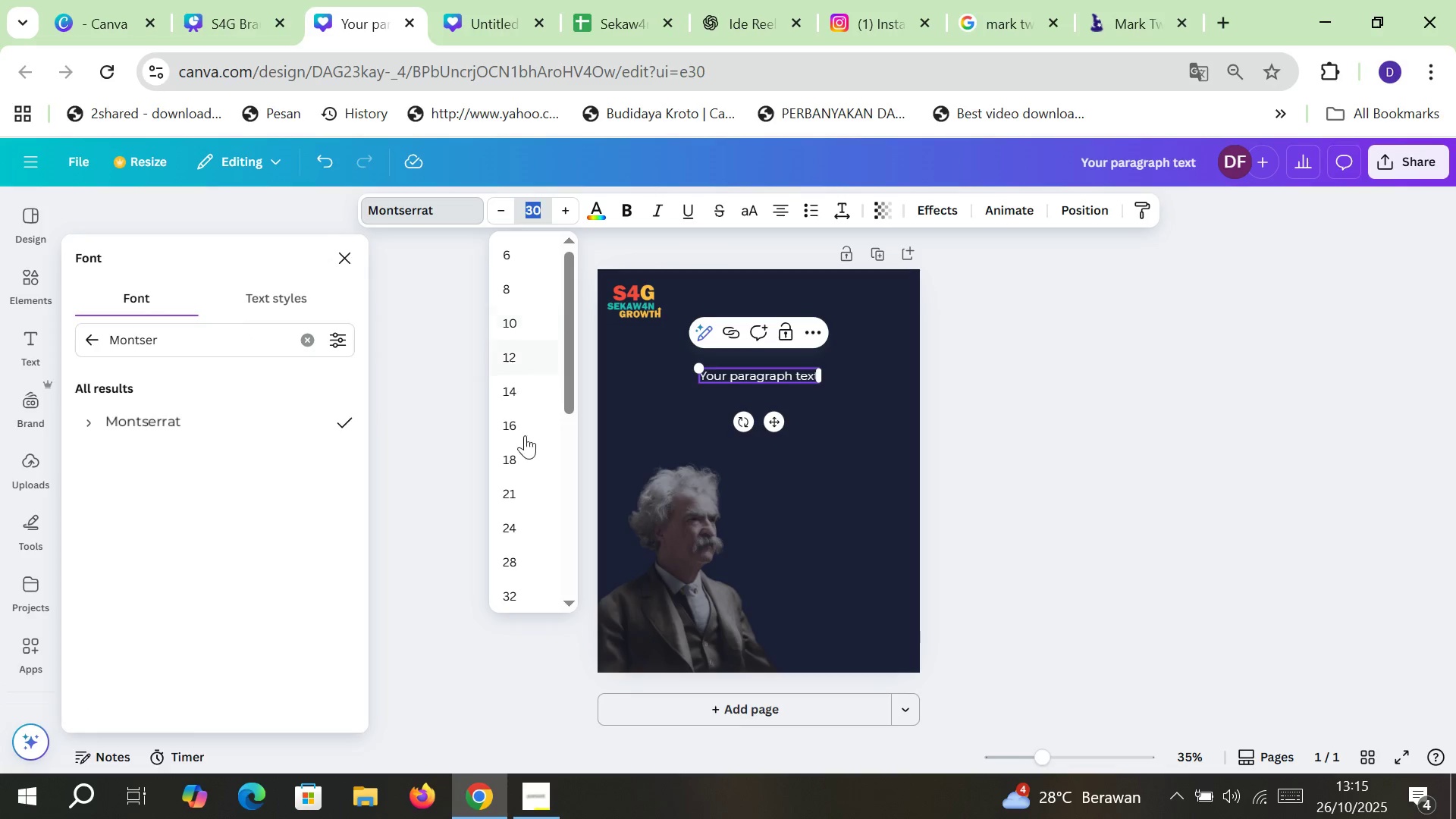 
scroll: coordinate [526, 476], scroll_direction: down, amount: 3.0
 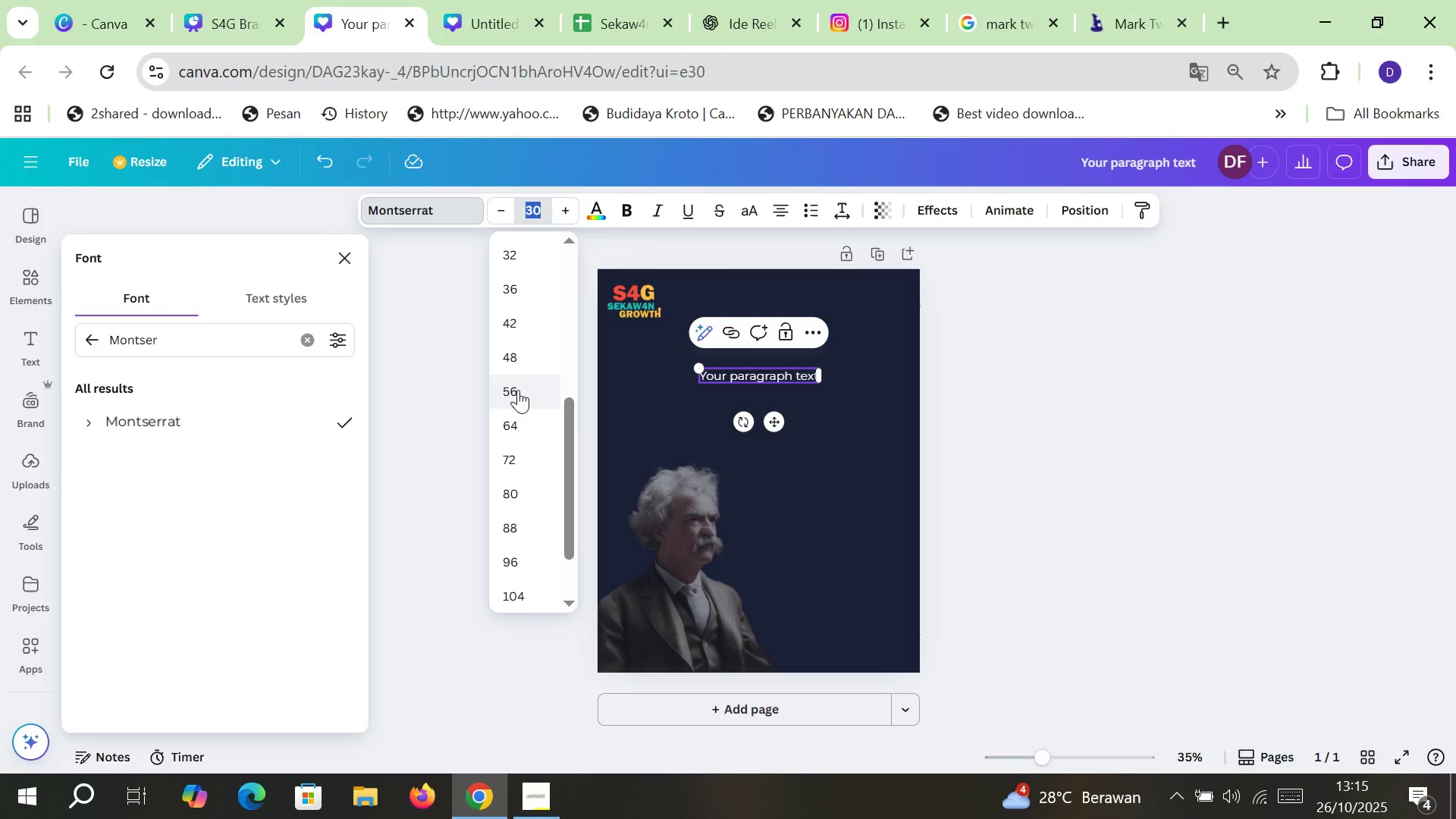 
double_click([518, 390])
 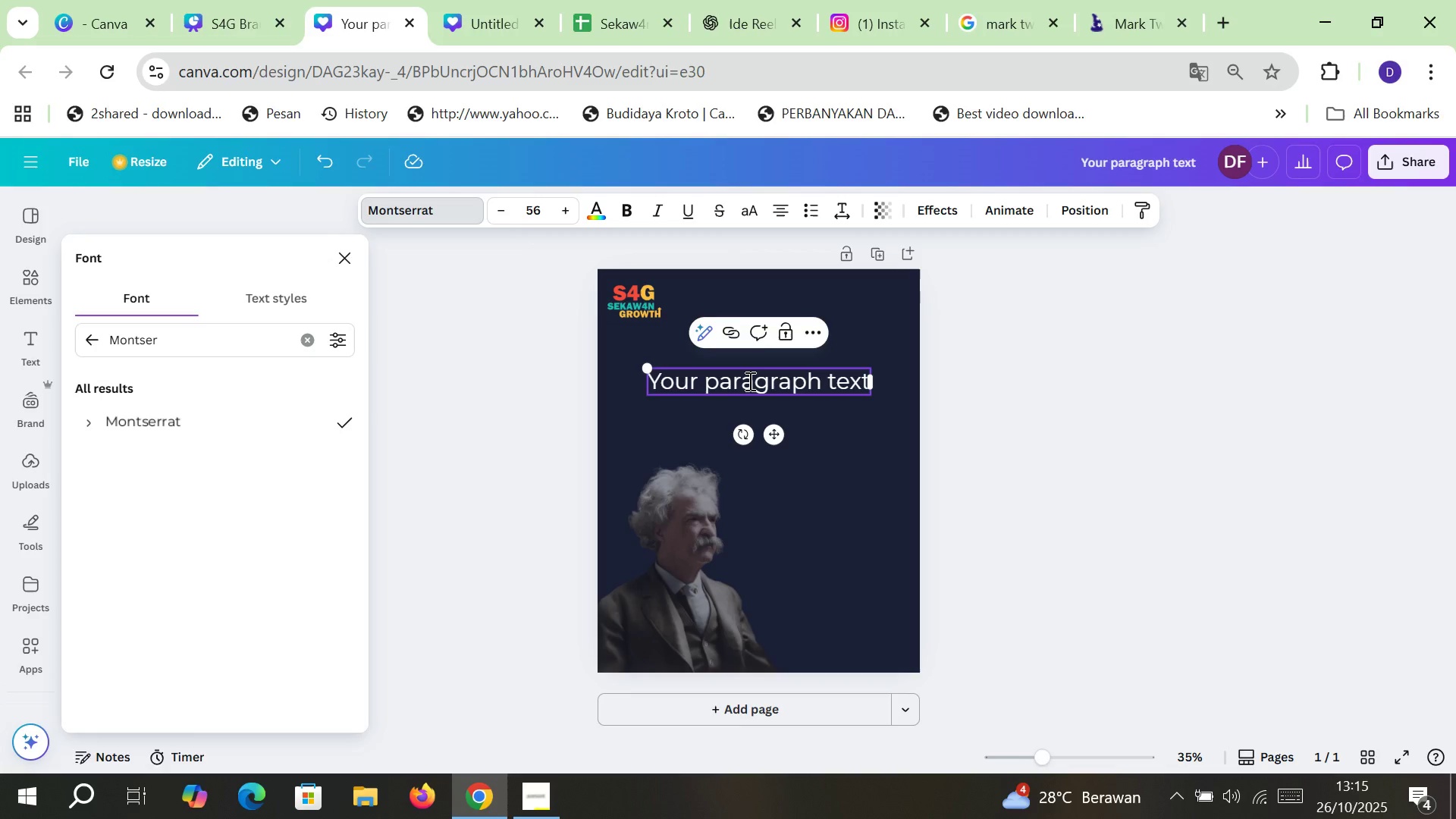 
double_click([748, 380])
 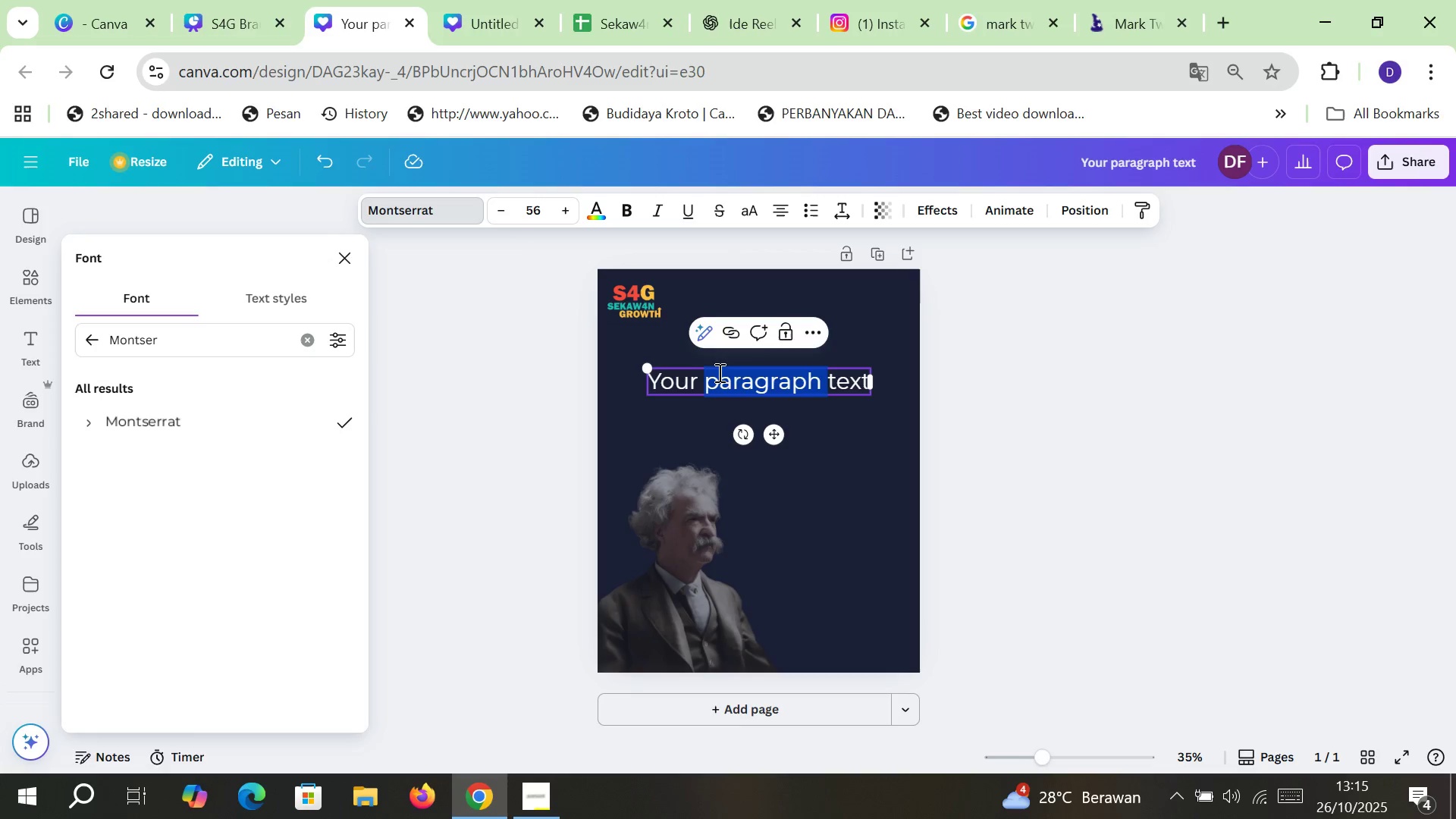 
double_click([761, 385])
 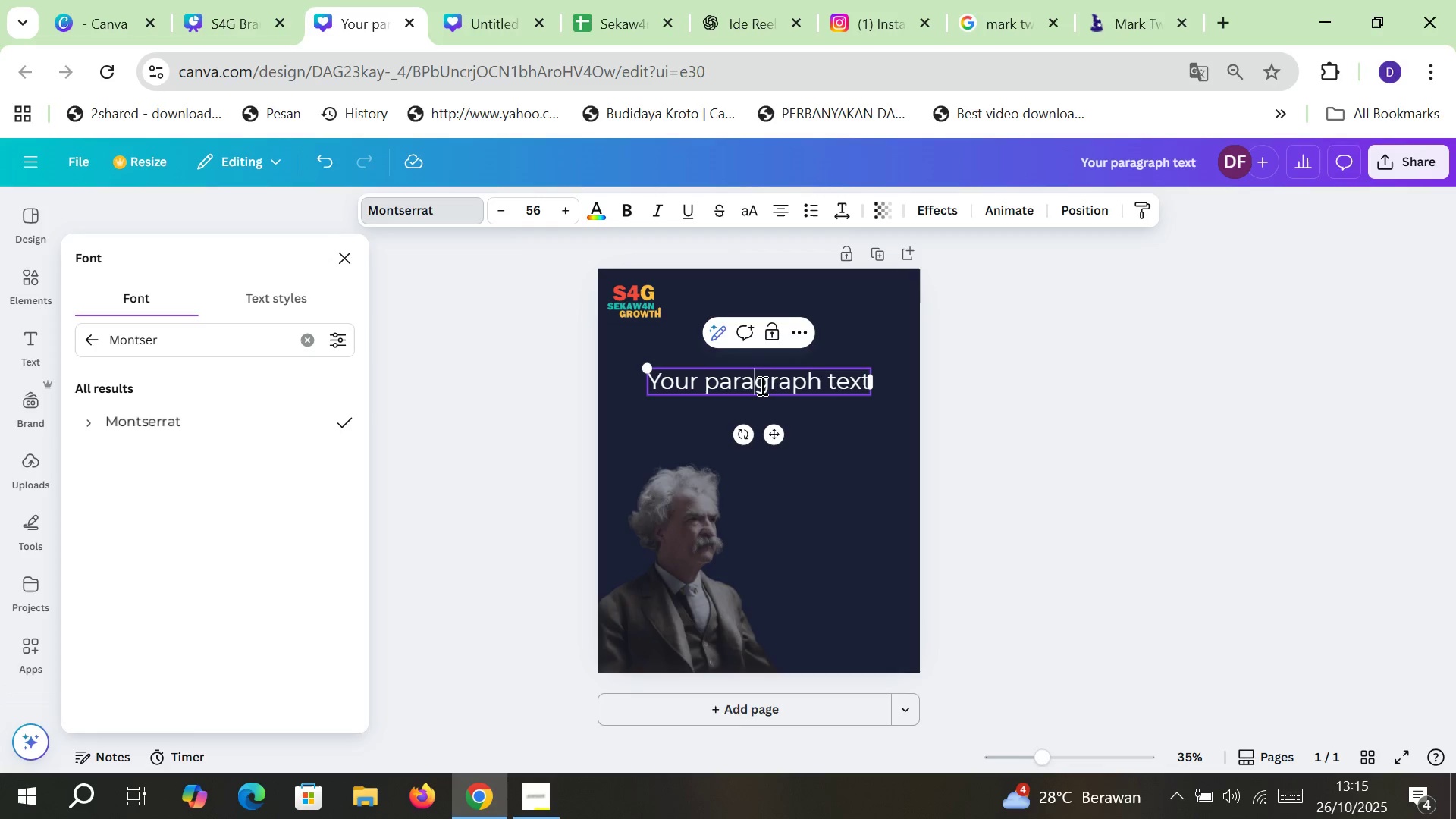 
triple_click([761, 385])
 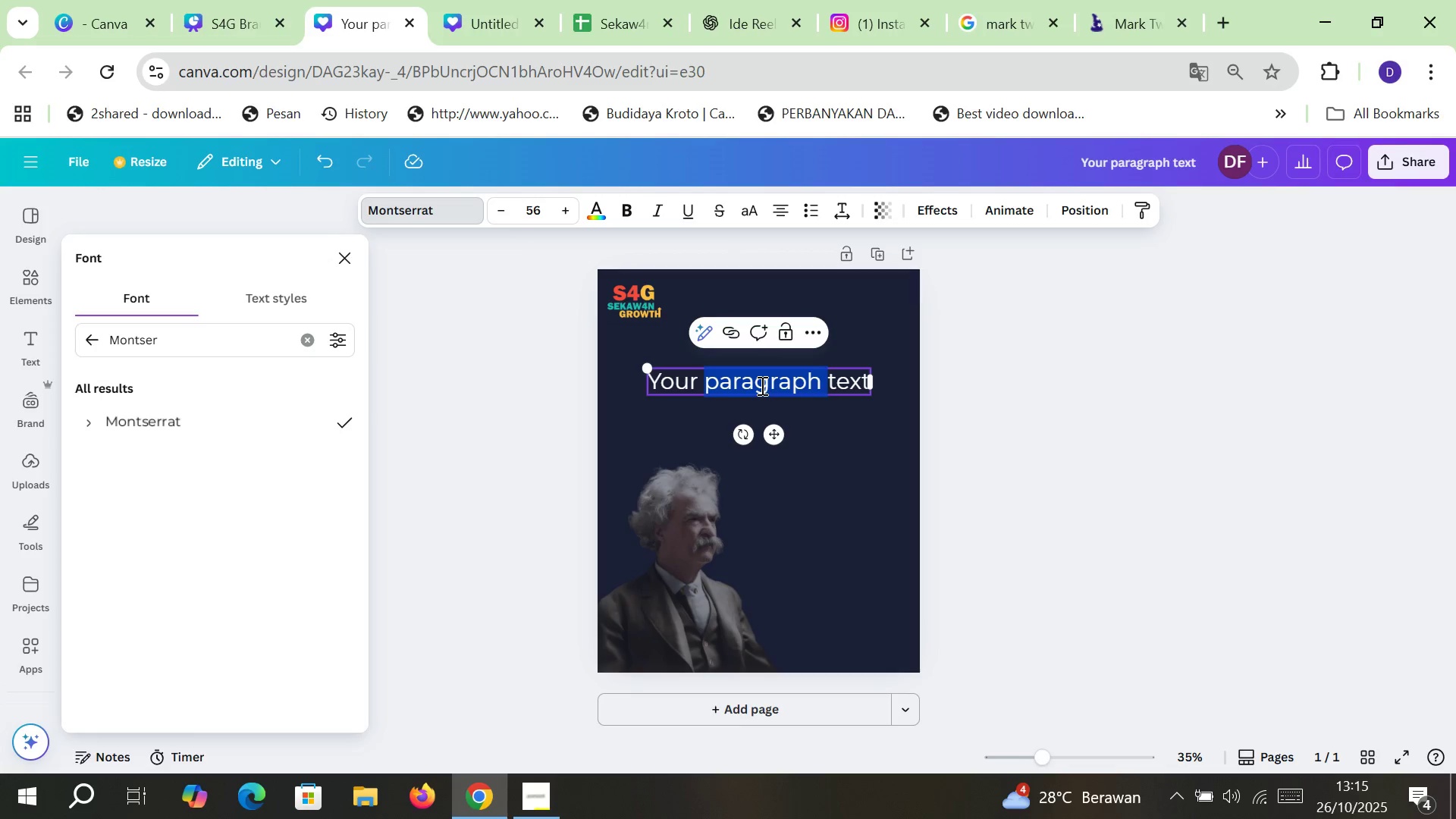 
type([Delete][Delete][Delete][Delete][Delete][Delete])
key(Backspace)
key(Backspace)
key(Backspace)
key(Backspace)
key(Backspace)
key(Backspace)
type(Rahasia untuk maju)
 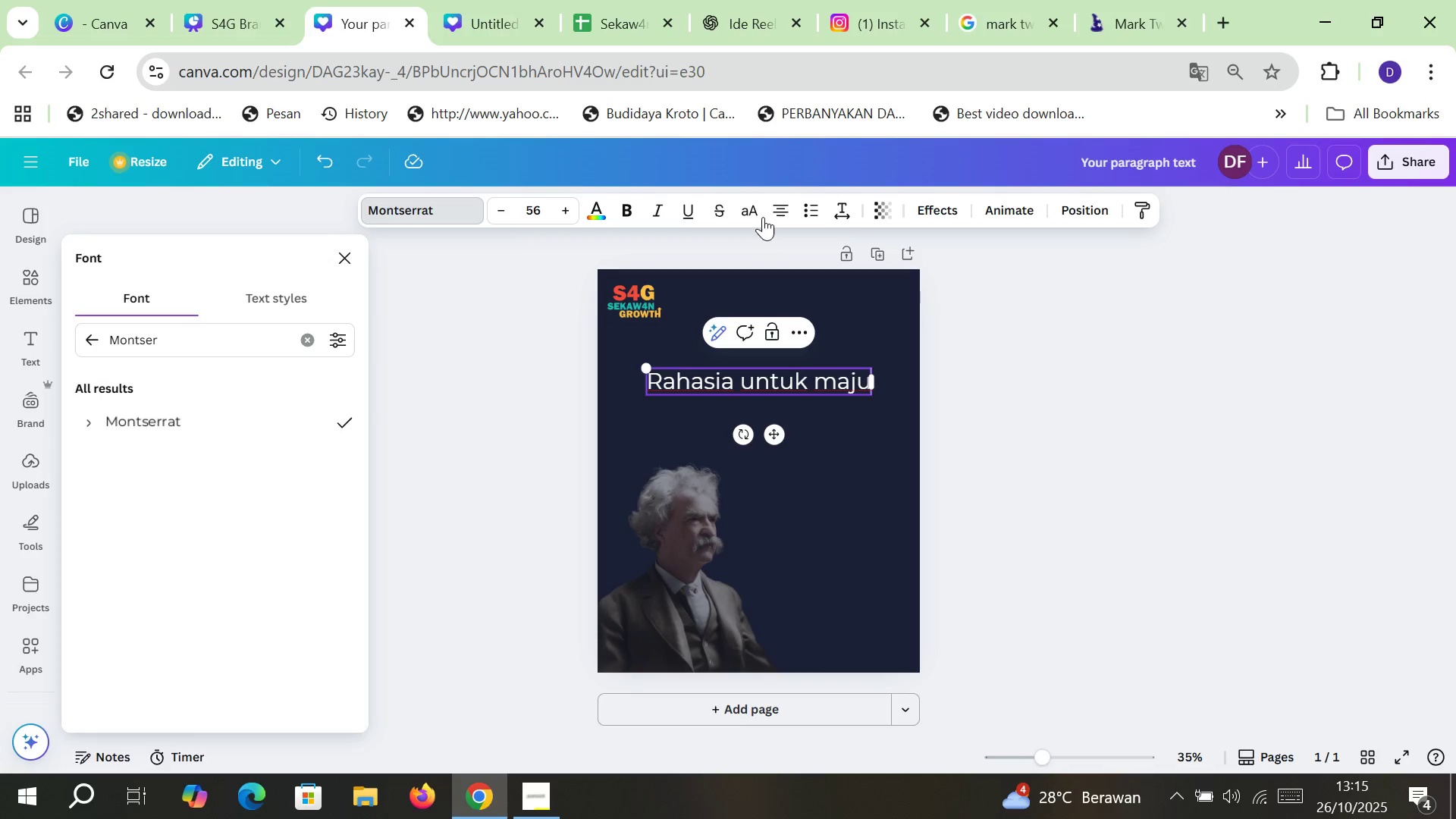 
double_click([776, 214])
 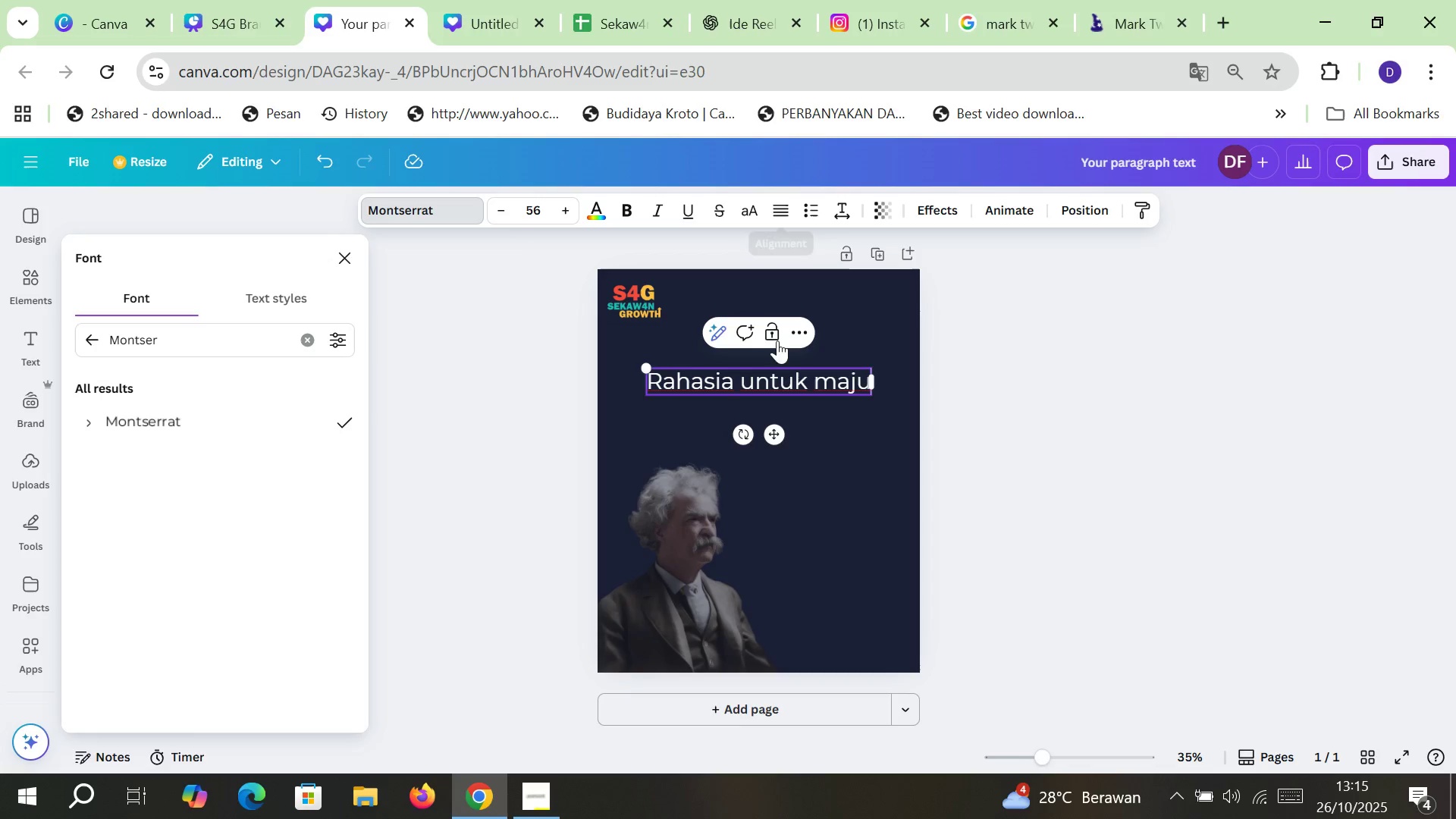 
left_click([775, 433])
 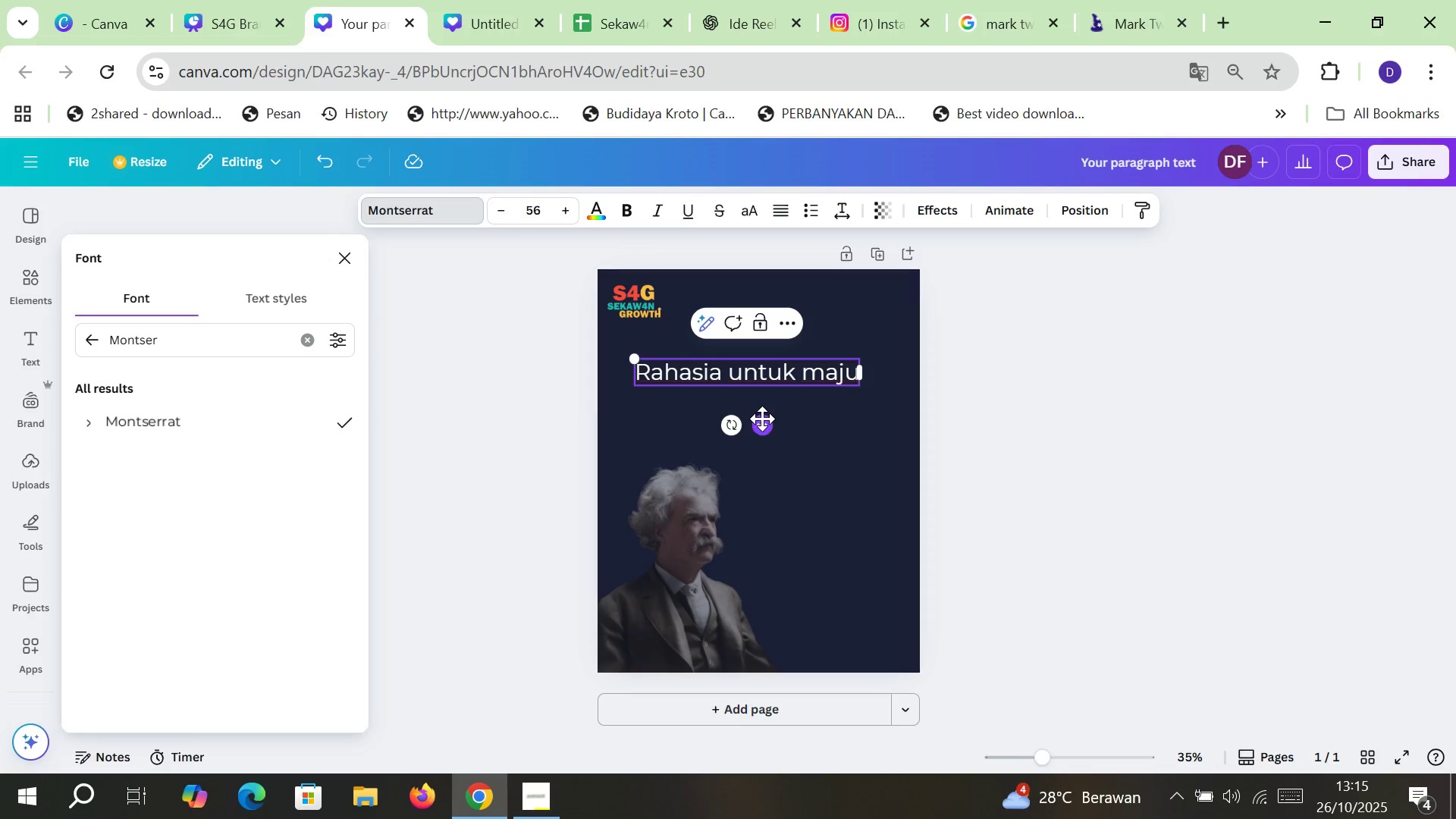 
left_click([762, 419])
 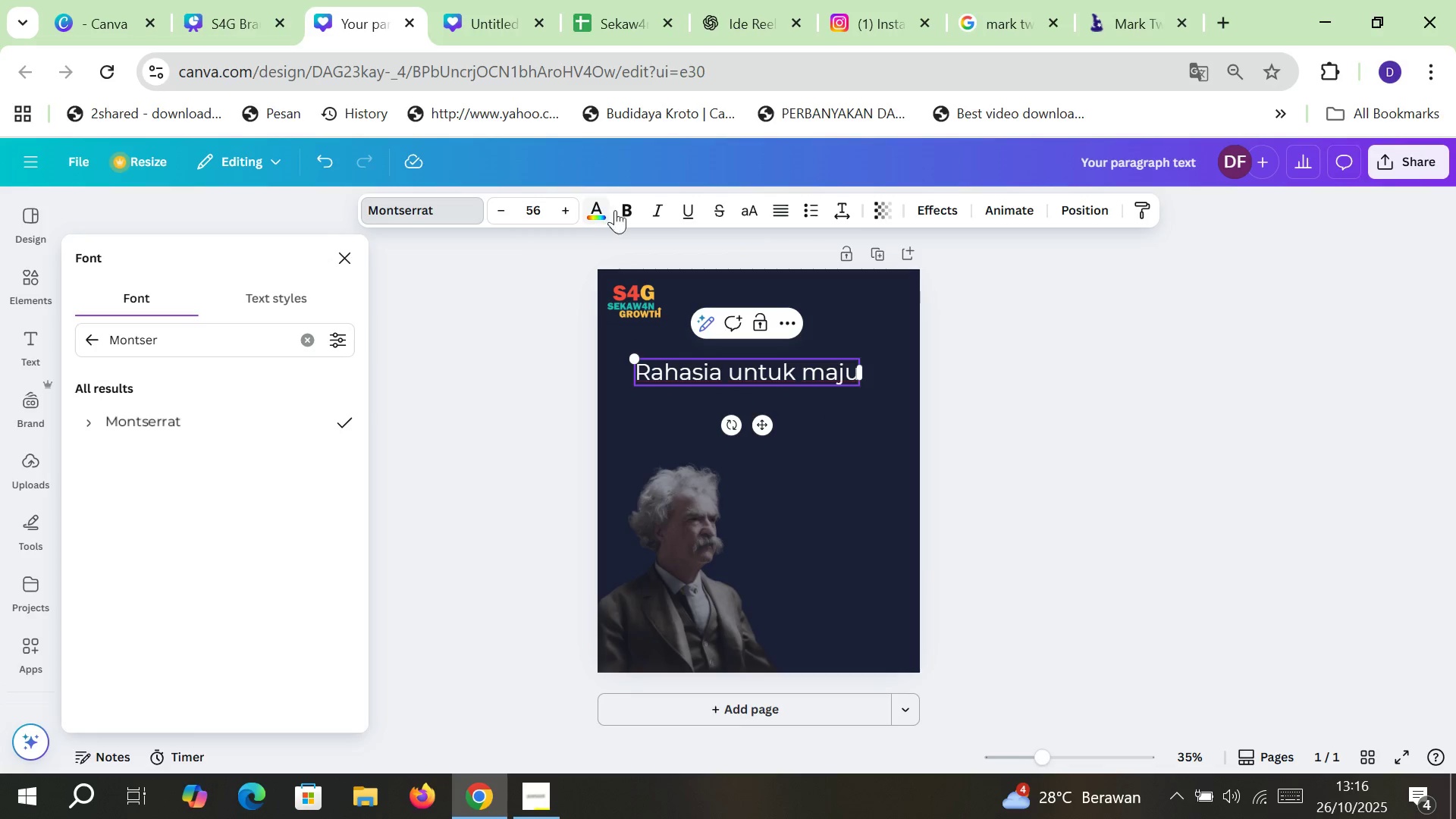 
left_click([629, 209])
 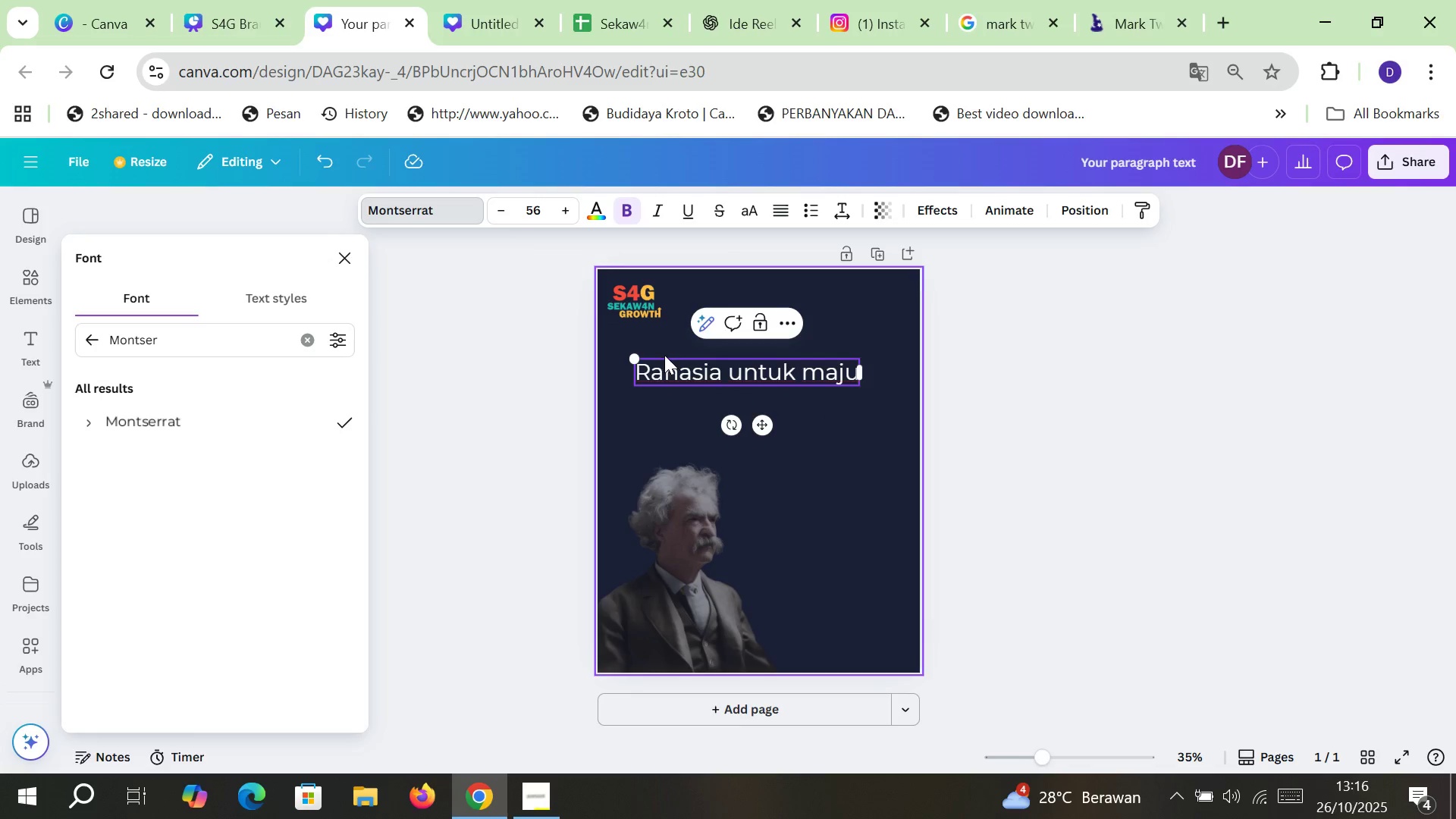 
left_click([656, 374])
 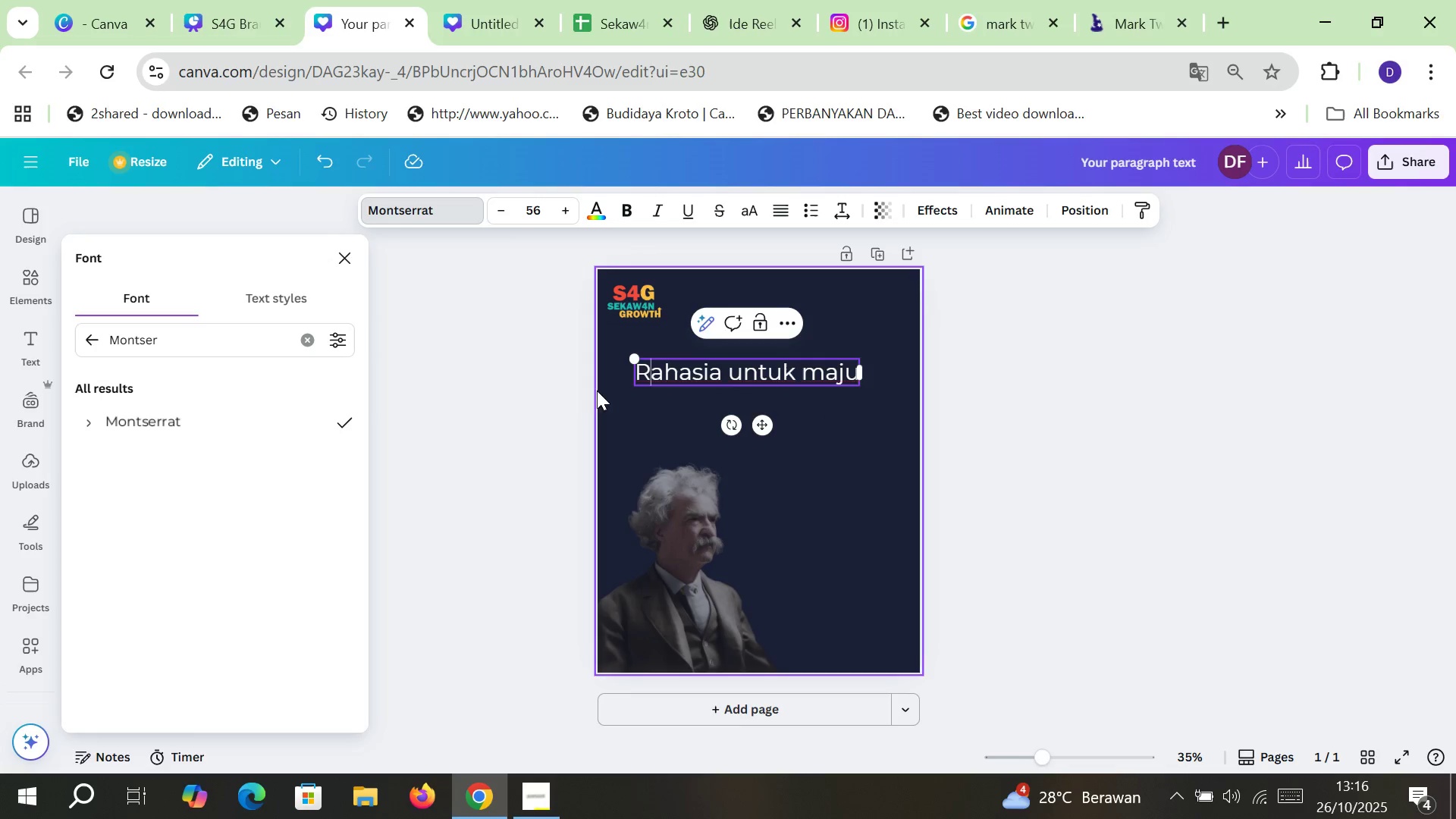 
left_click([588, 391])
 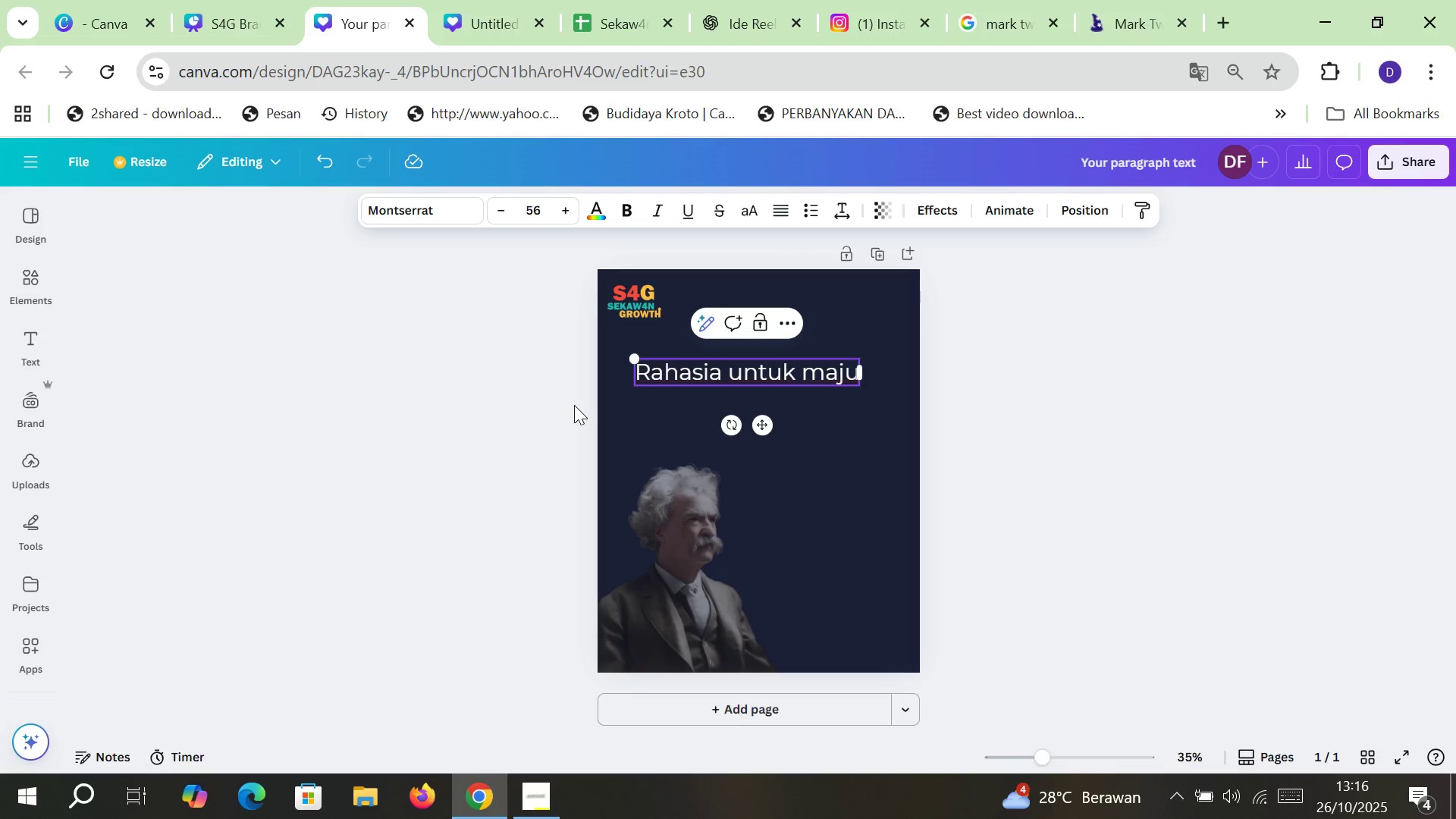 
left_click([545, 408])
 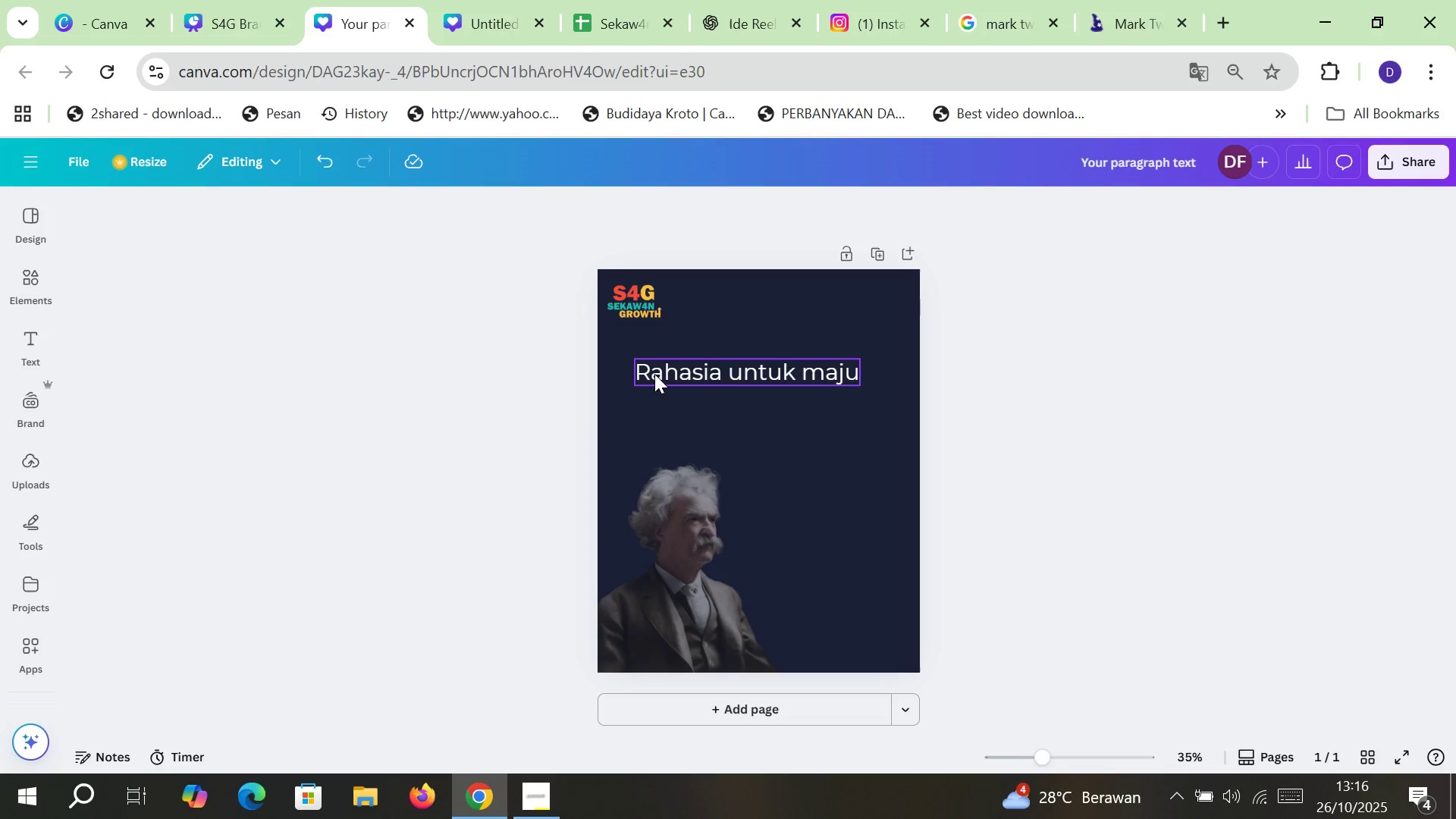 
left_click([654, 374])
 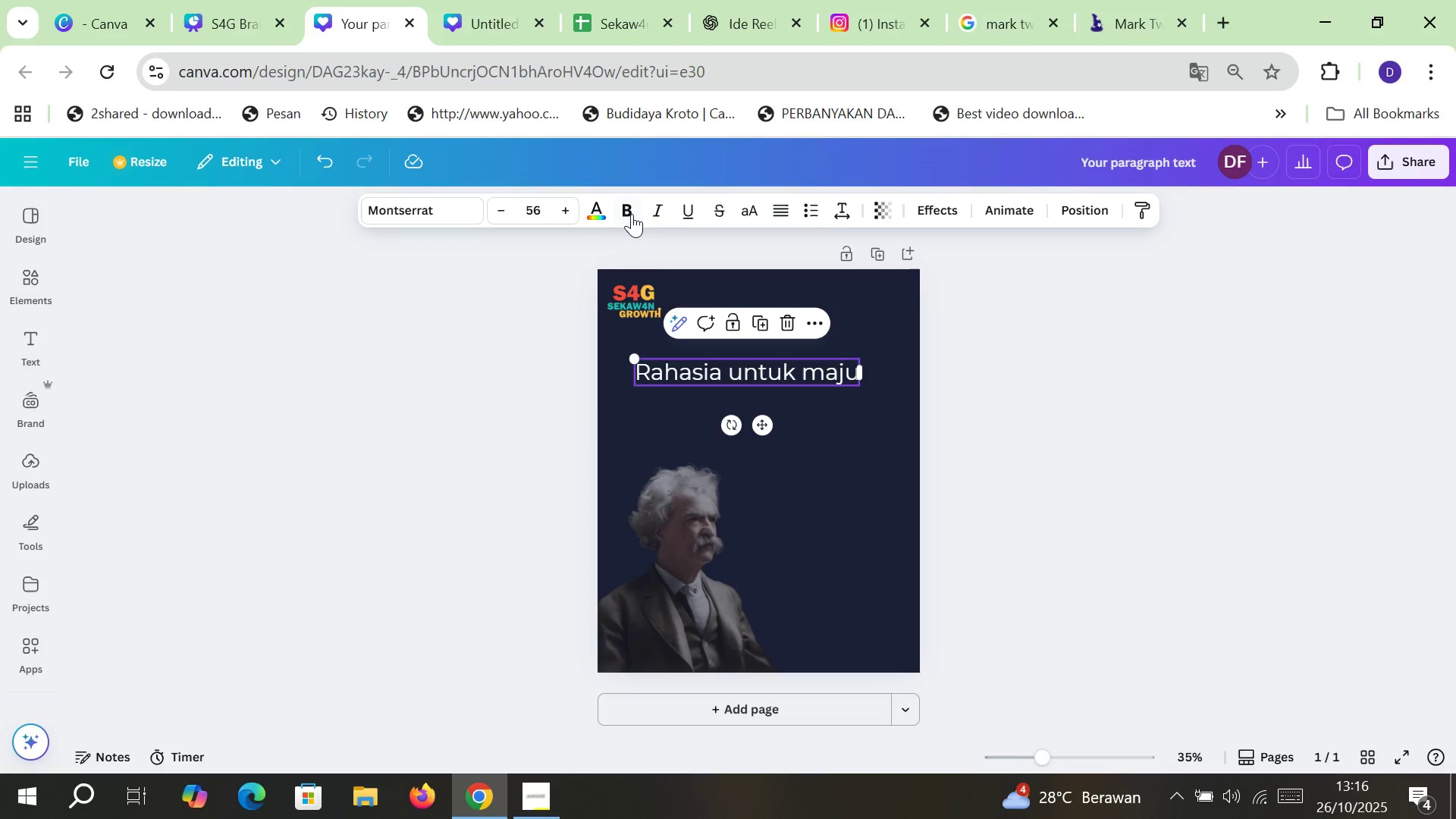 
double_click([632, 212])
 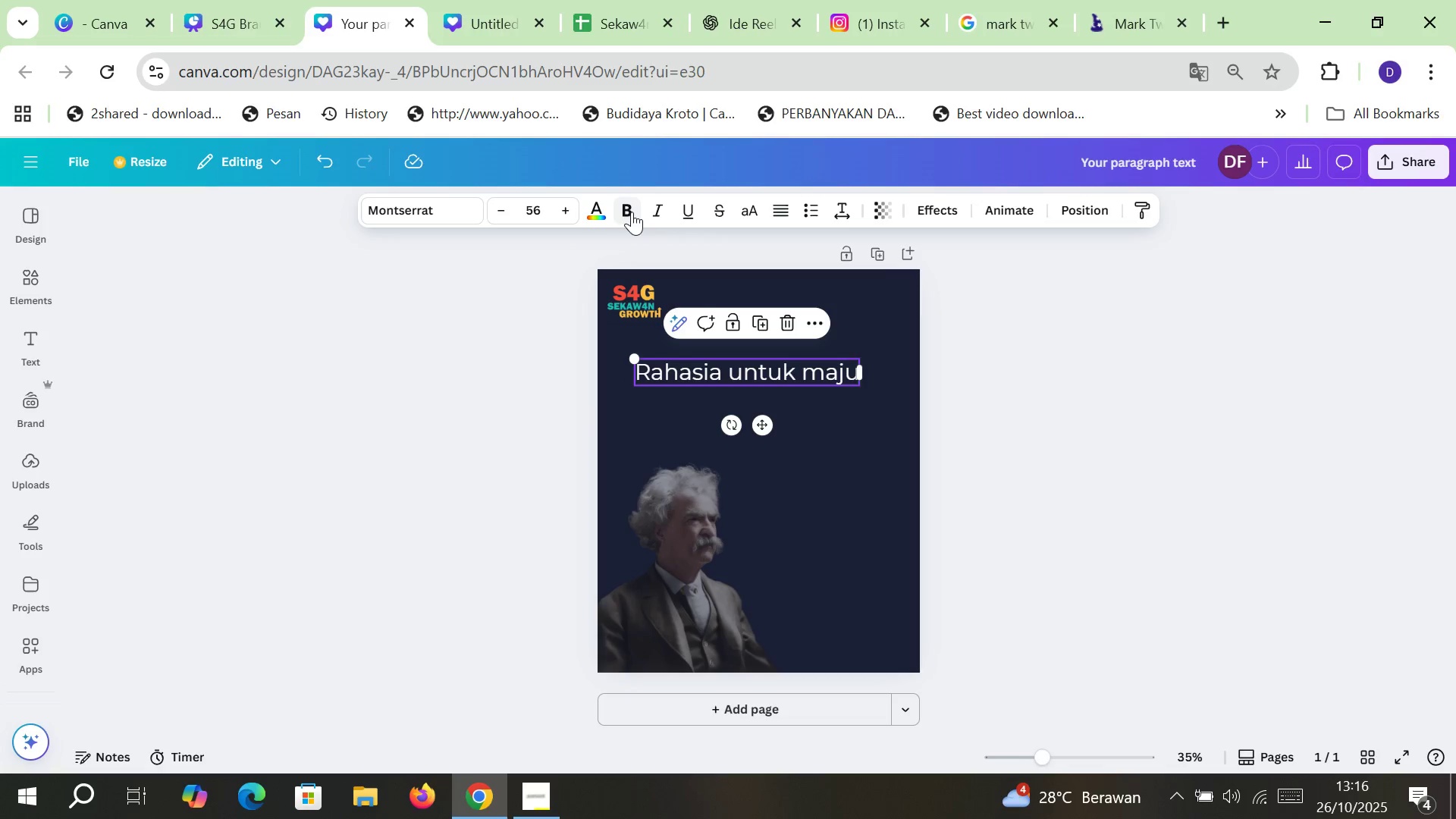 
left_click([632, 212])
 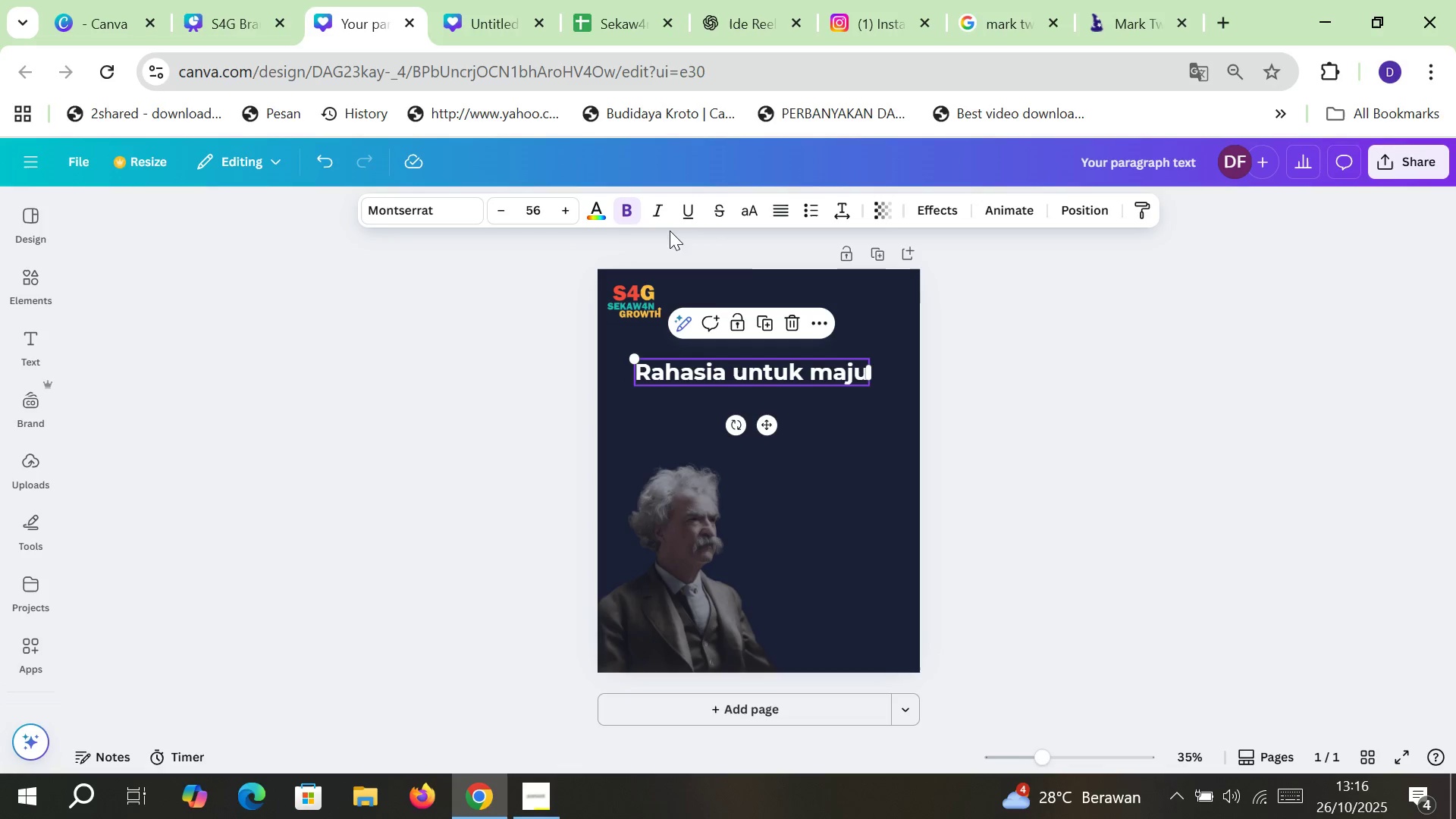 
left_click([993, 342])
 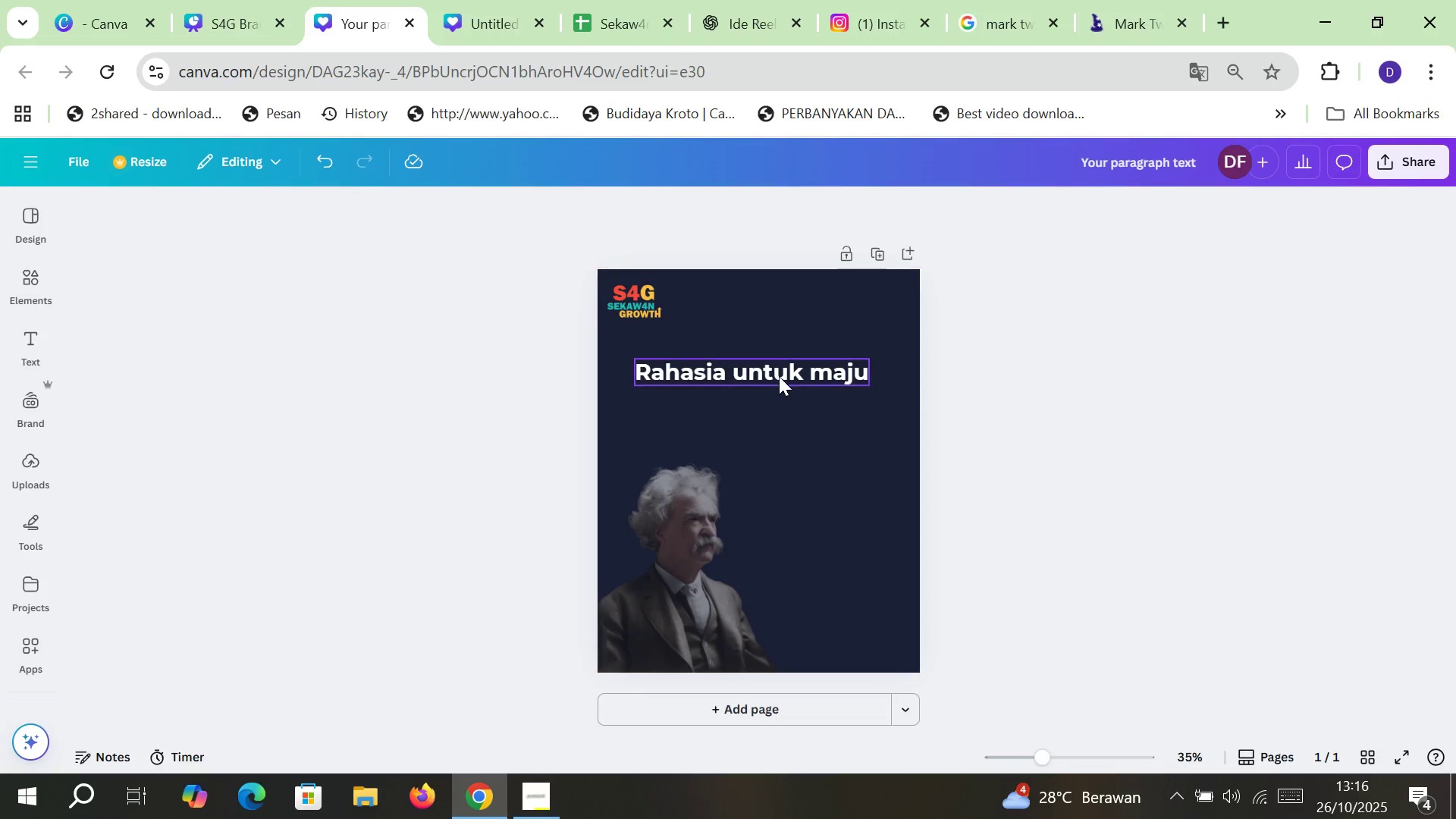 
double_click([779, 376])
 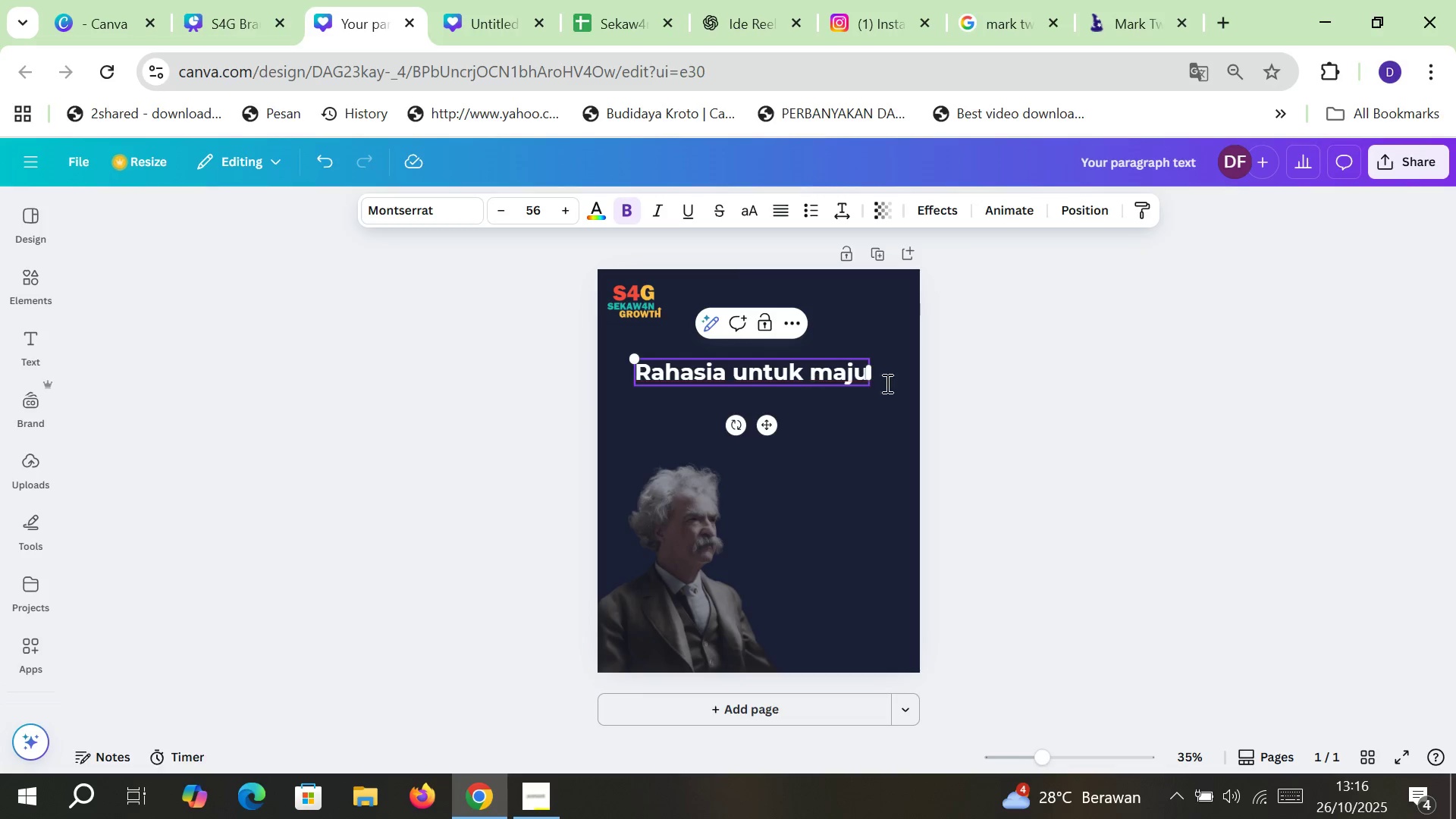 
double_click([1037, 372])
 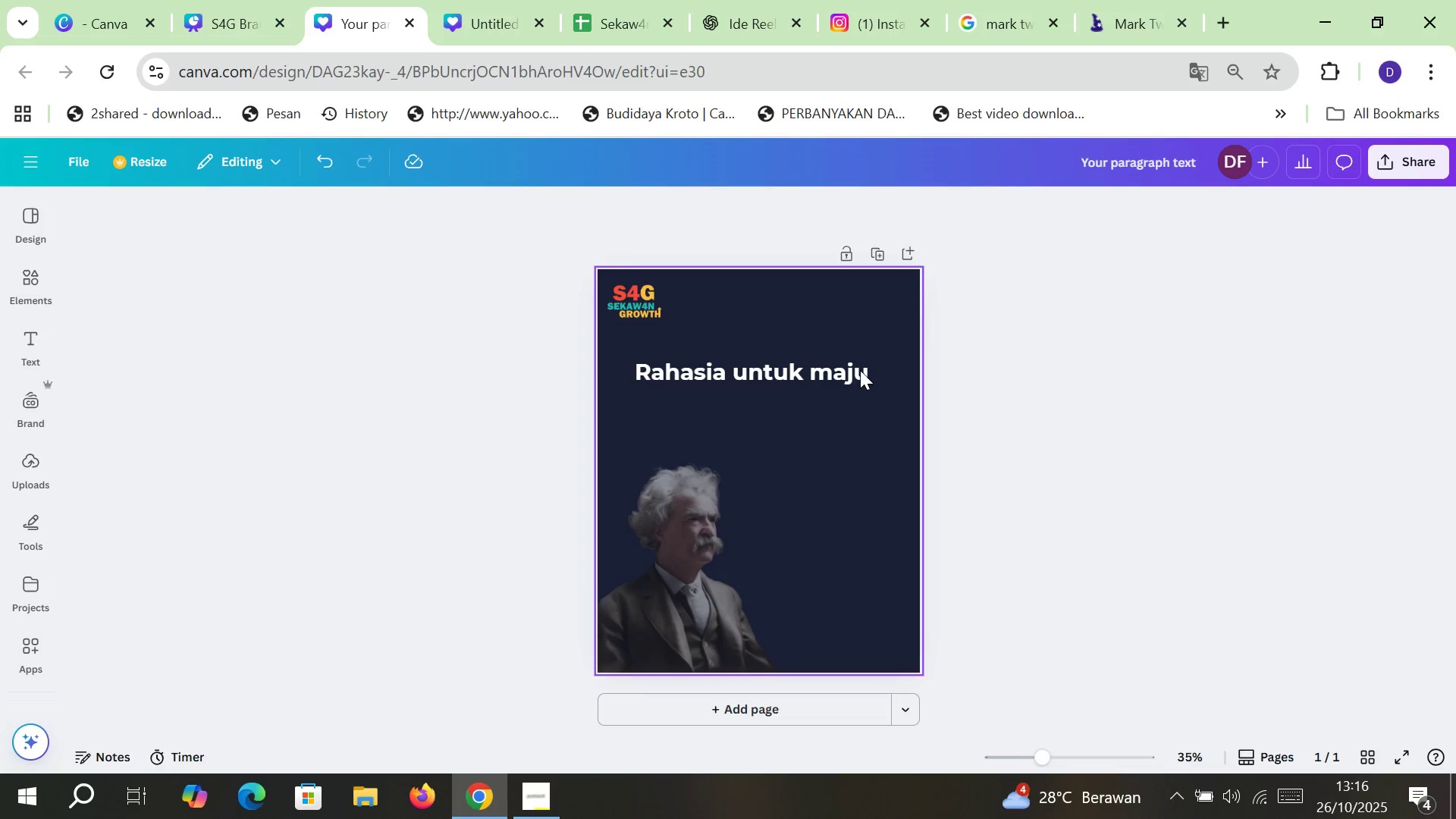 
left_click([859, 370])
 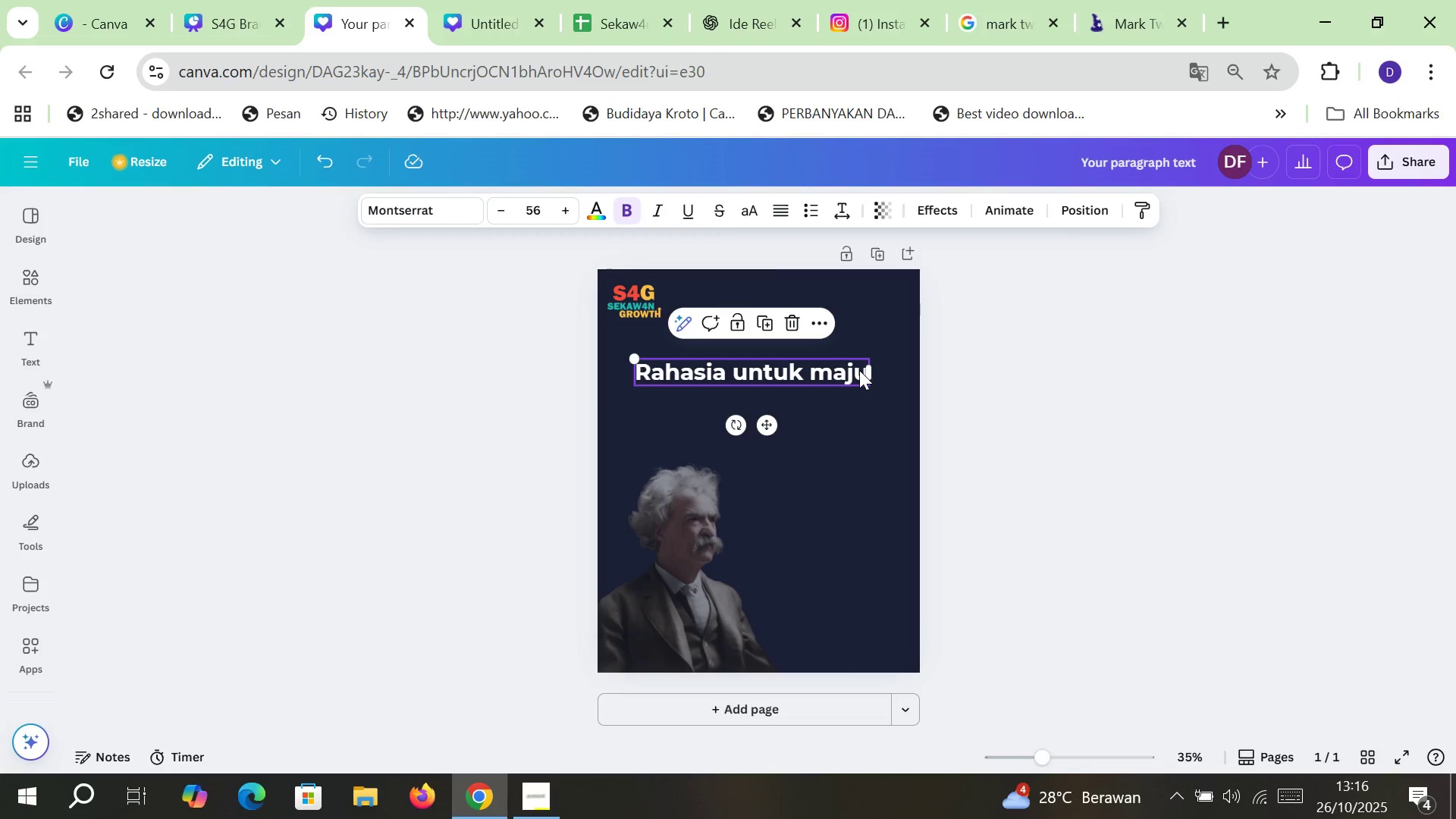 
key(Control+ControlLeft)
 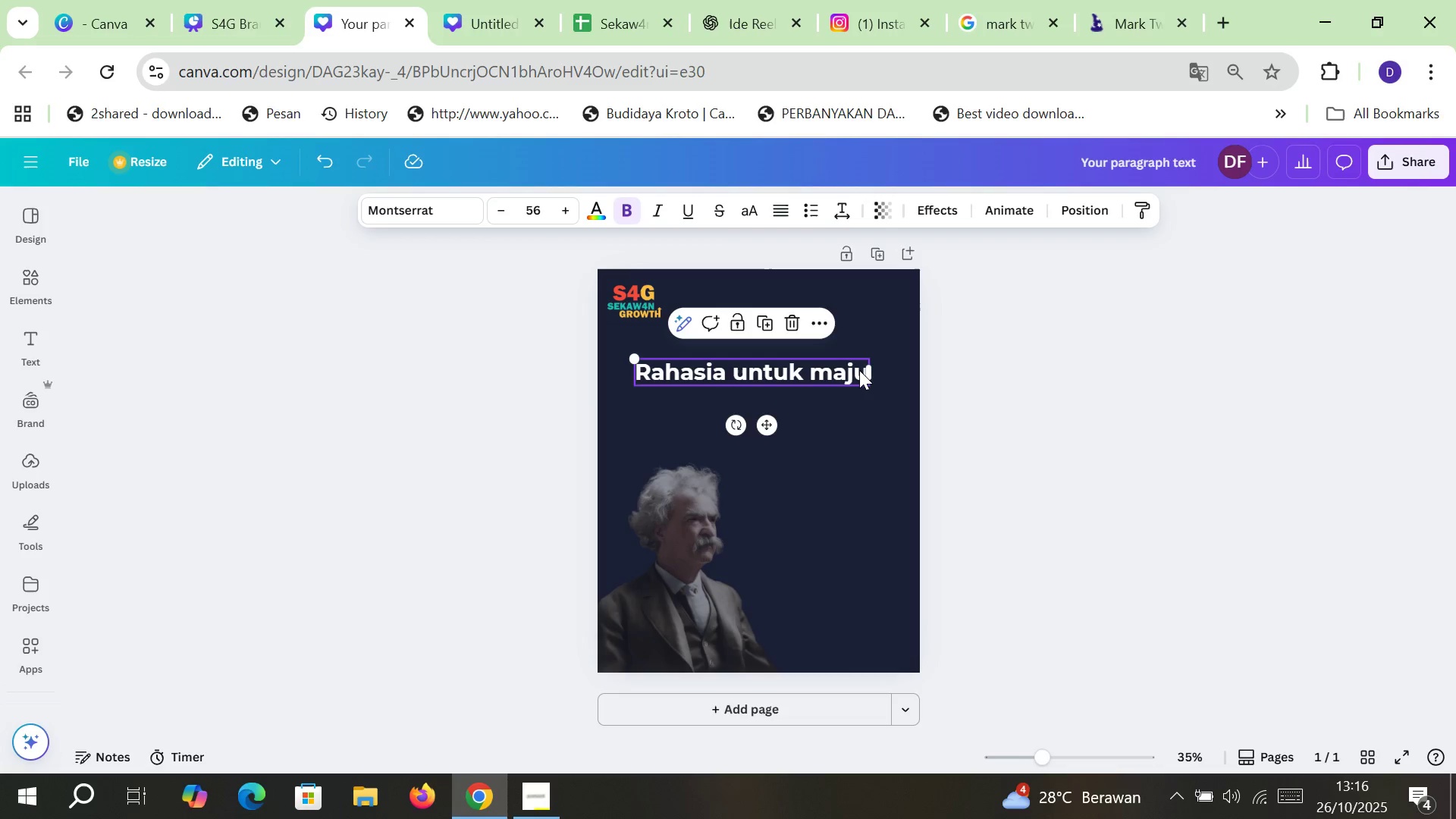 
key(Control+C)
 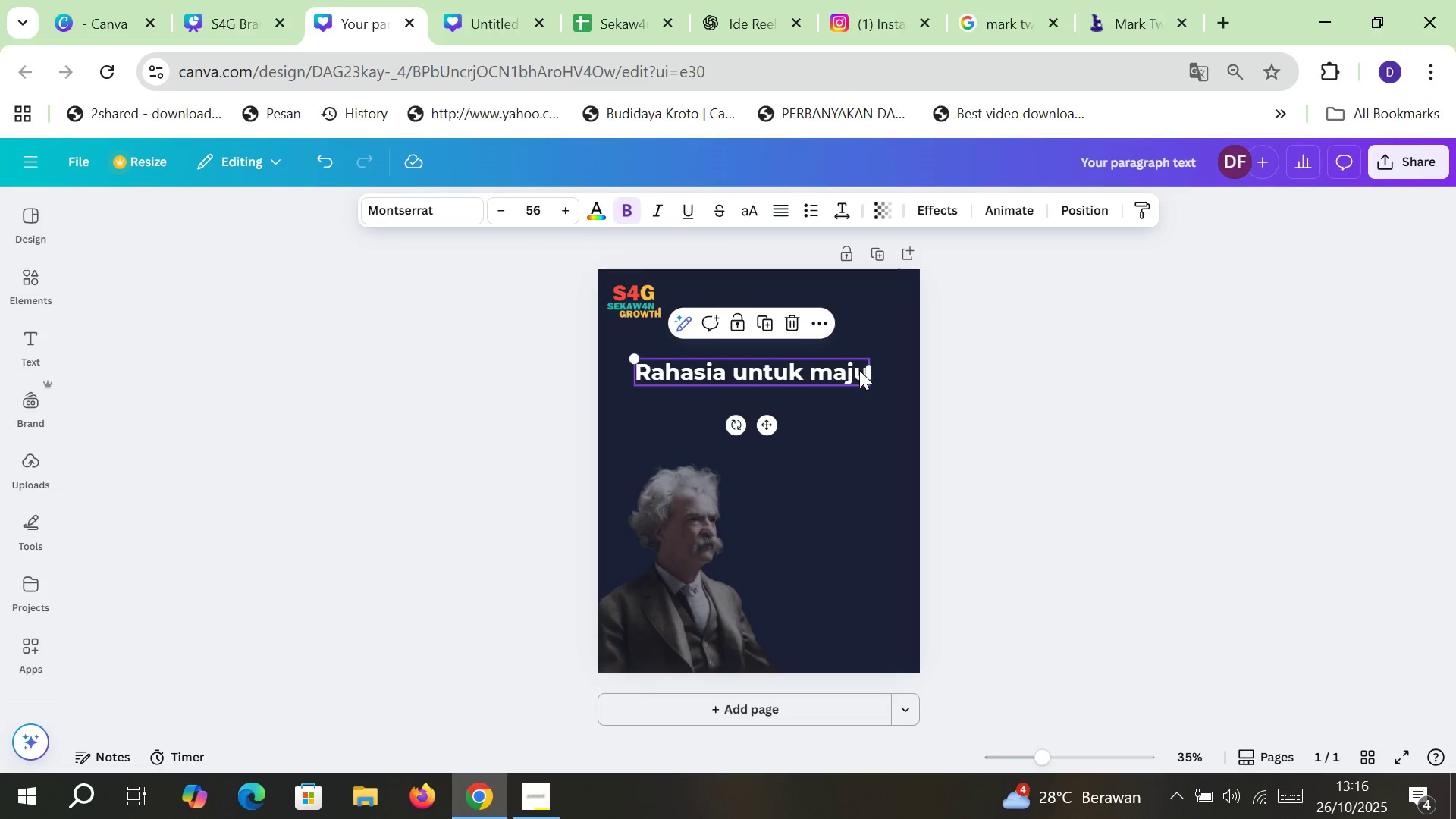 
key(Control+ControlLeft)
 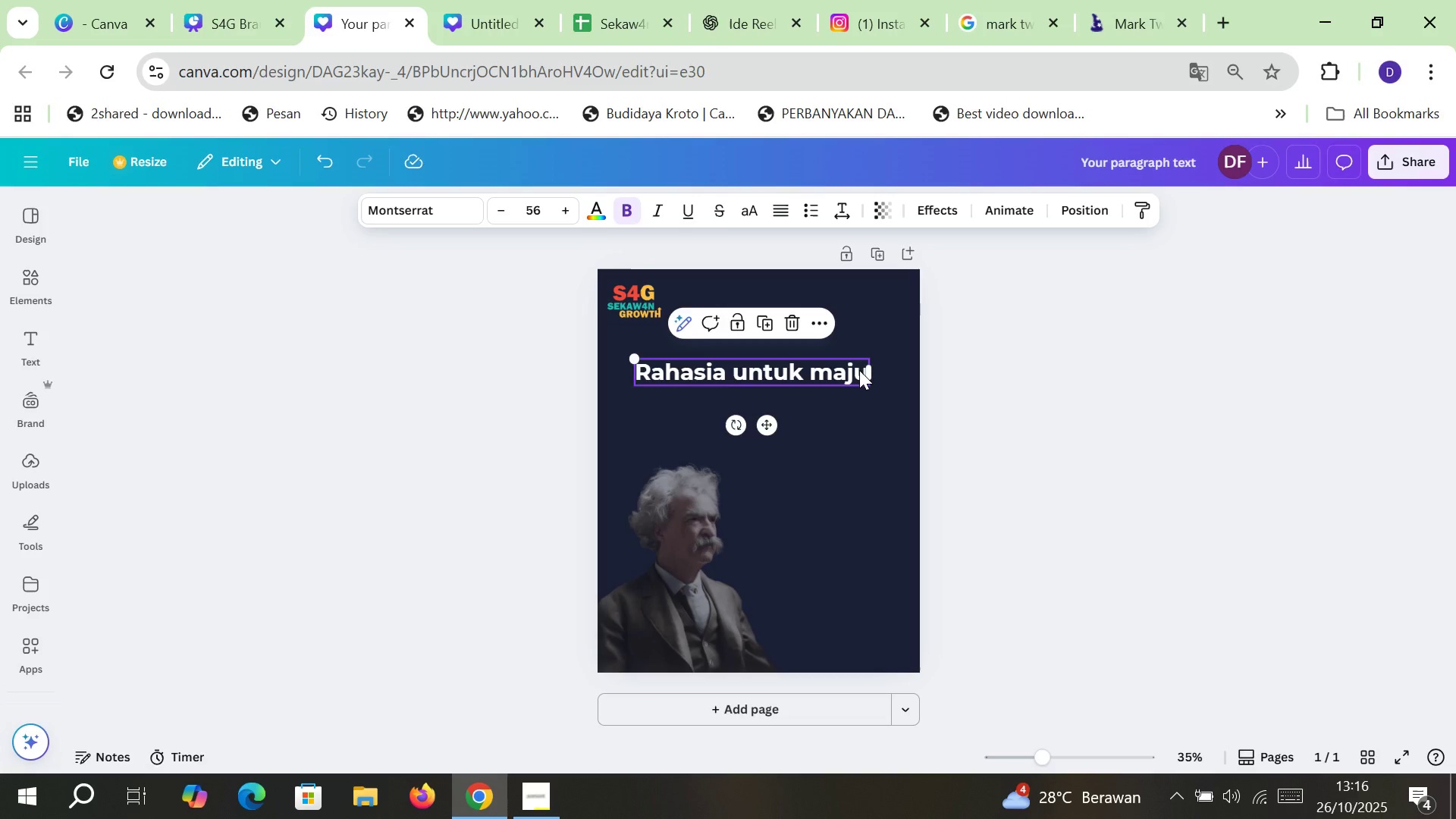 
key(Control+V)
 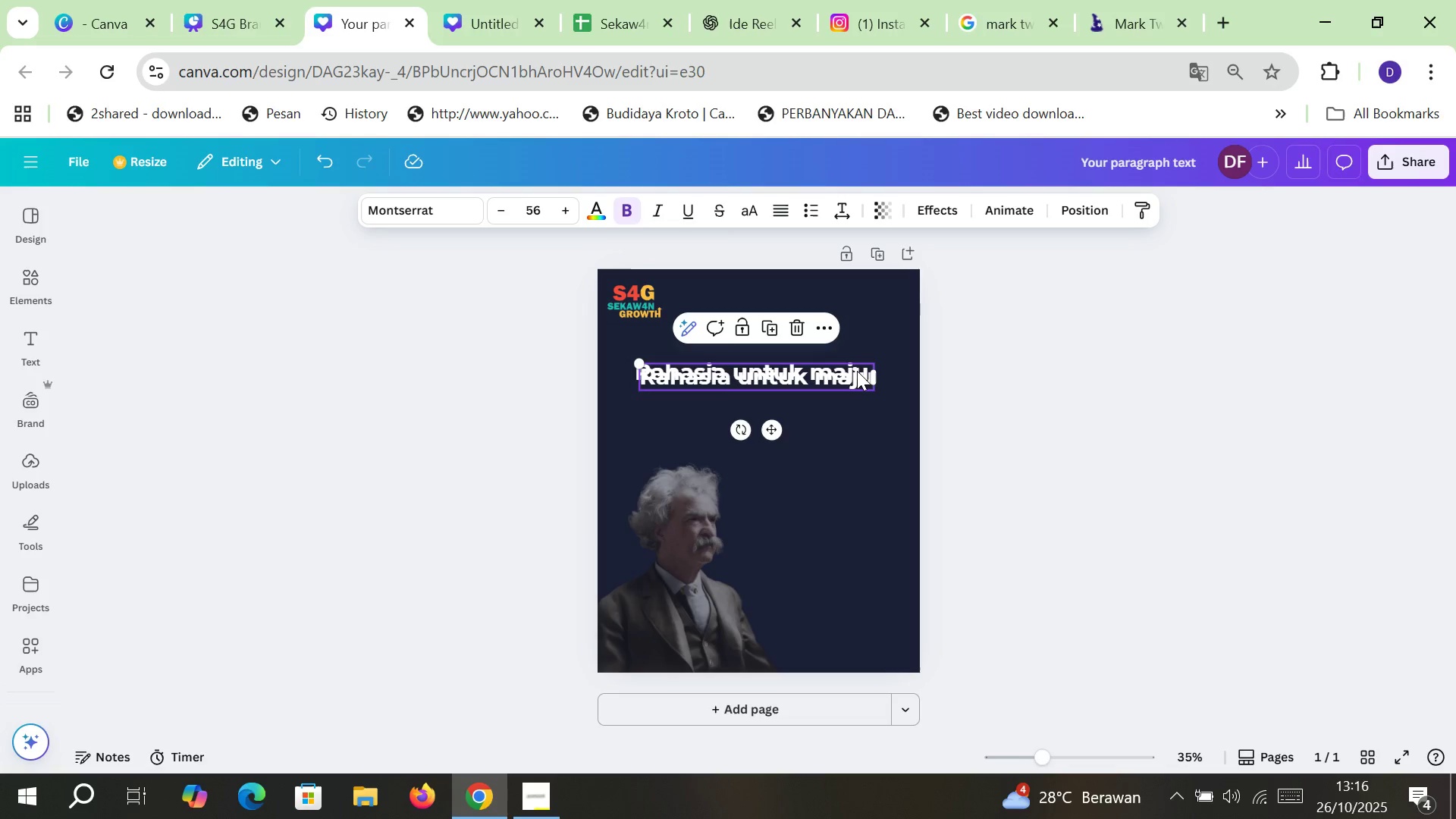 
key(Control+Z)
 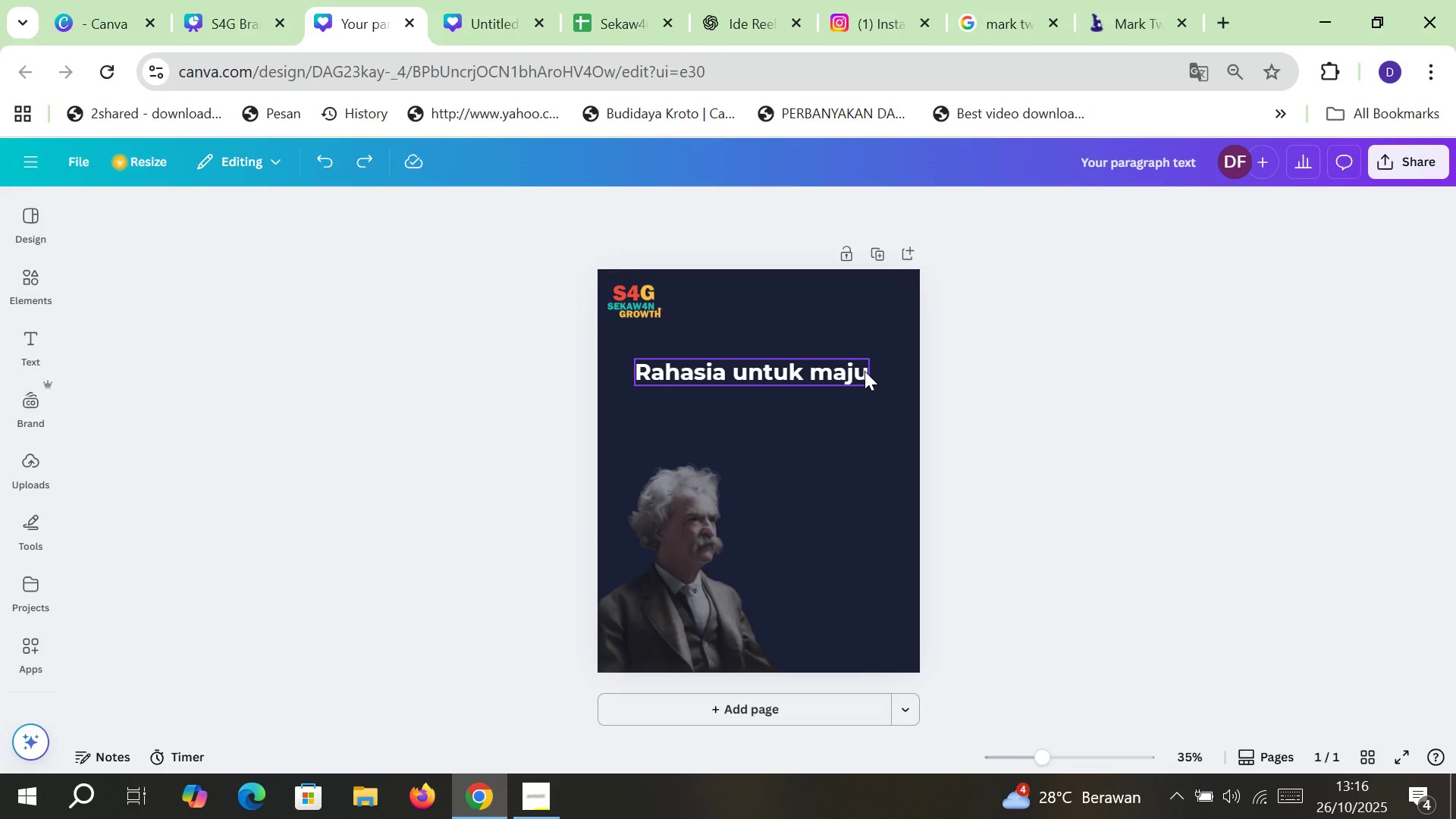 
double_click([864, 371])
 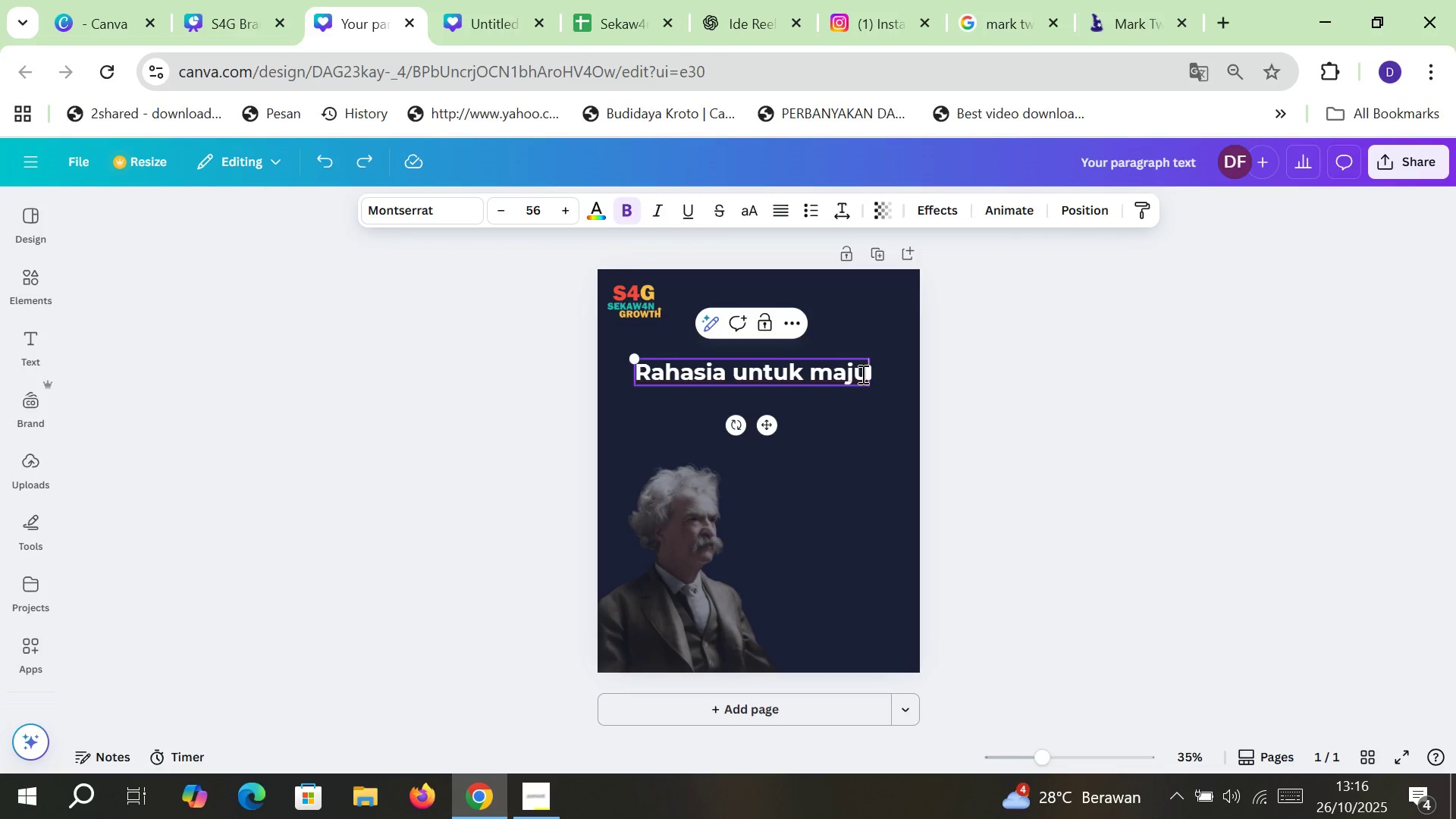 
left_click([861, 374])
 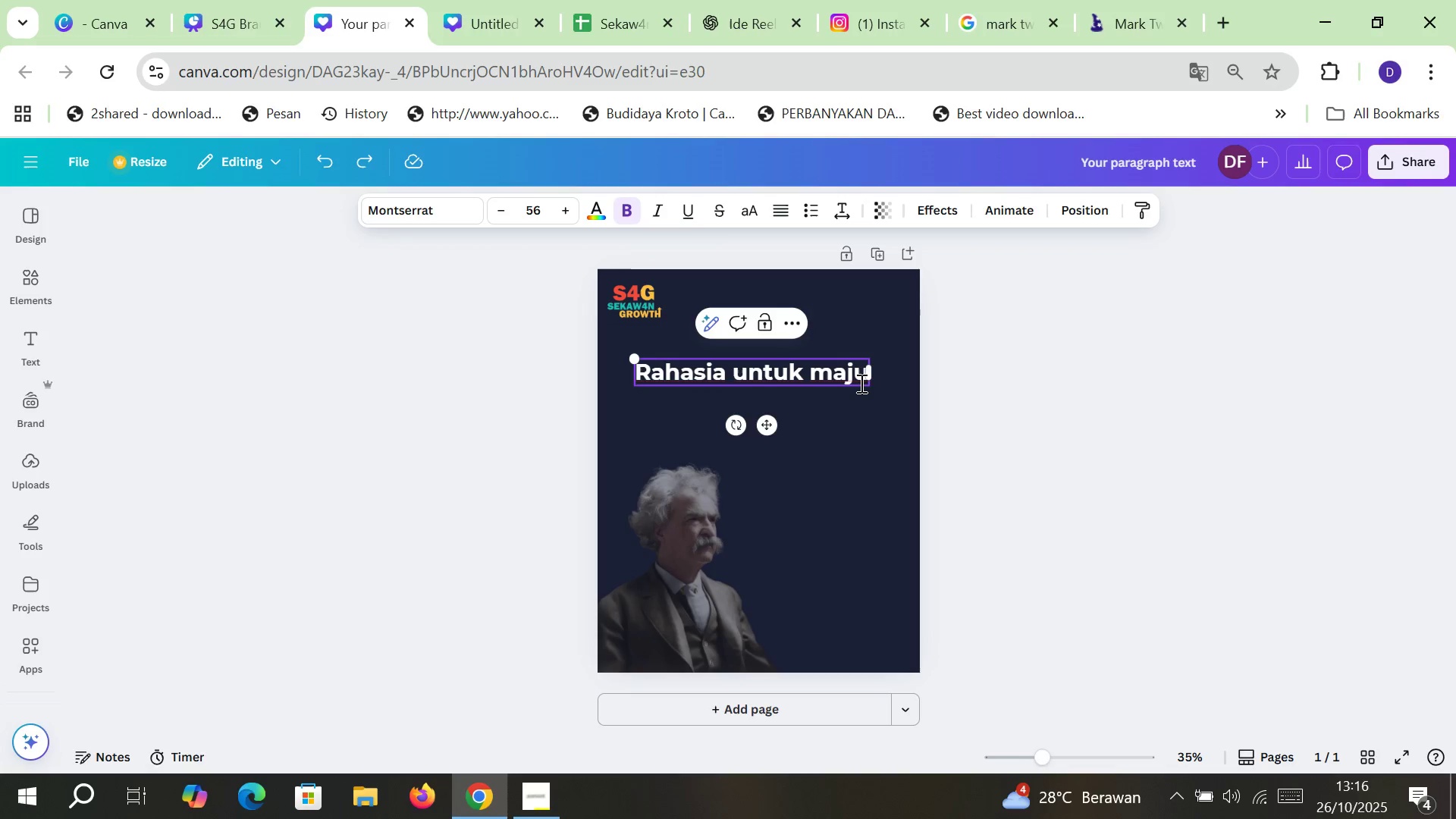 
key(Enter)
 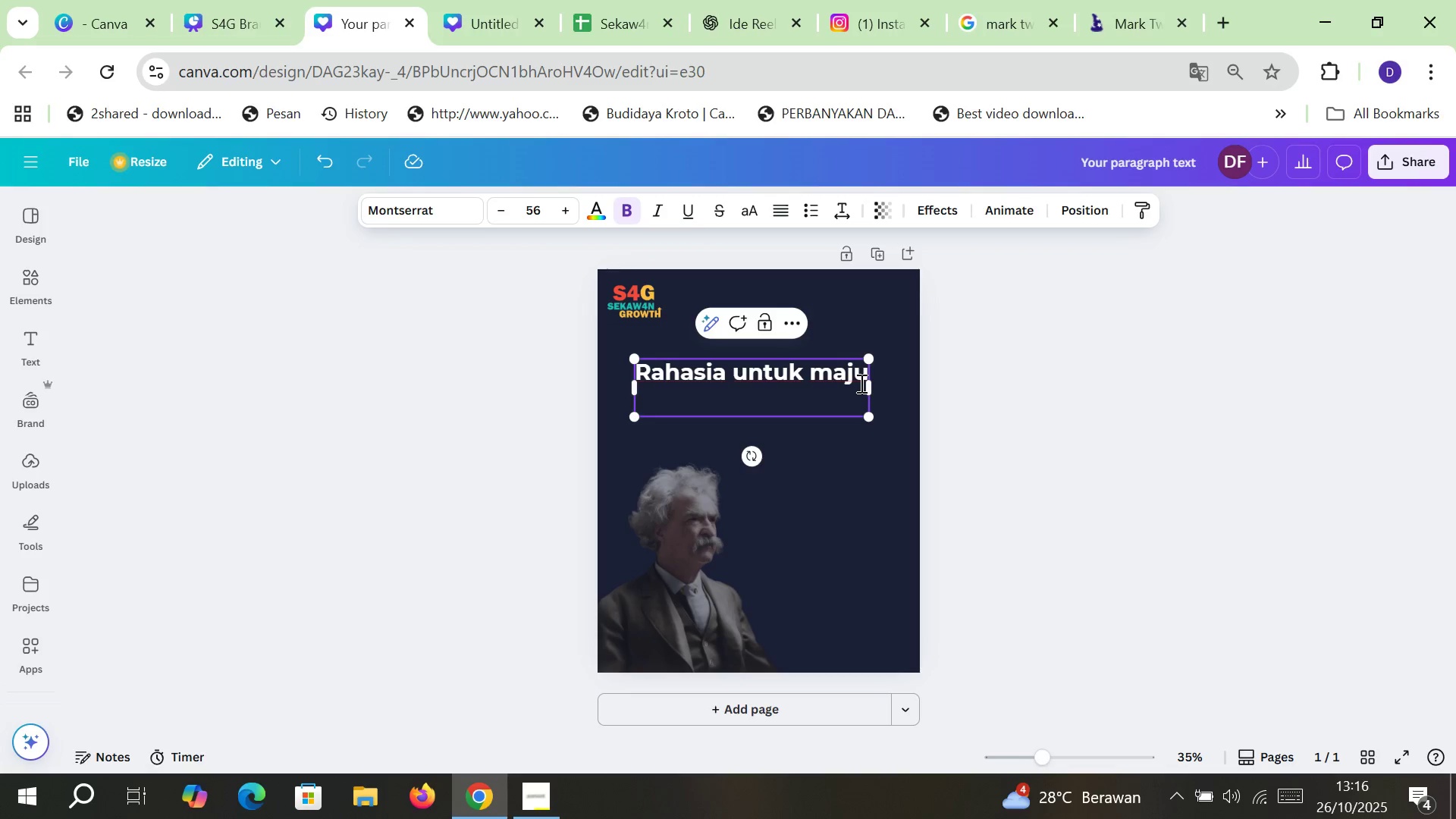 
type(adalah "Mulai")
 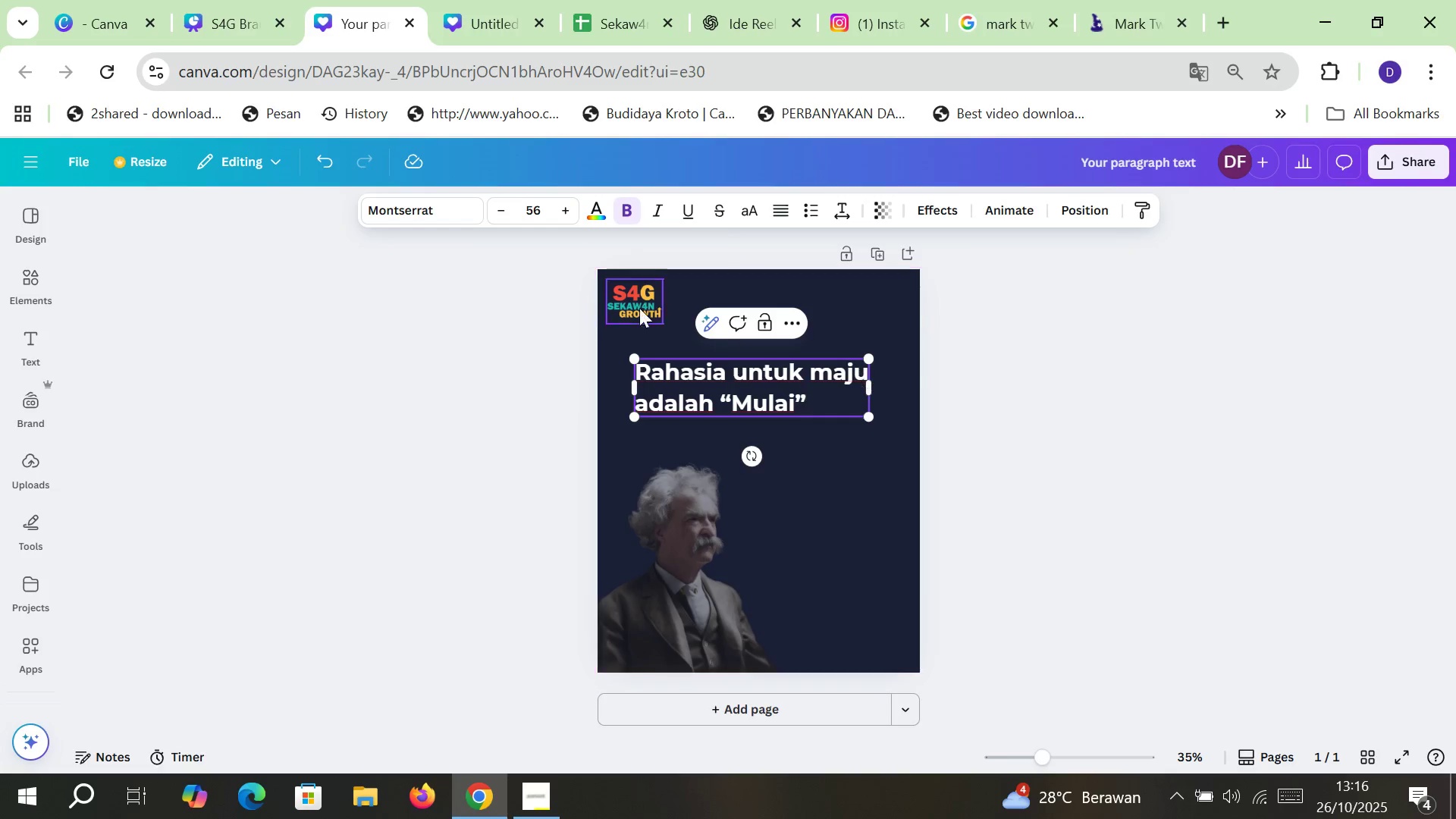 
left_click([1003, 349])
 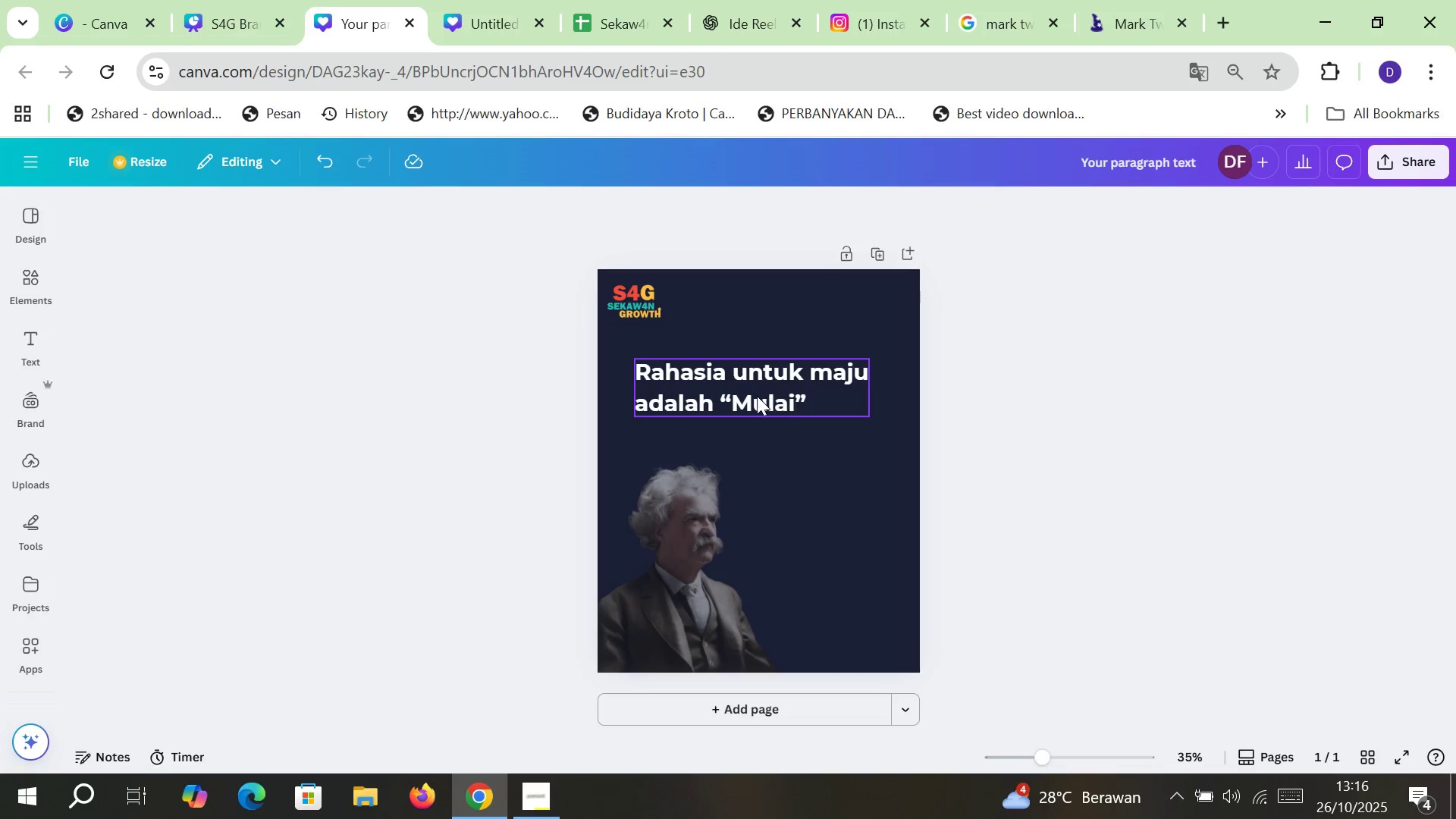 
double_click([757, 396])
 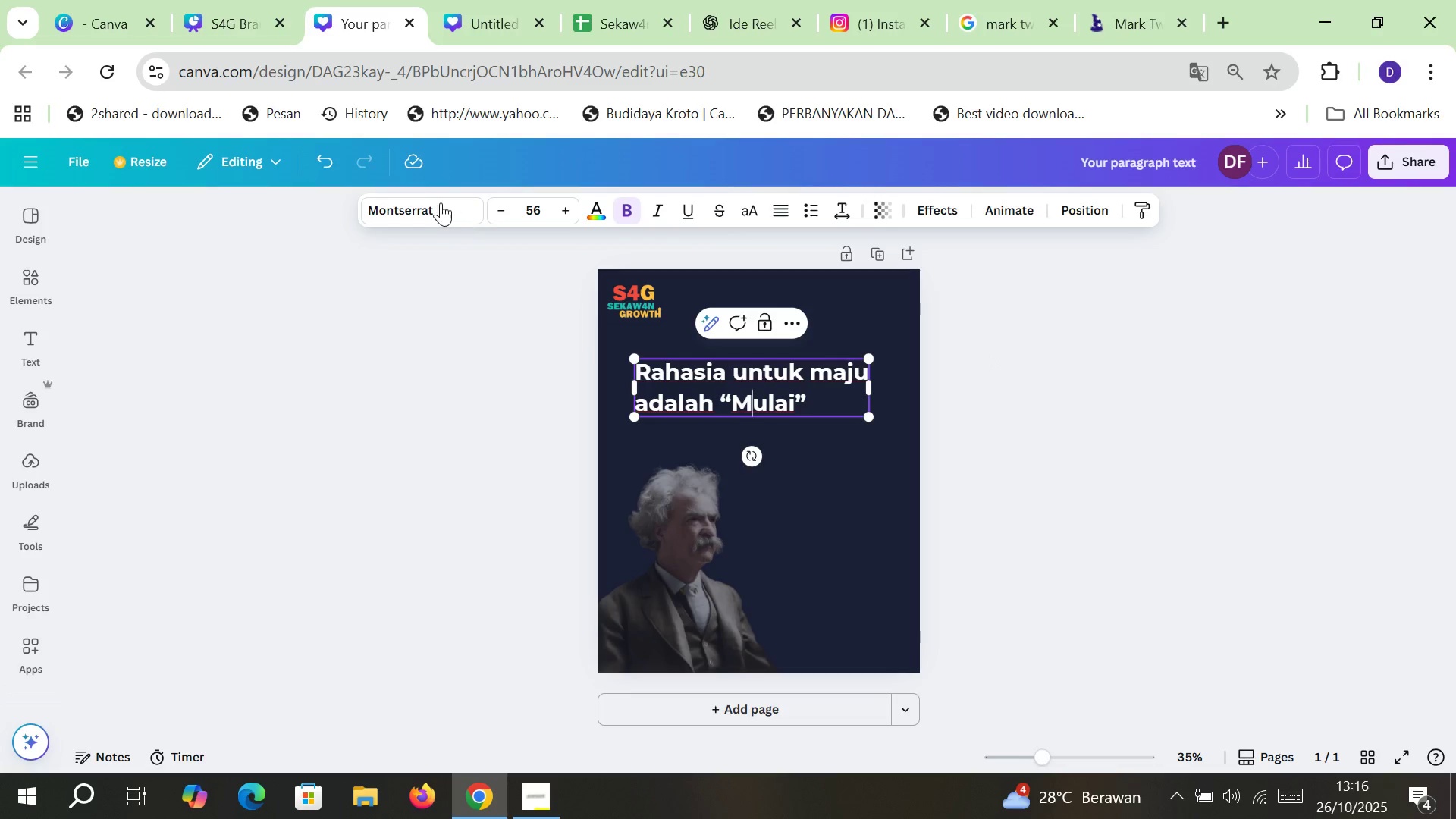 
double_click([438, 202])
 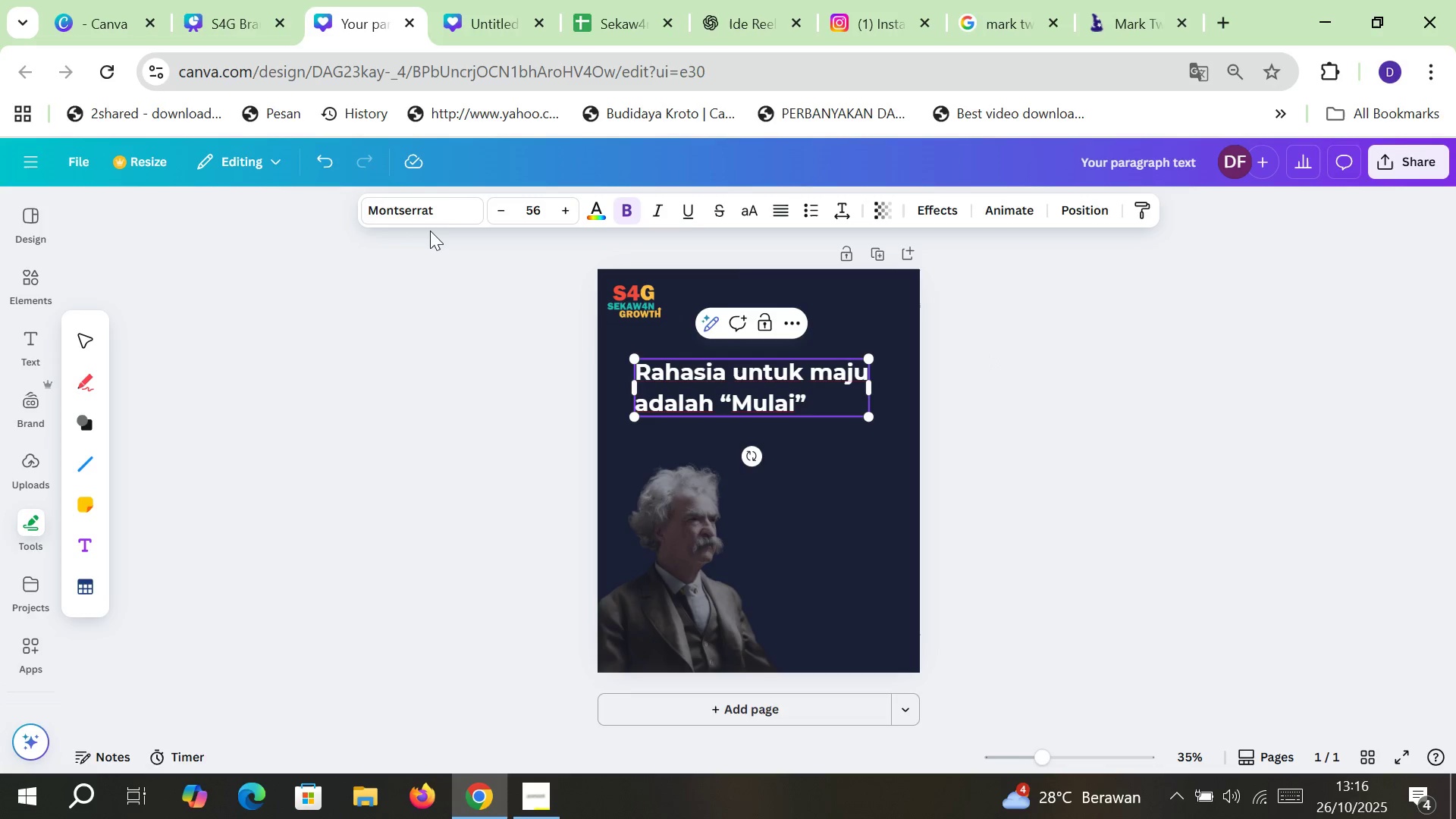 
left_click([431, 216])
 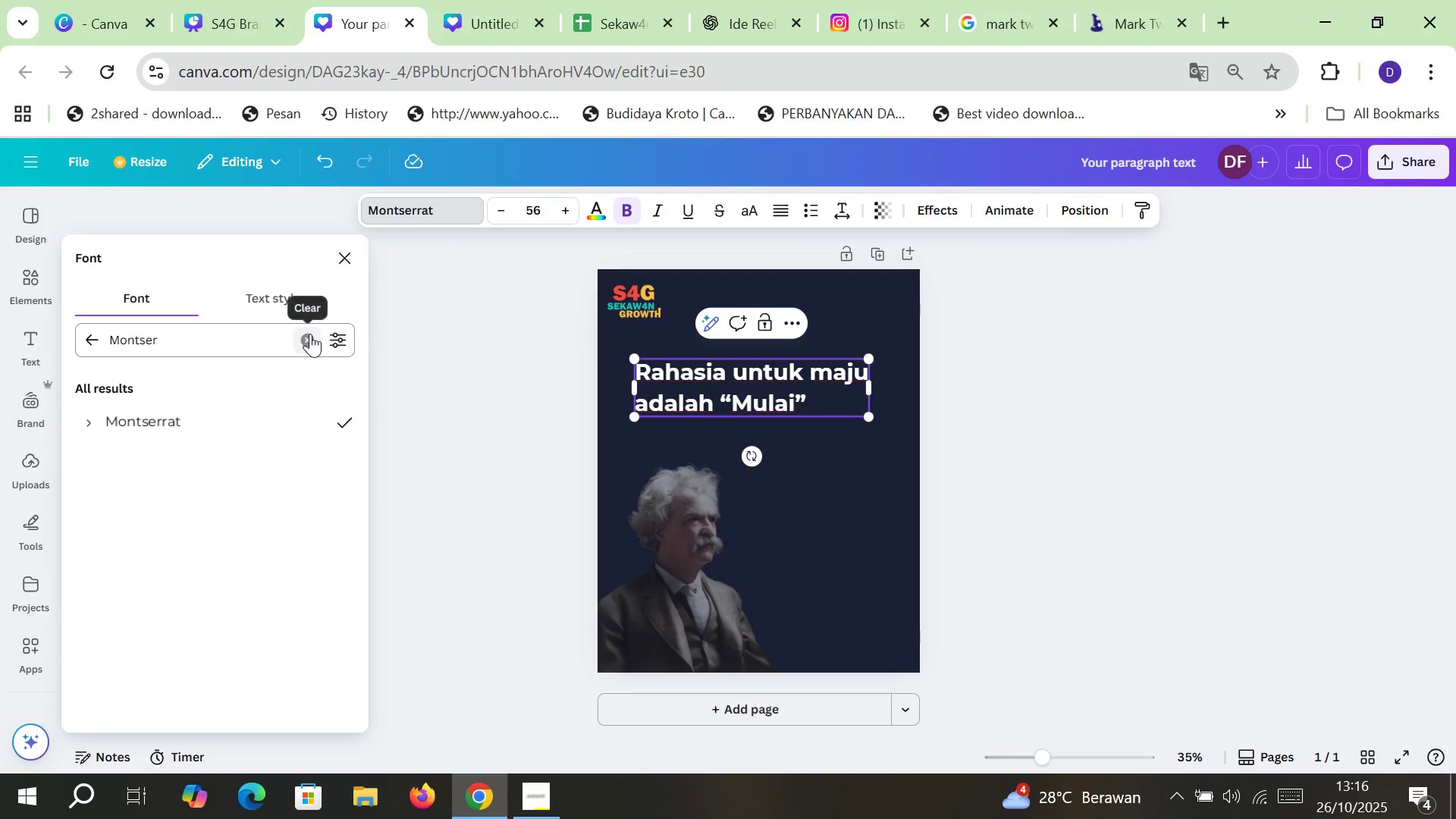 
left_click([310, 334])
 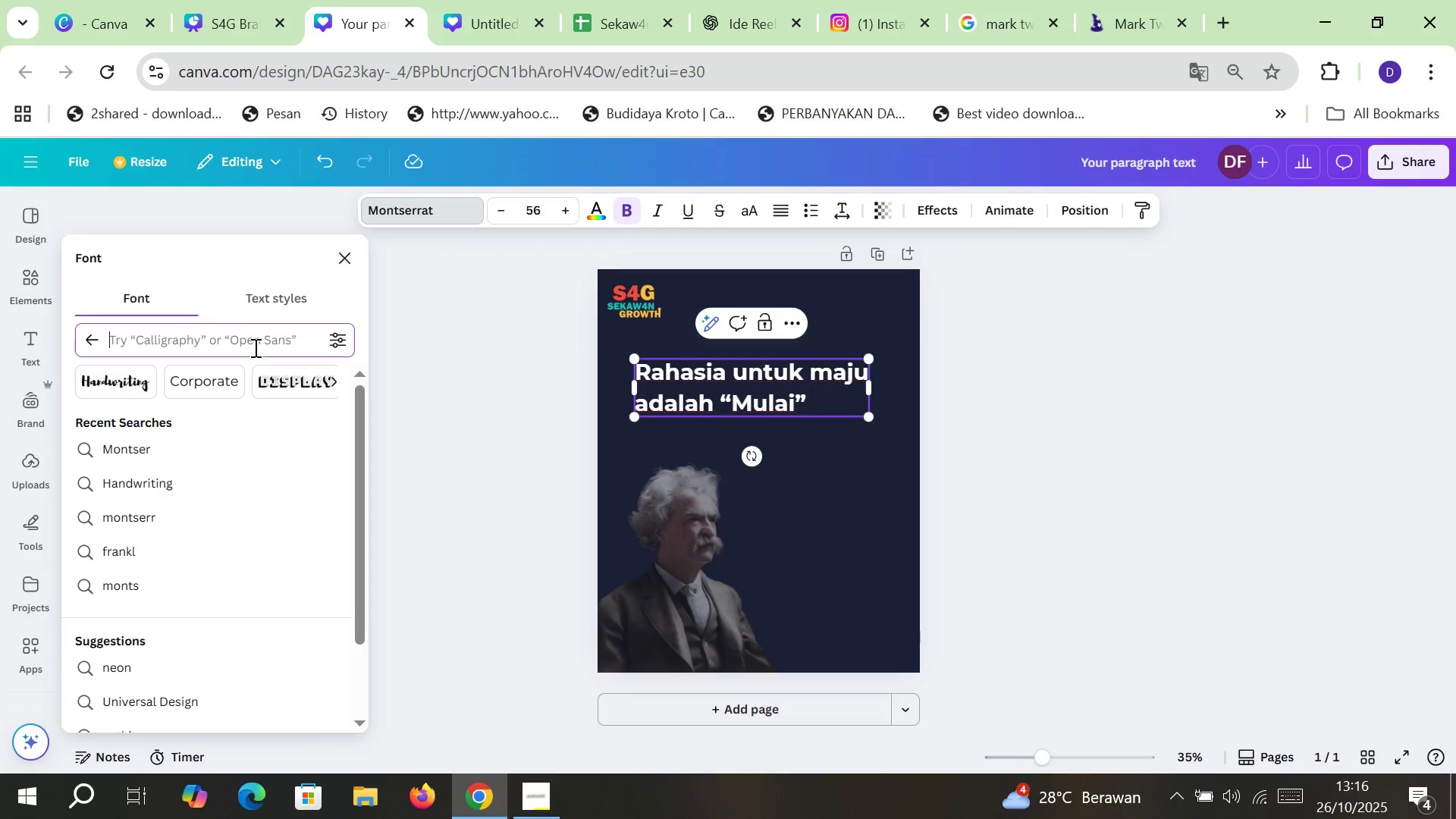 
type(lato)
 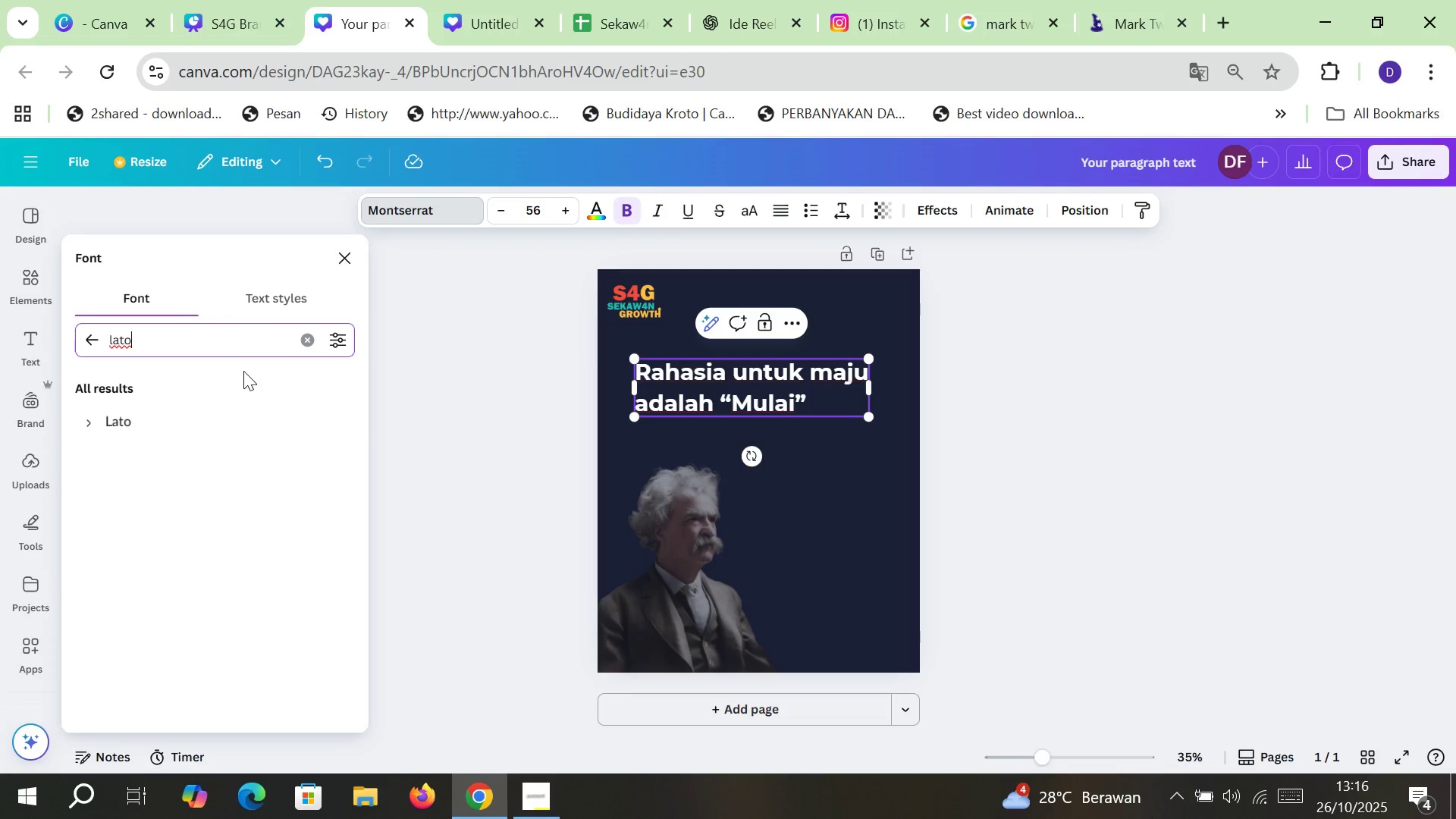 
double_click([205, 418])
 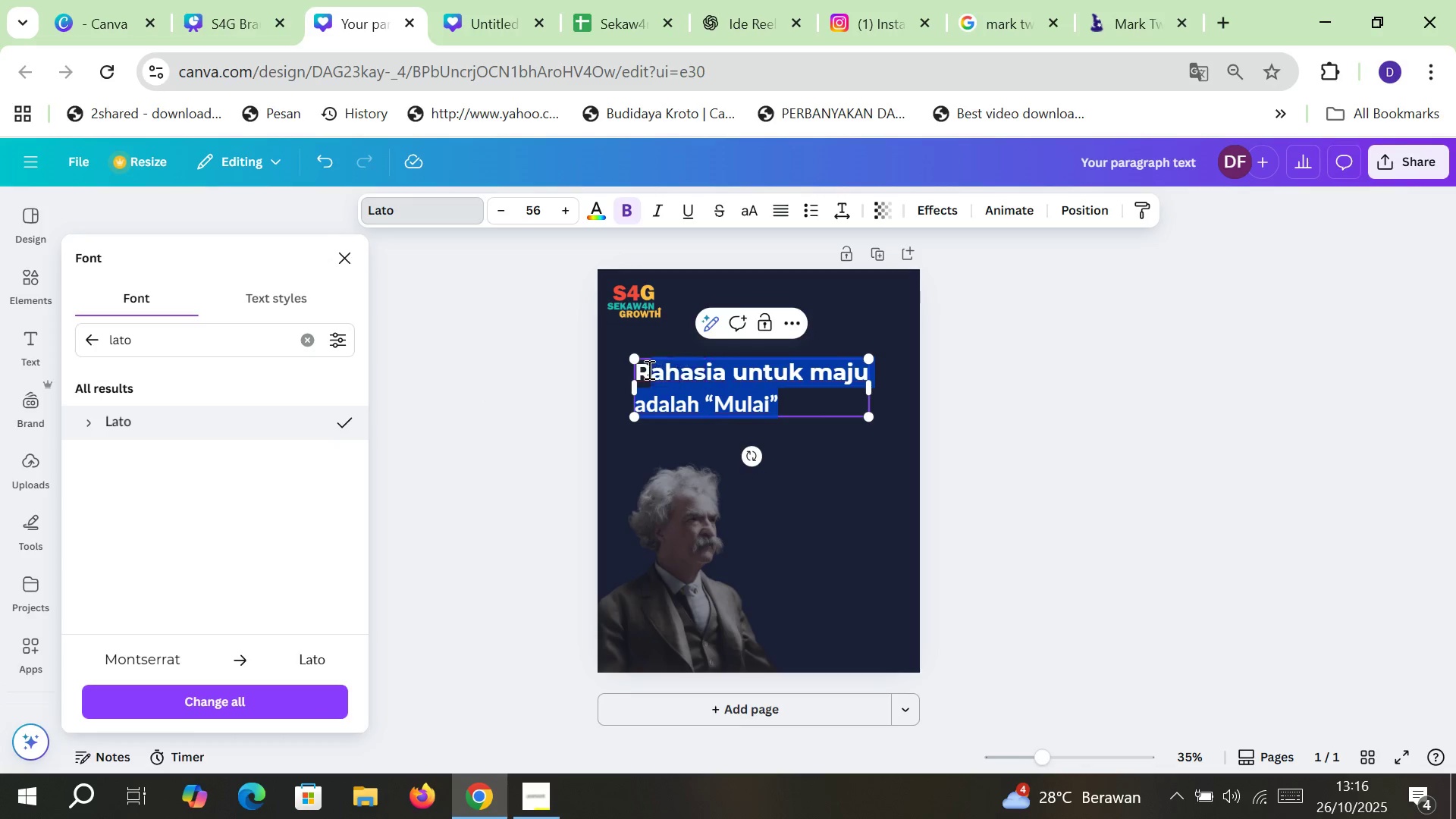 
wait(5.83)
 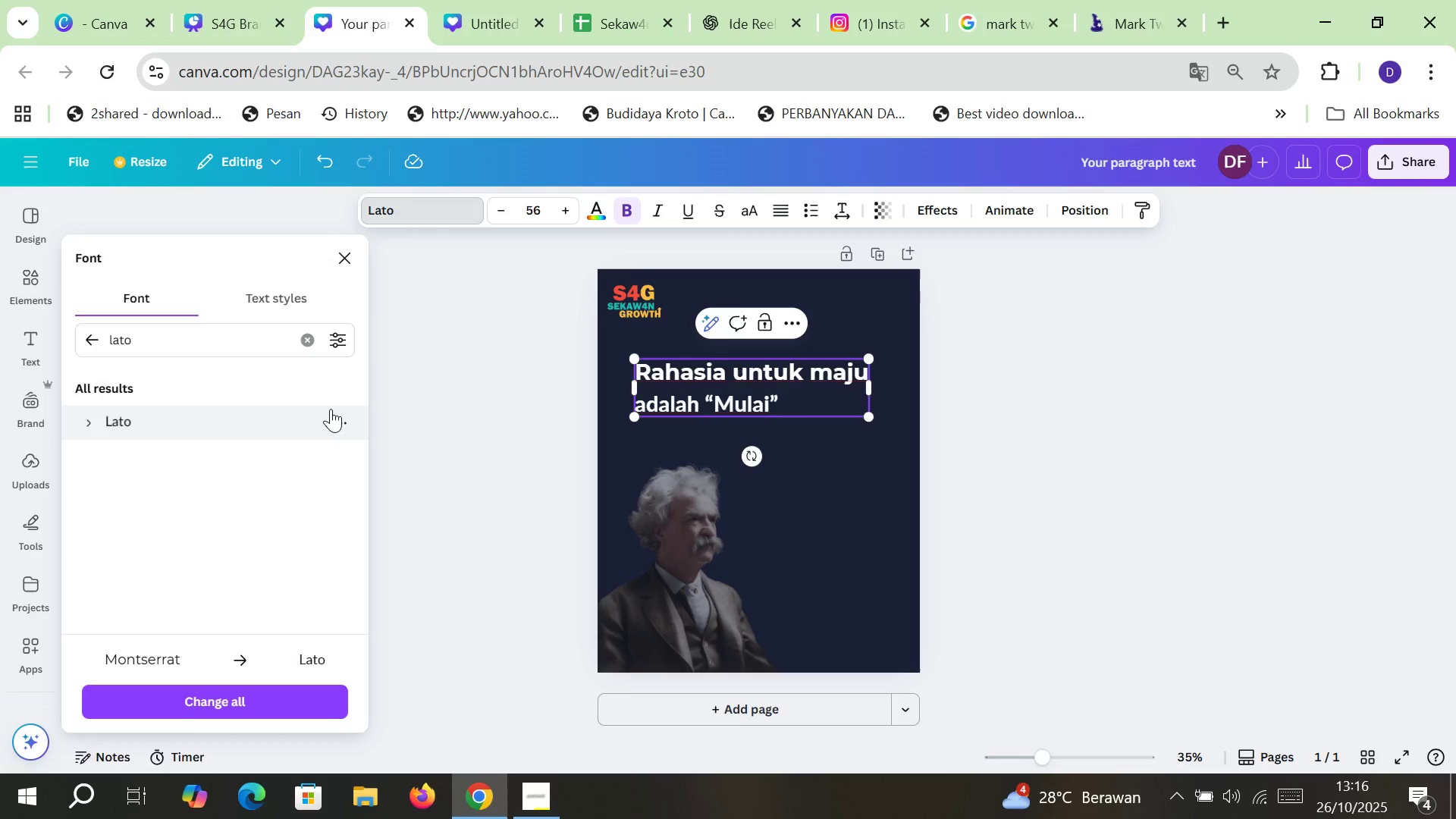 
double_click([168, 410])
 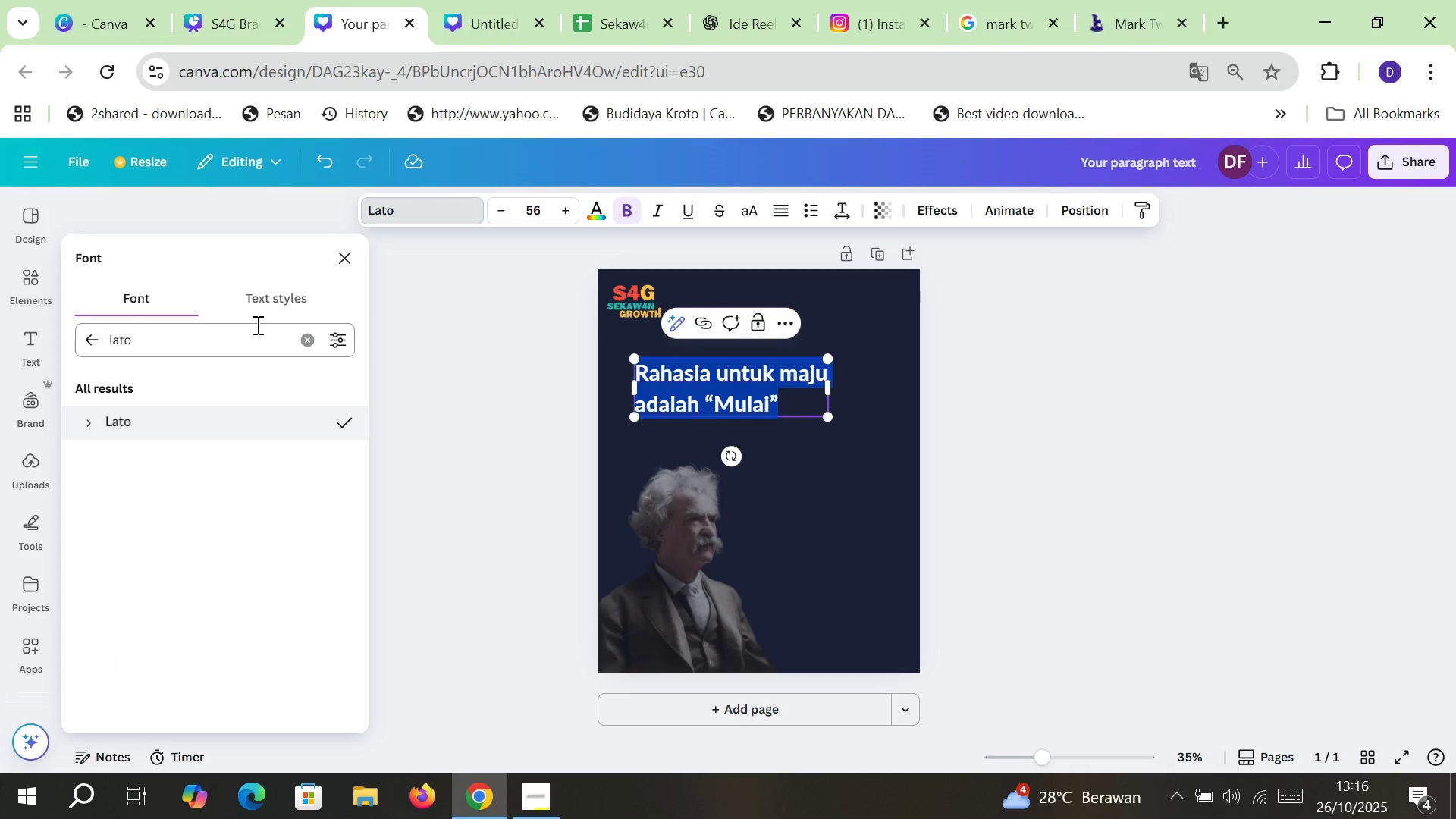 
left_click([303, 340])
 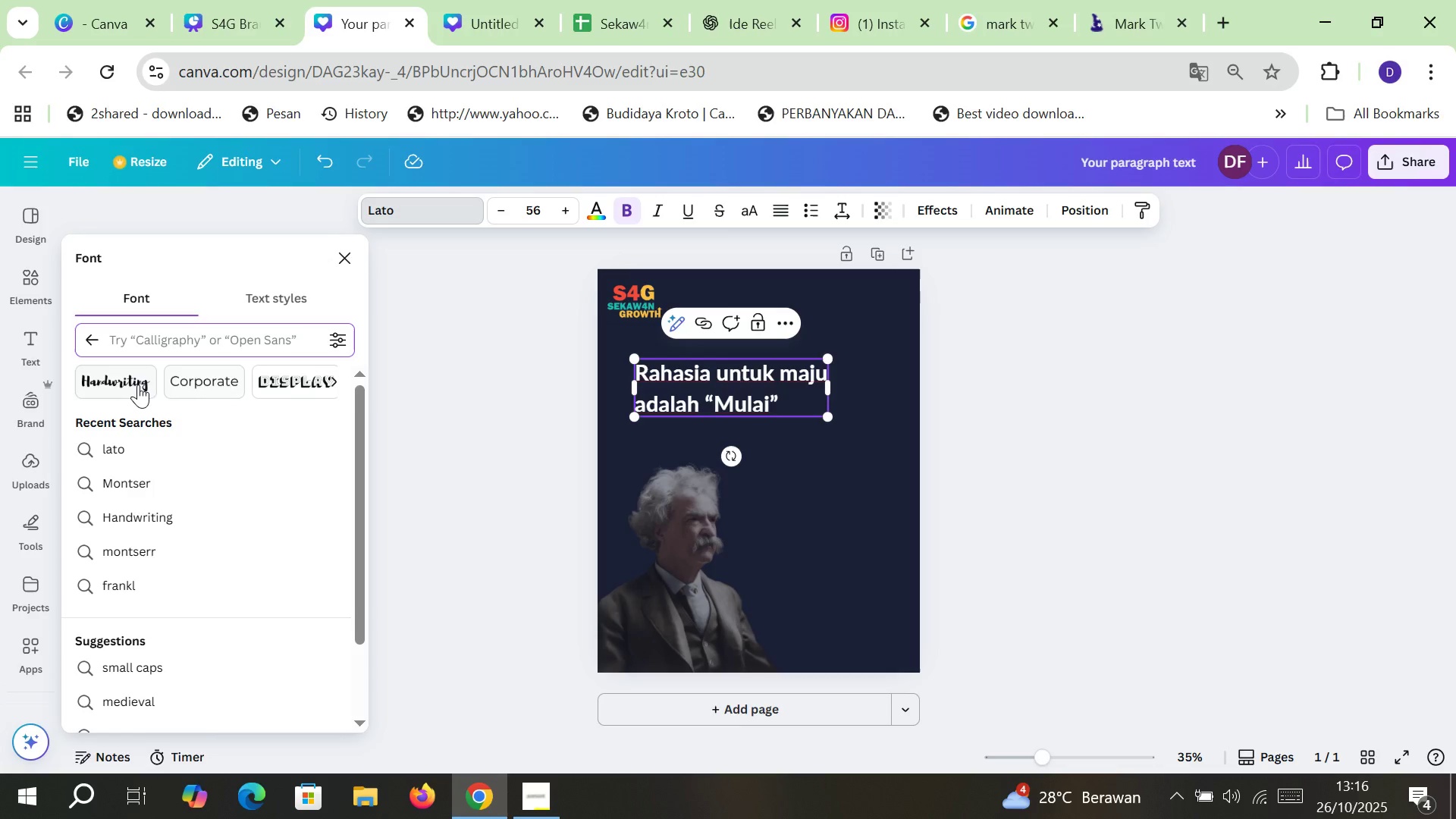 
left_click([138, 384])
 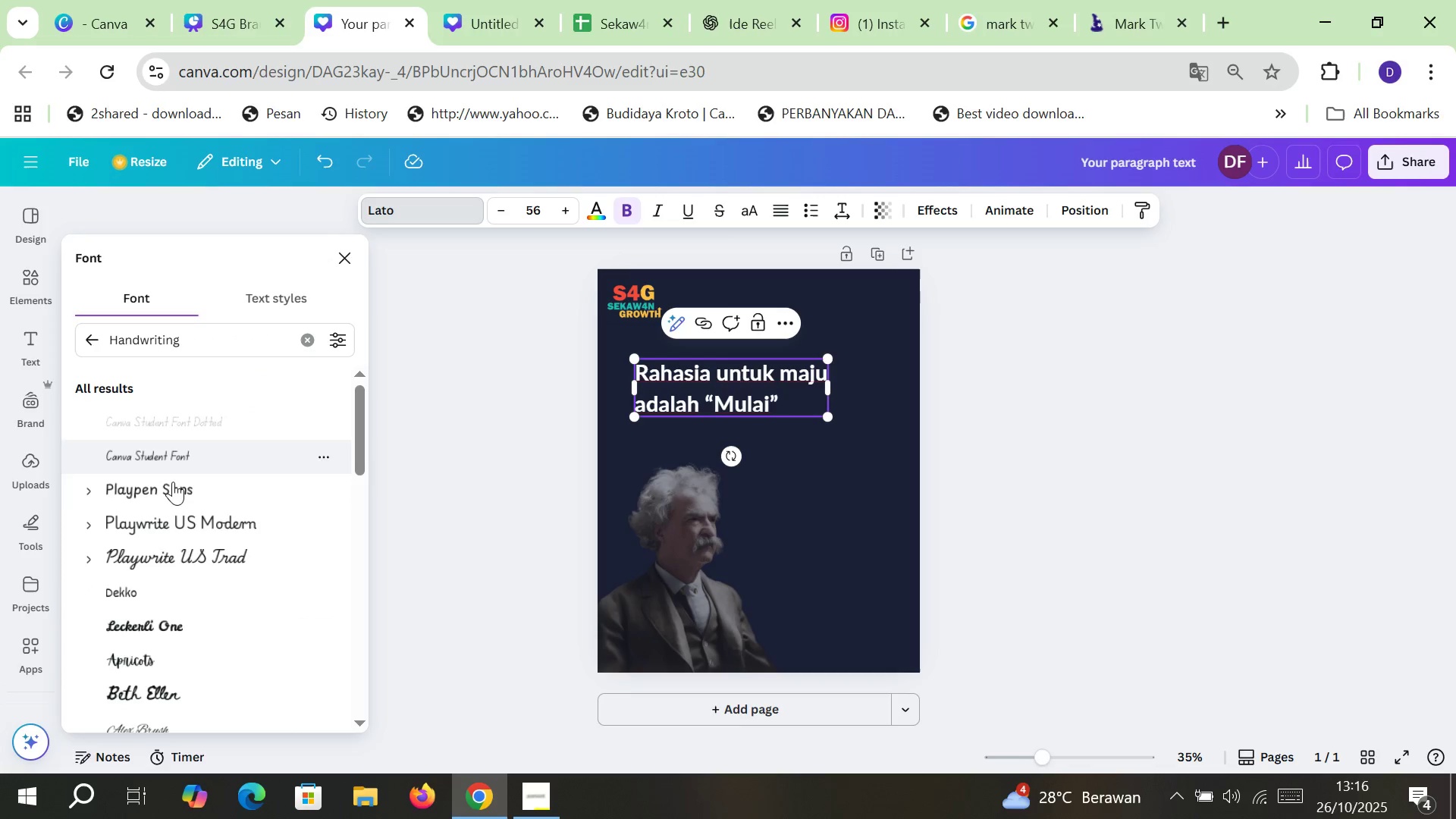 
left_click([472, 417])
 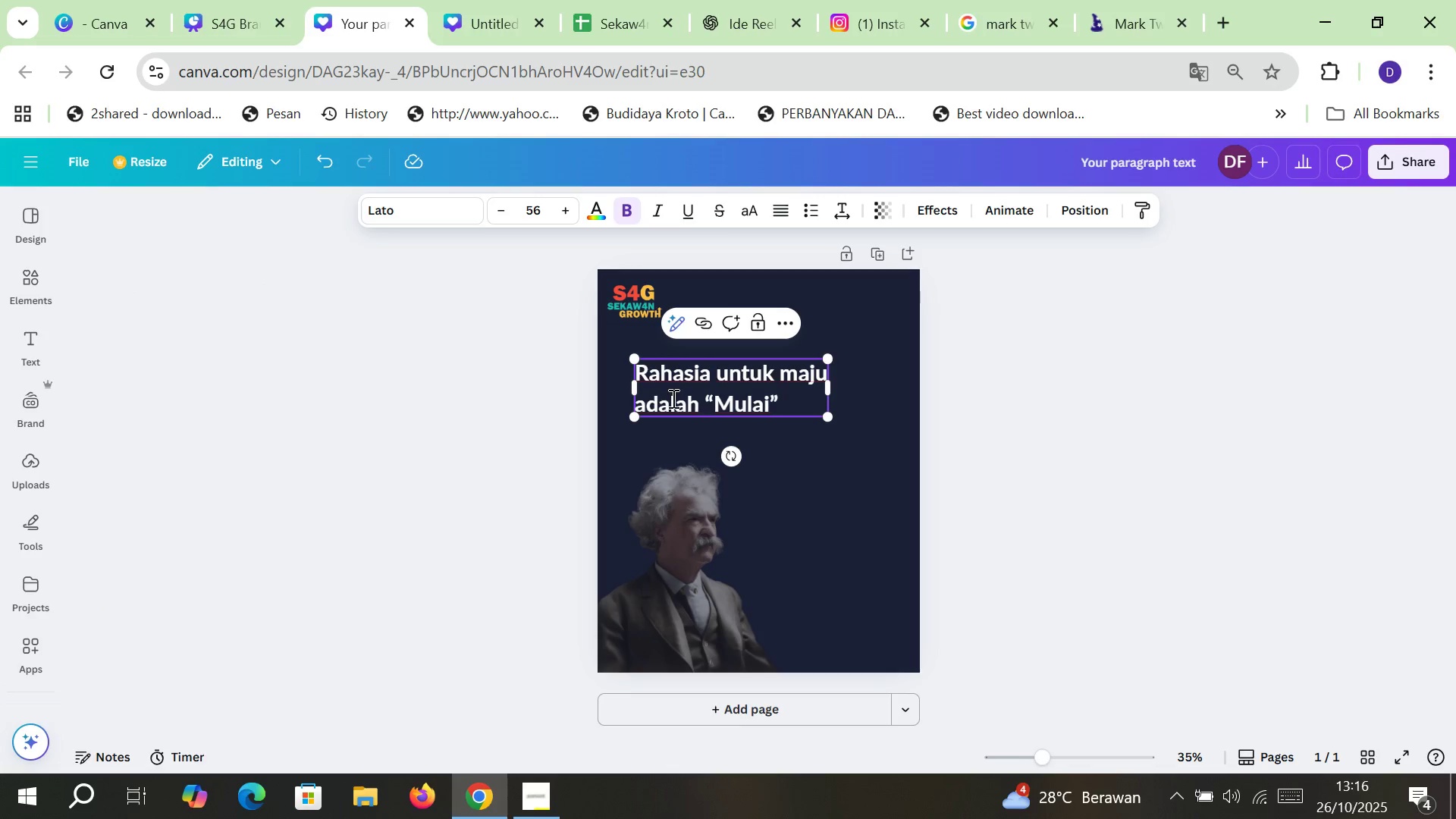 
left_click([672, 398])
 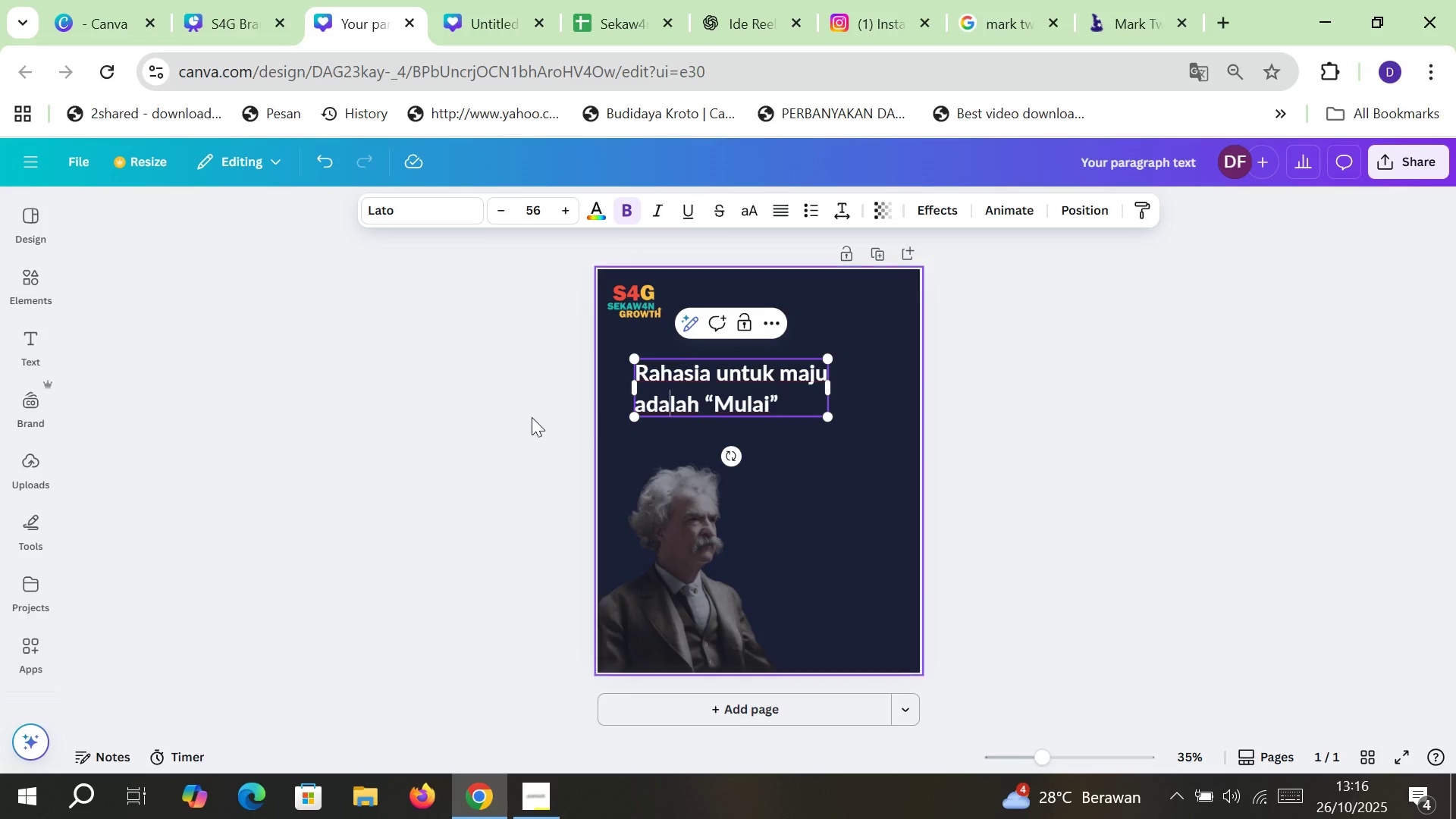 
left_click([532, 417])
 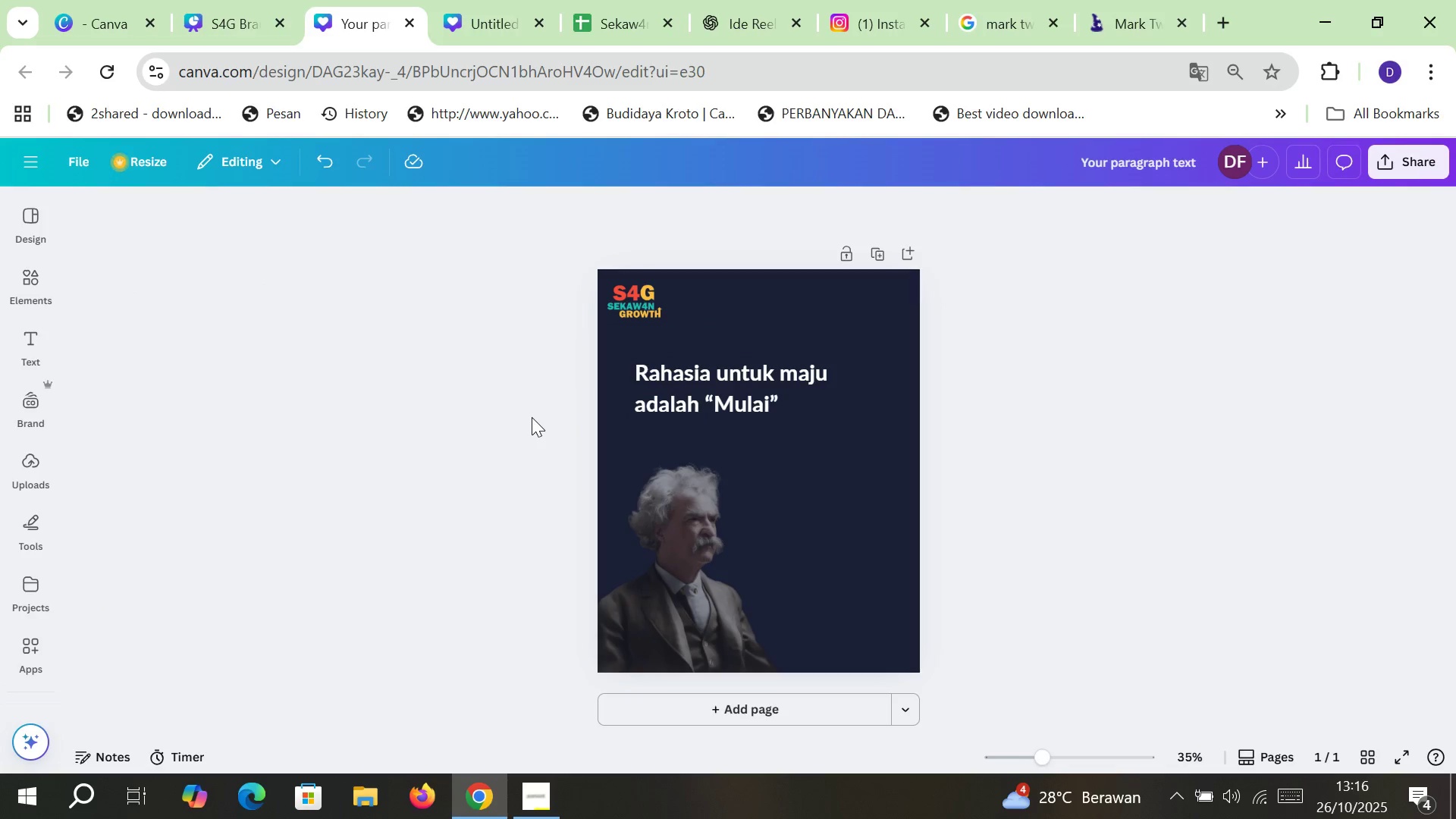 
left_click([532, 417])
 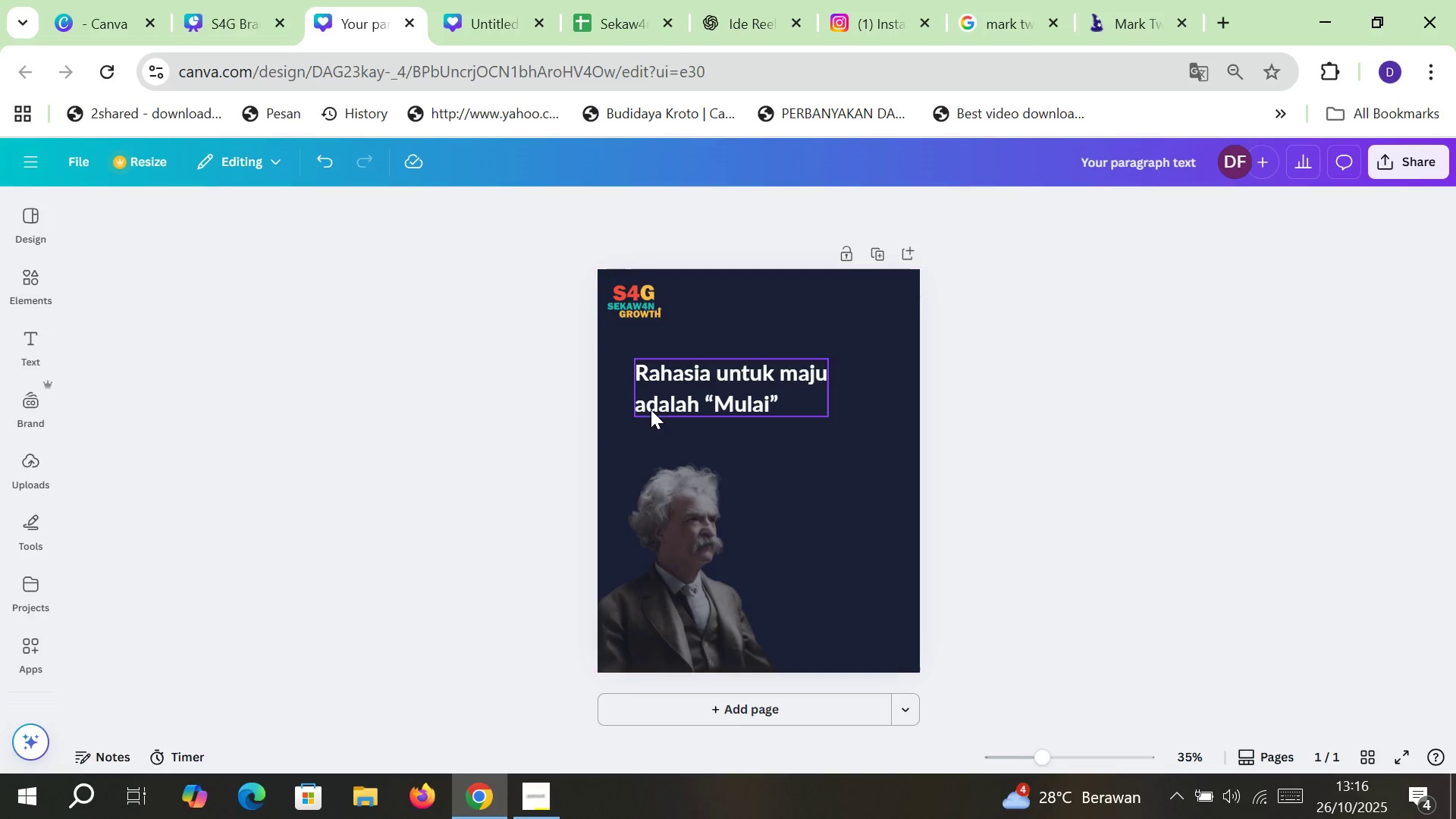 
double_click([651, 410])
 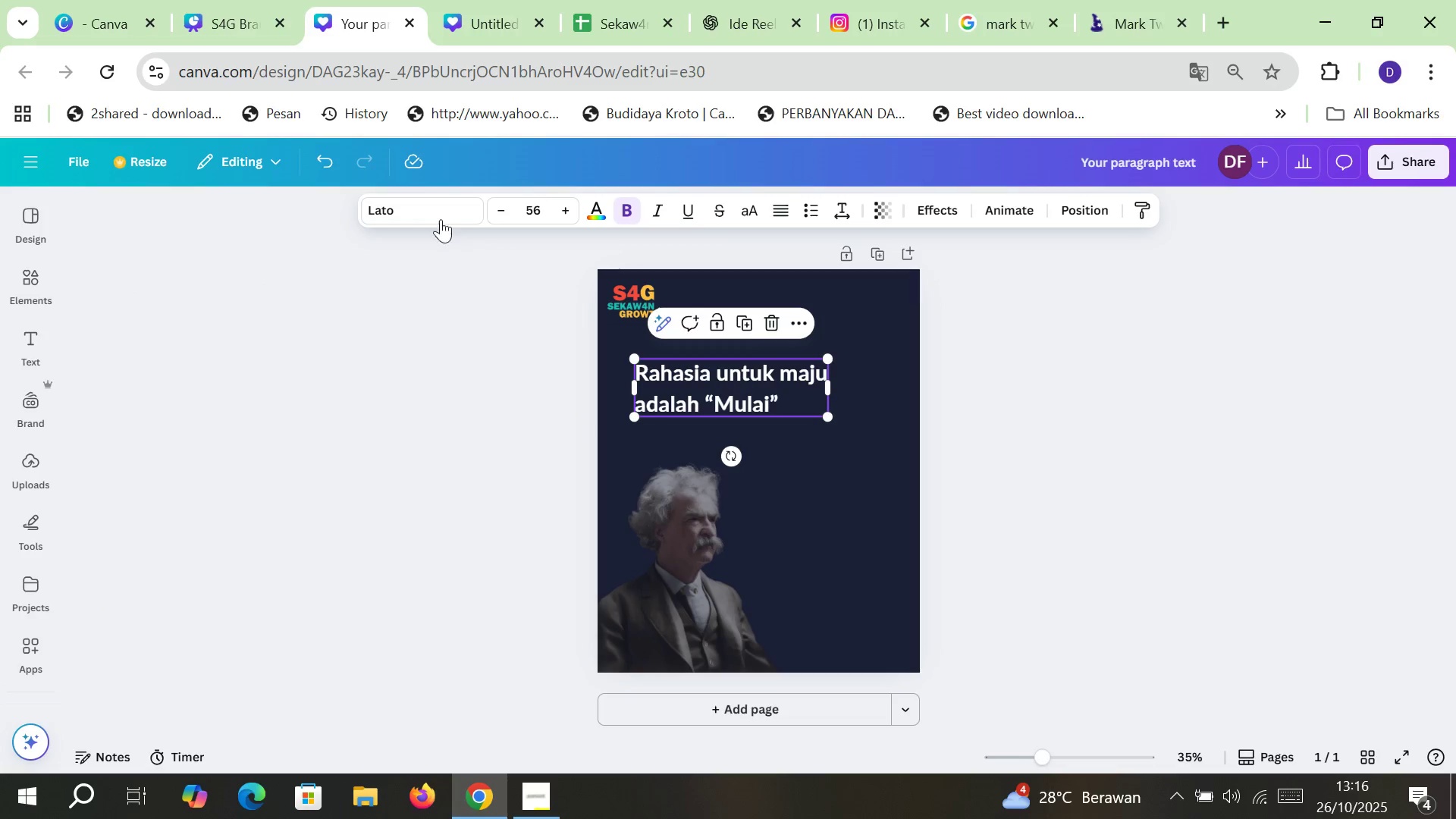 
left_click([439, 212])
 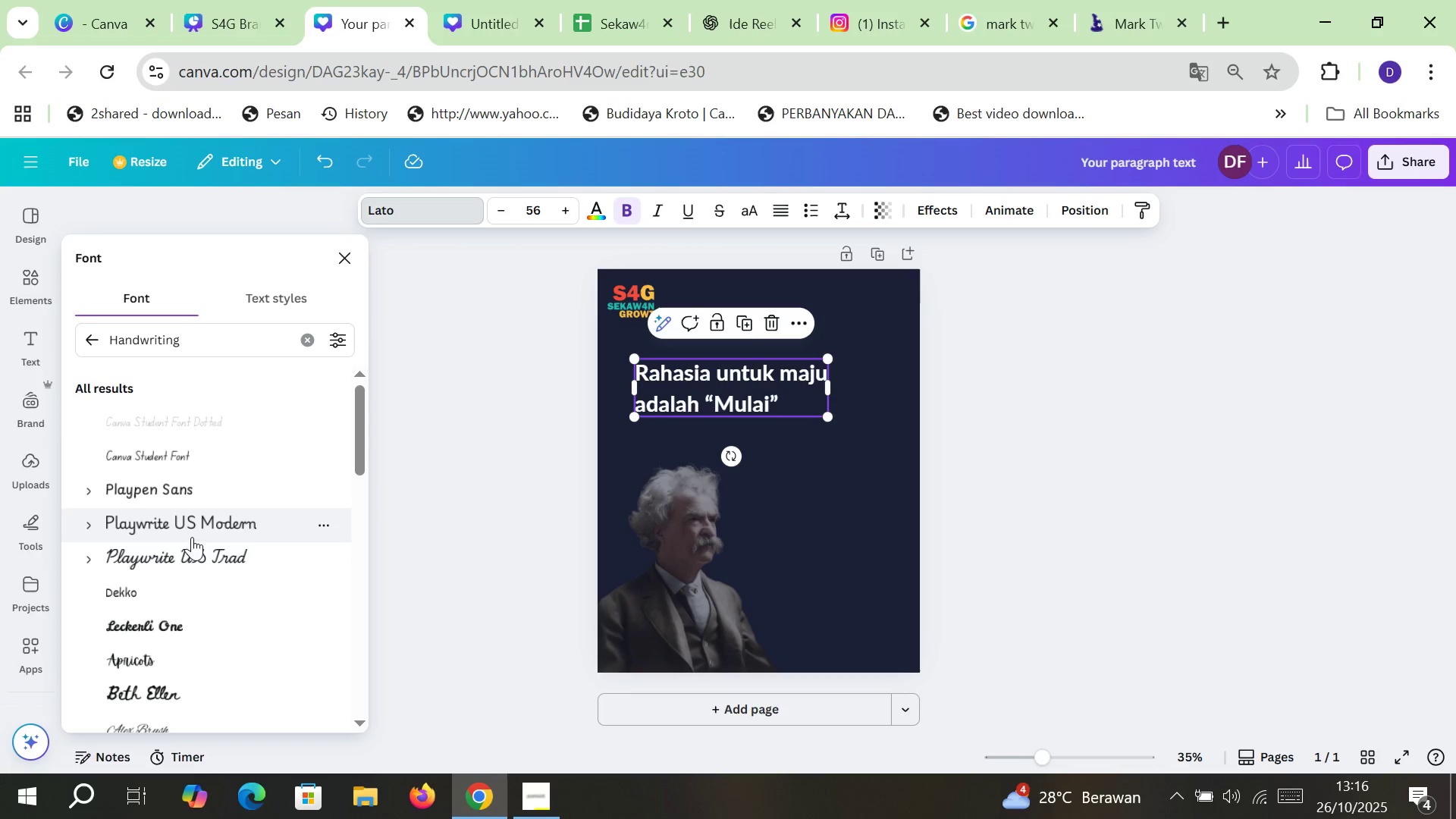 
left_click([187, 560])
 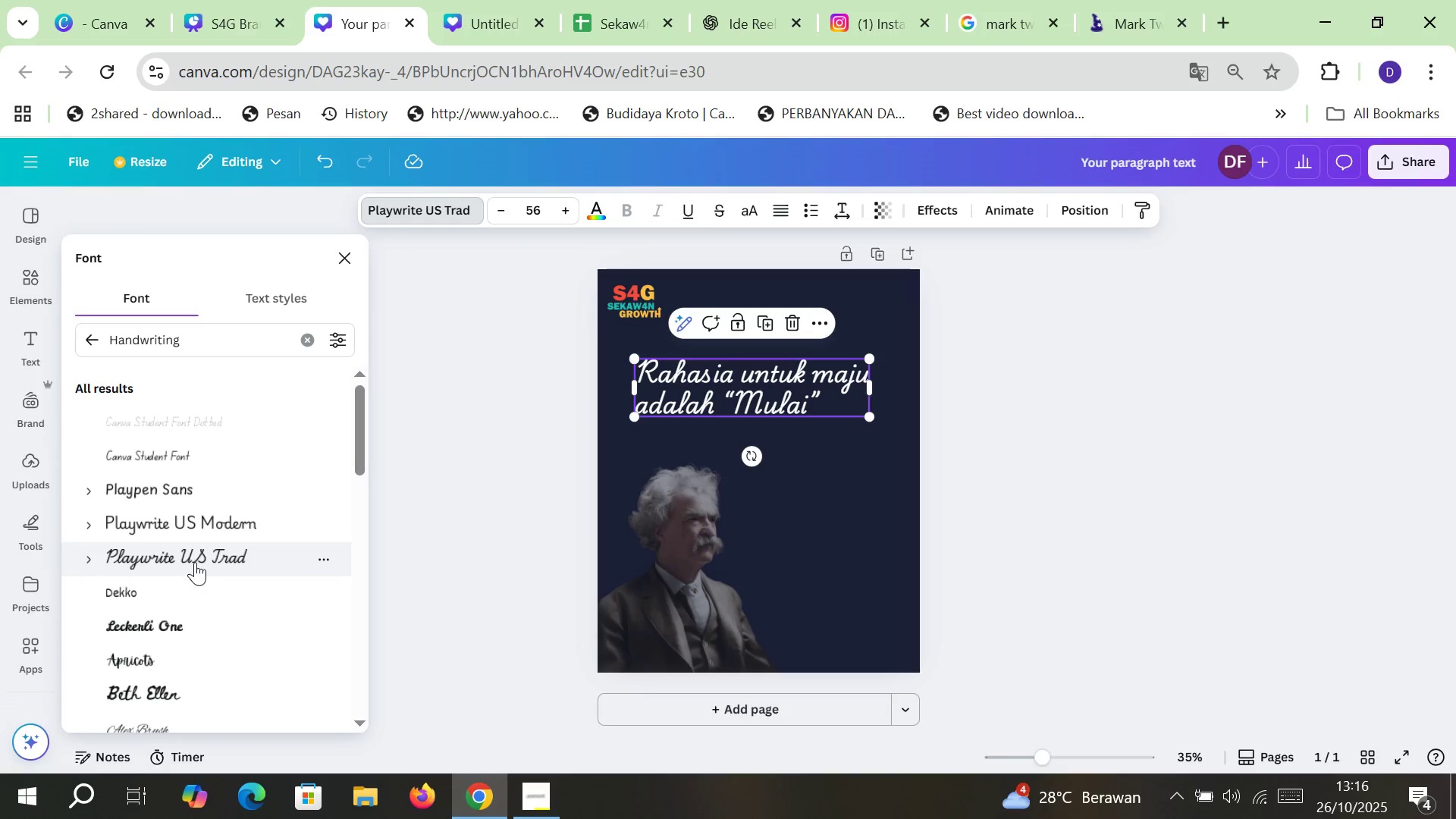 
double_click([213, 519])
 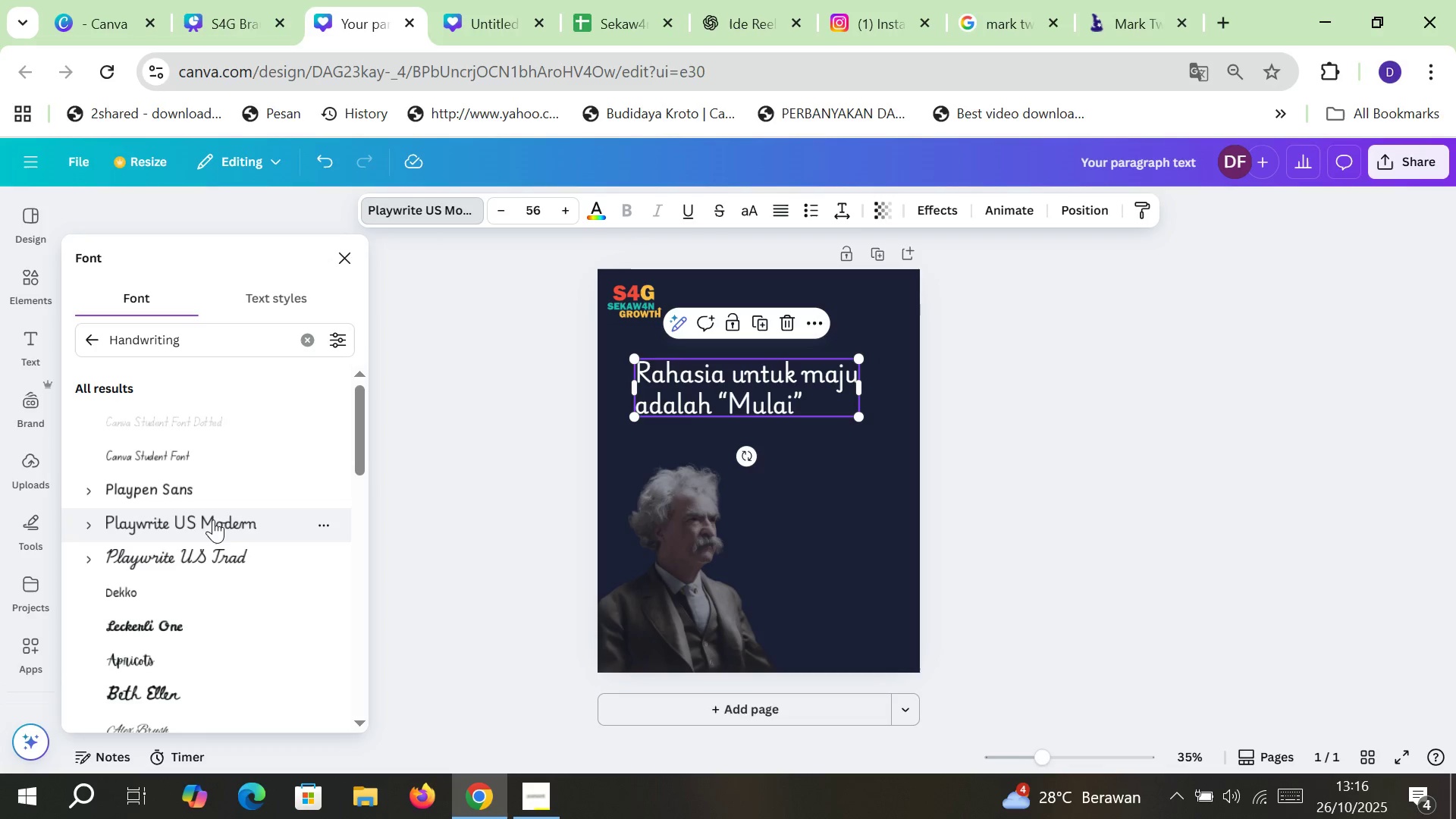 
scroll: coordinate [213, 519], scroll_direction: down, amount: 1.0
 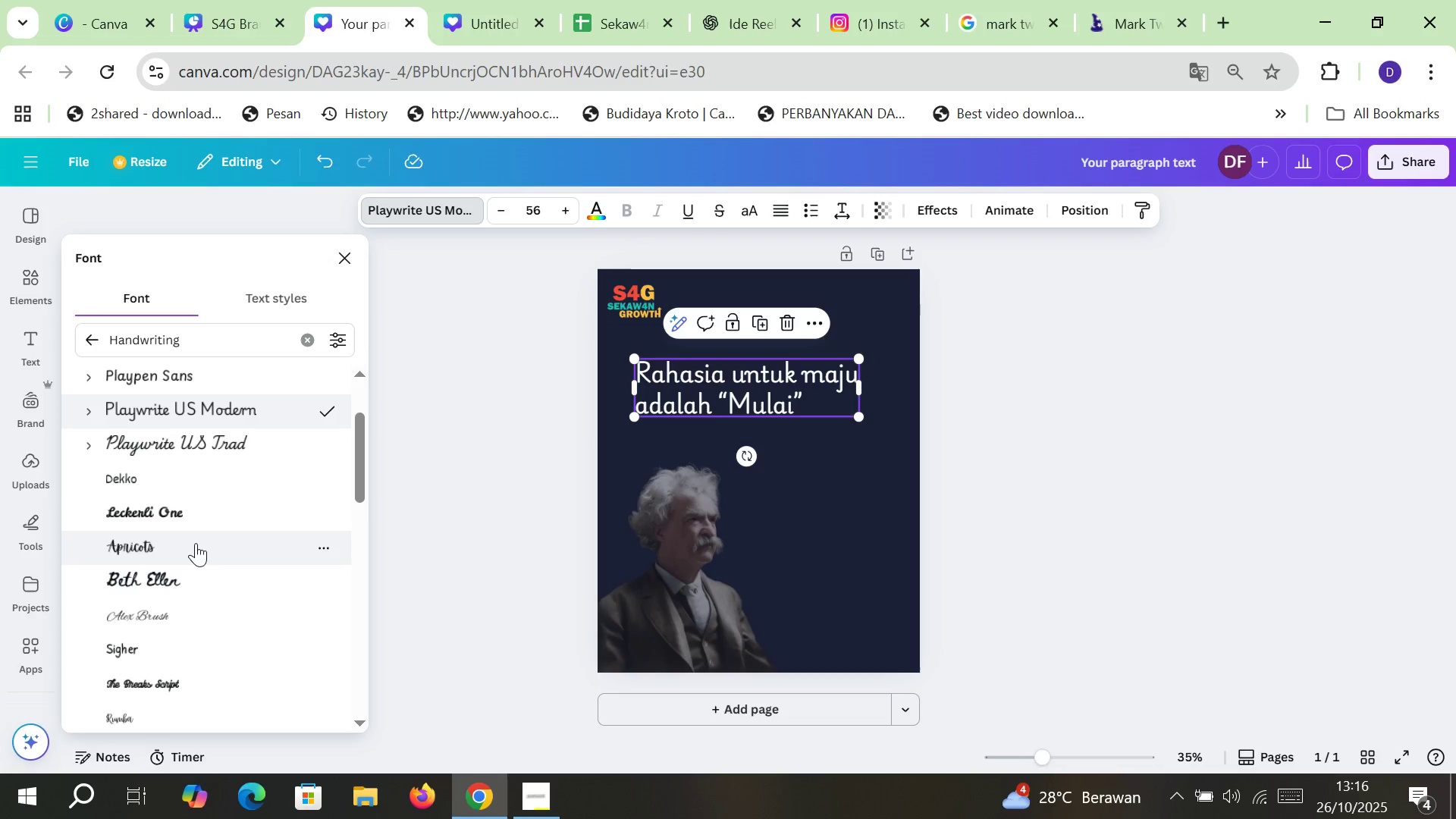 
left_click([196, 543])
 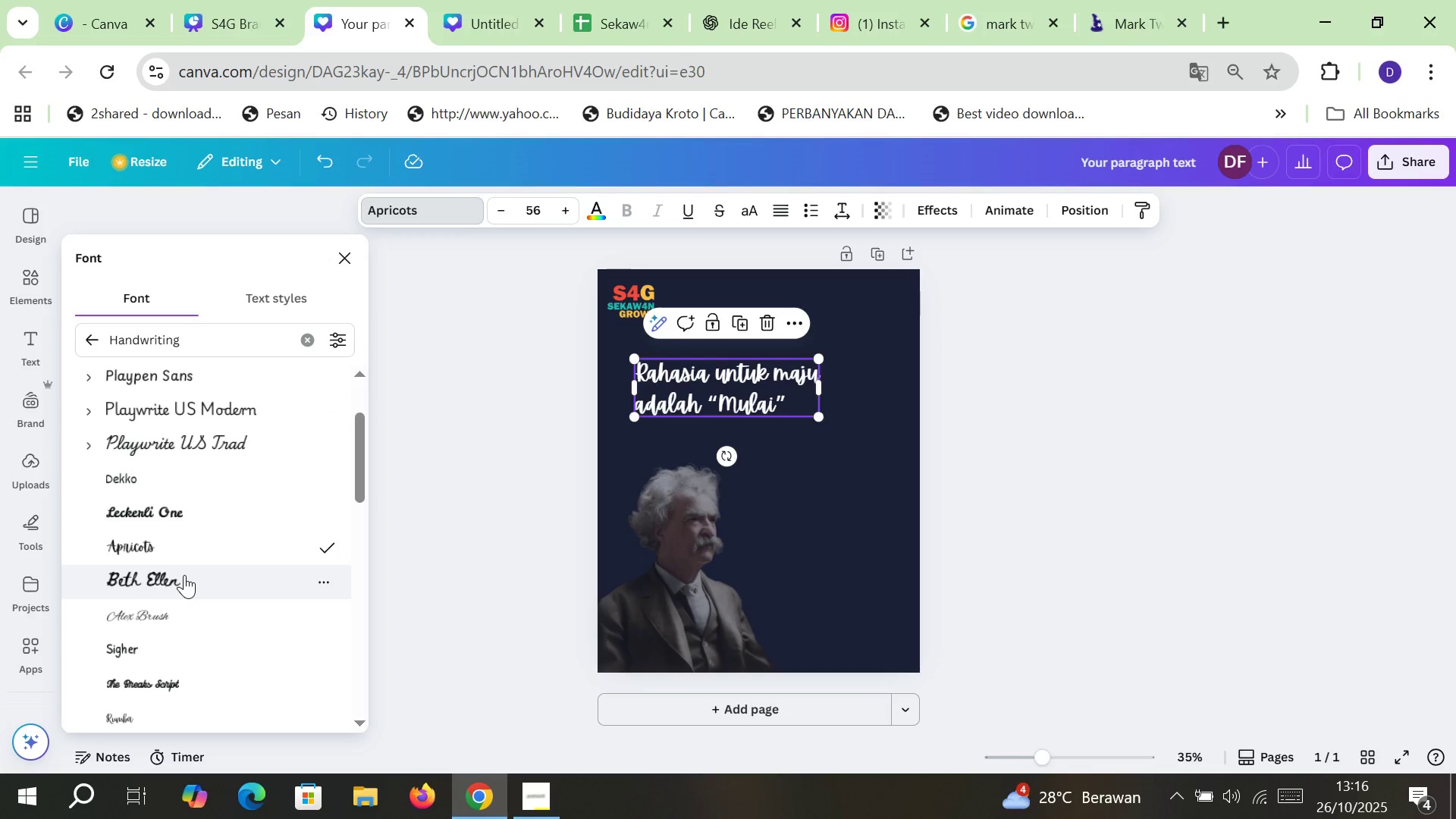 
left_click([184, 575])
 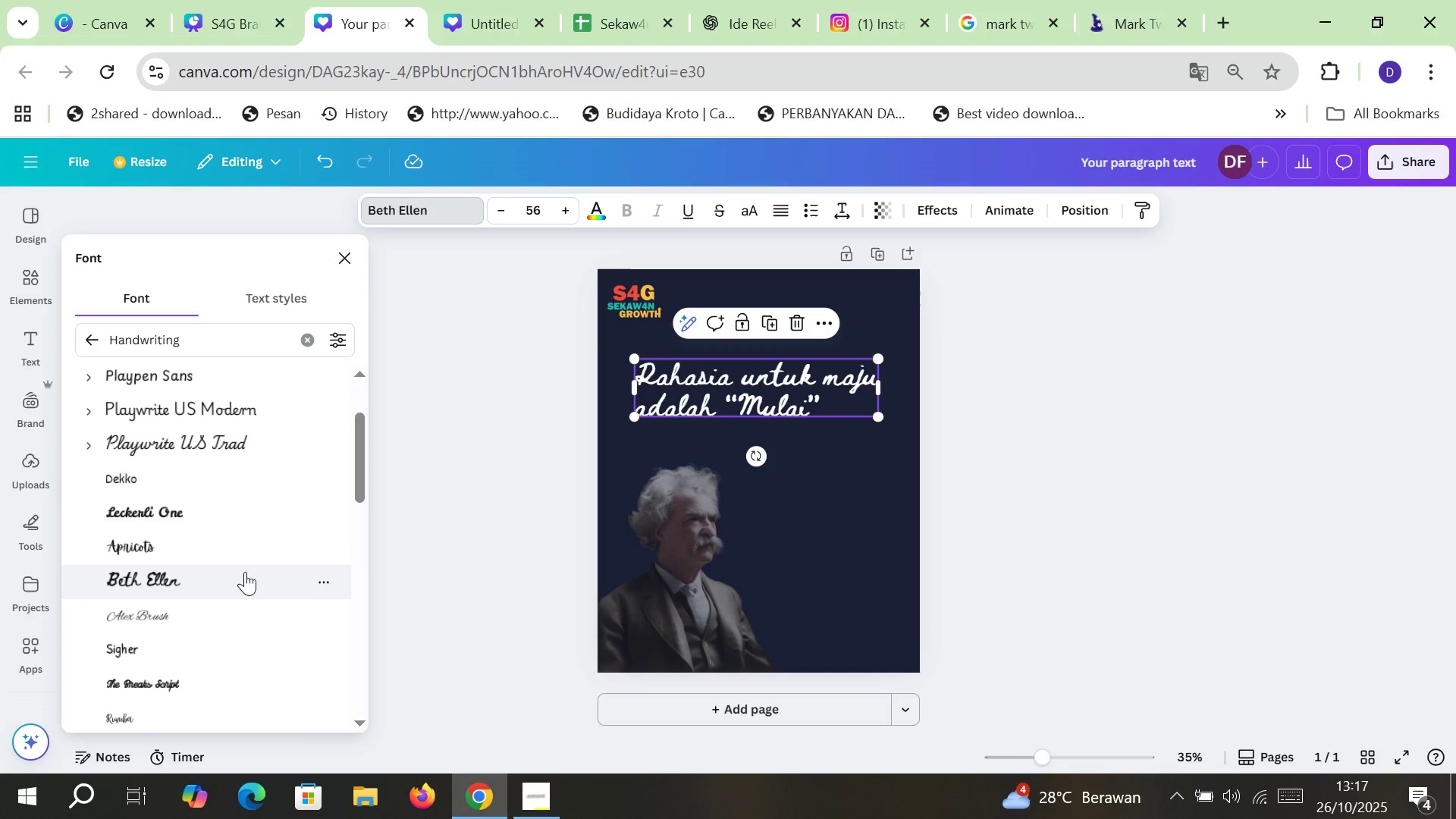 
scroll: coordinate [190, 579], scroll_direction: down, amount: 2.0
 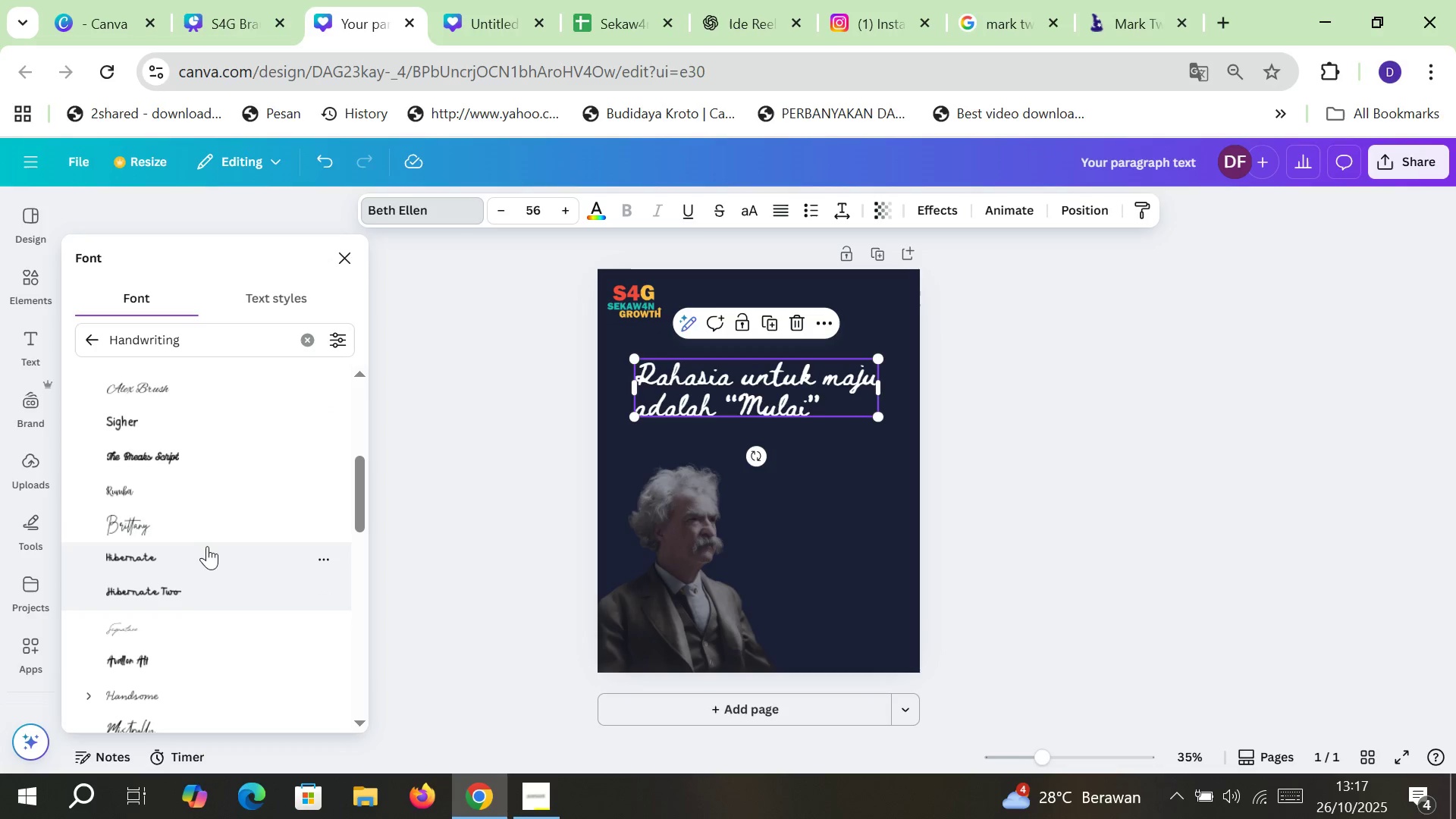 
left_click([213, 536])
 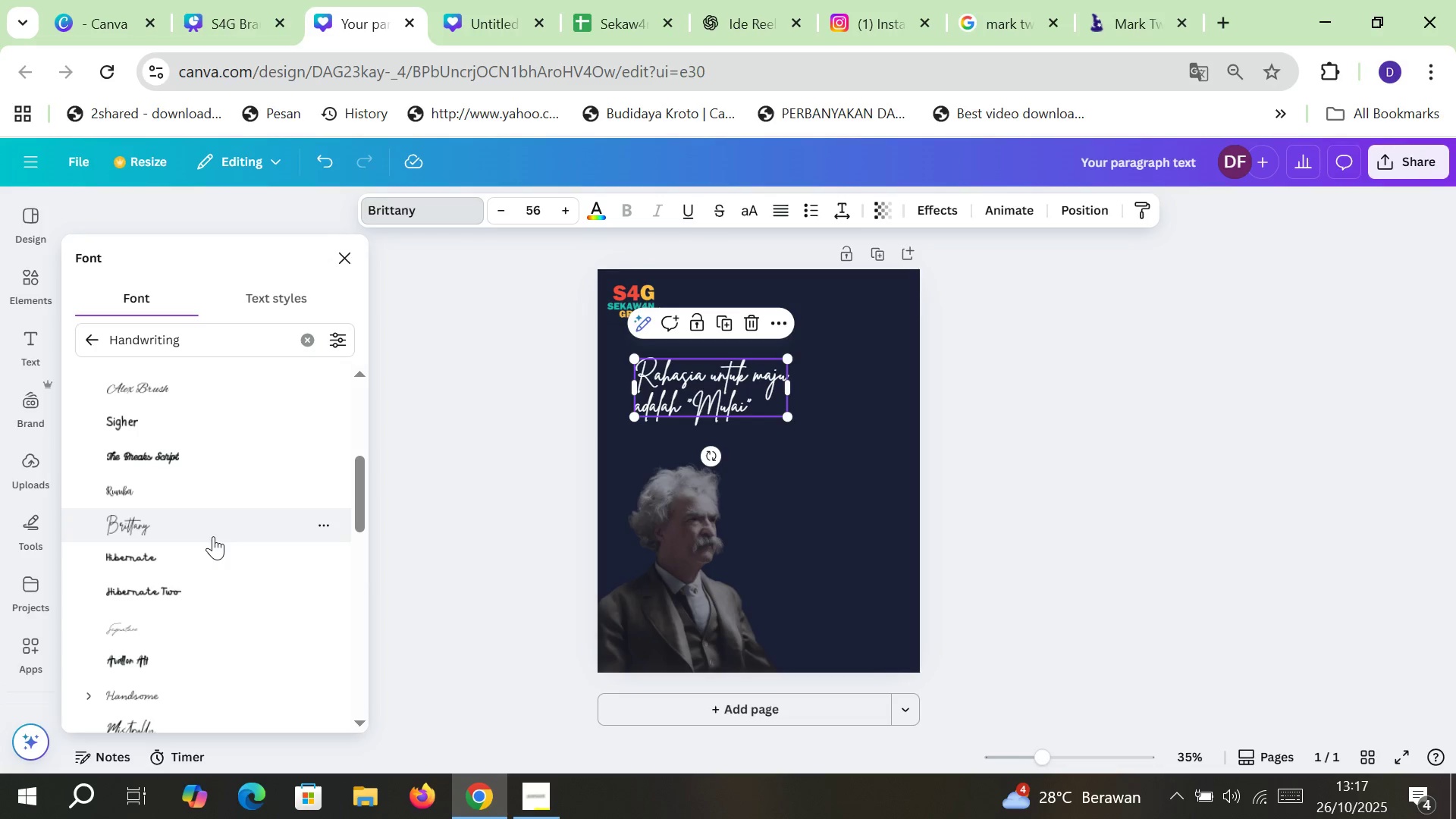 
scroll: coordinate [213, 536], scroll_direction: down, amount: 1.0
 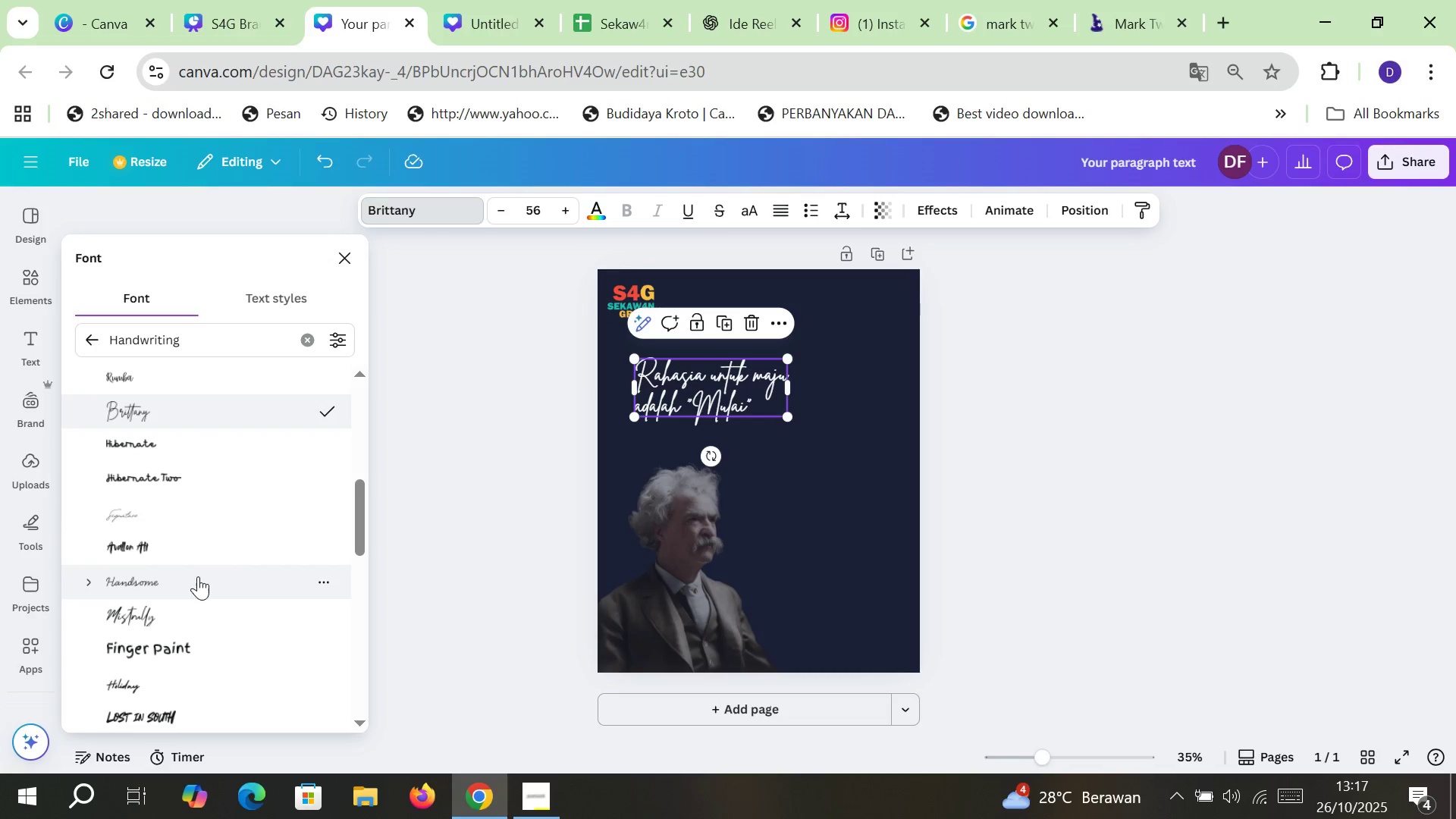 
left_click([198, 576])
 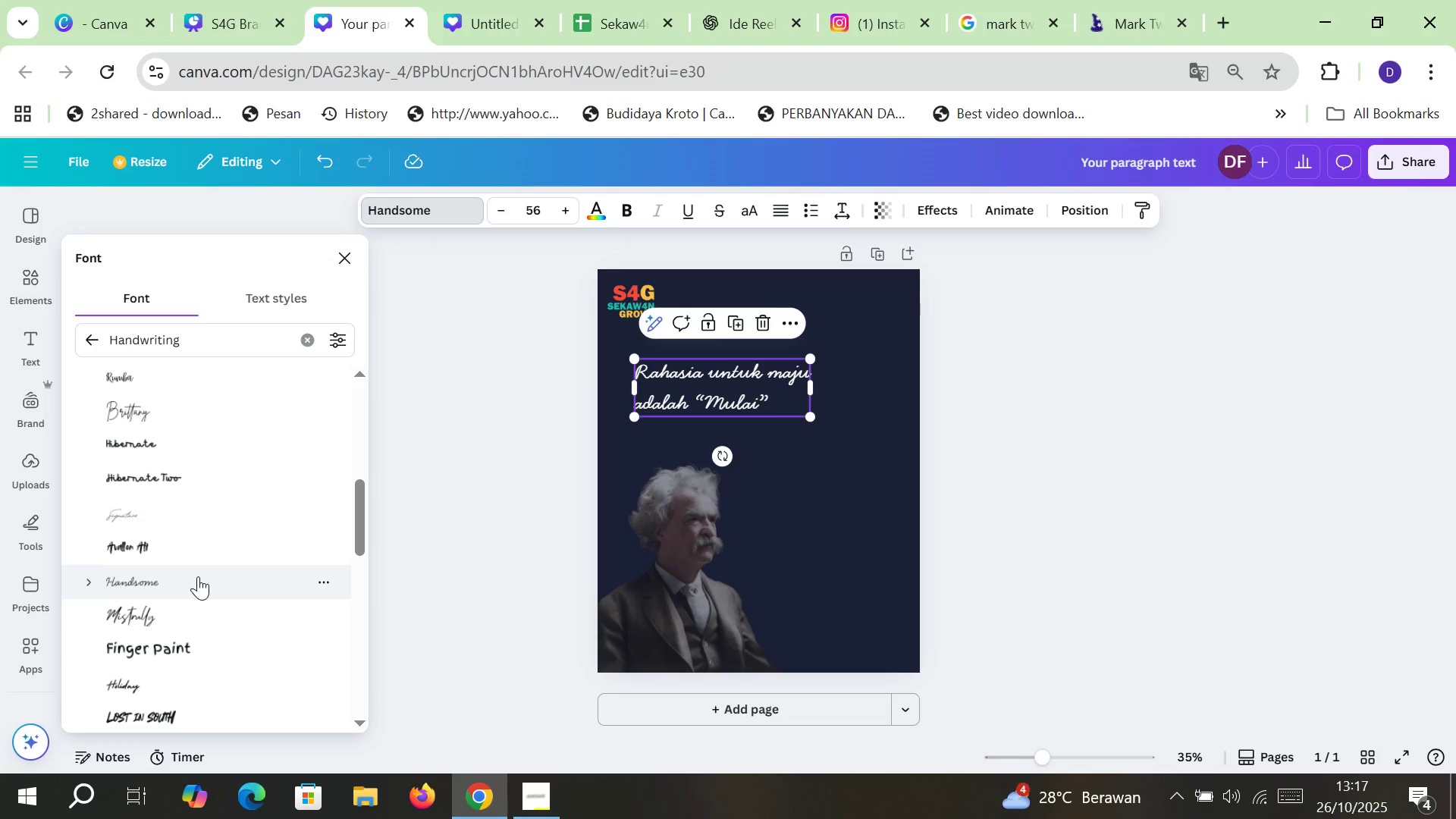 
scroll: coordinate [198, 576], scroll_direction: down, amount: 1.0
 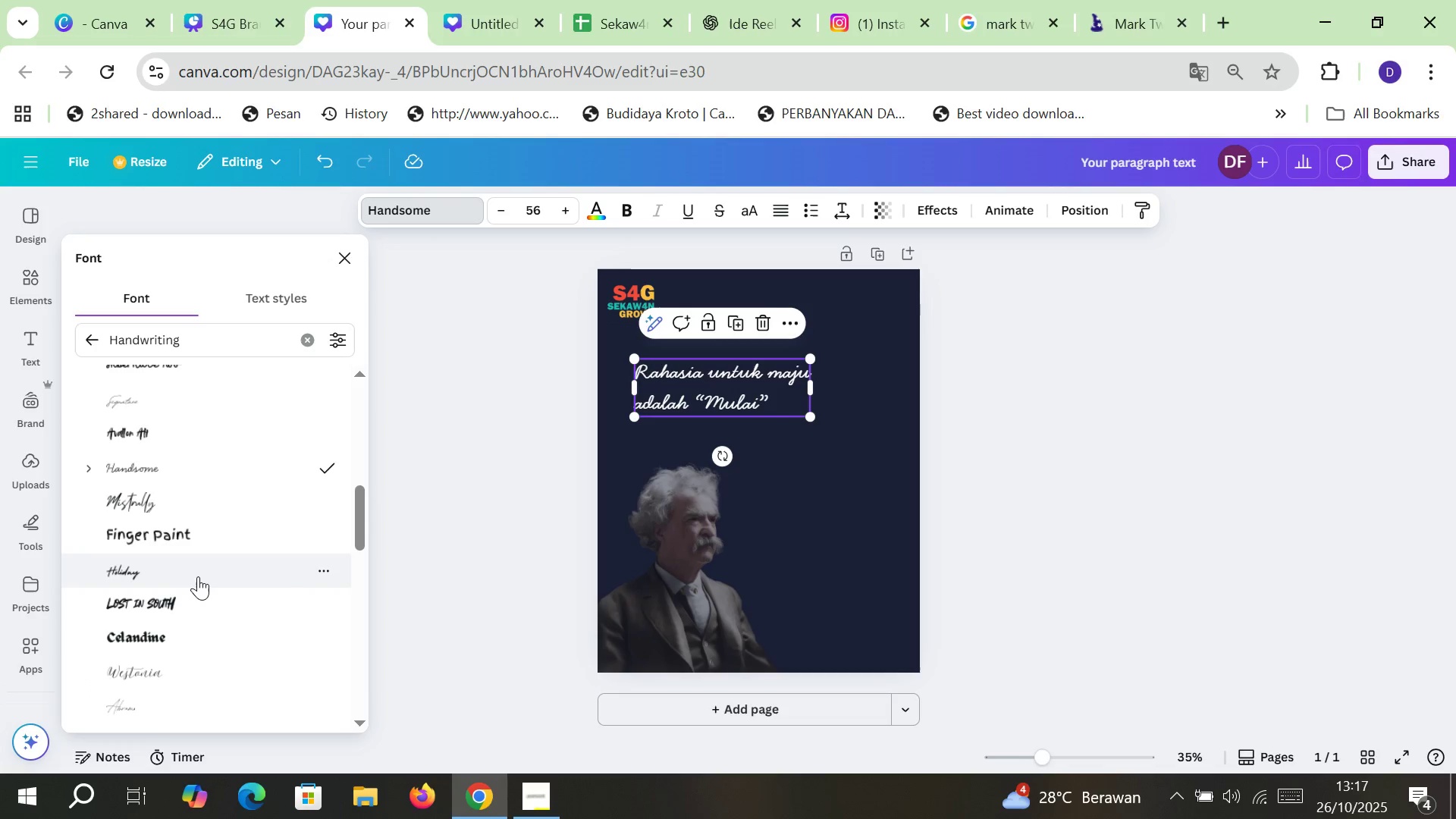 
left_click([198, 576])
 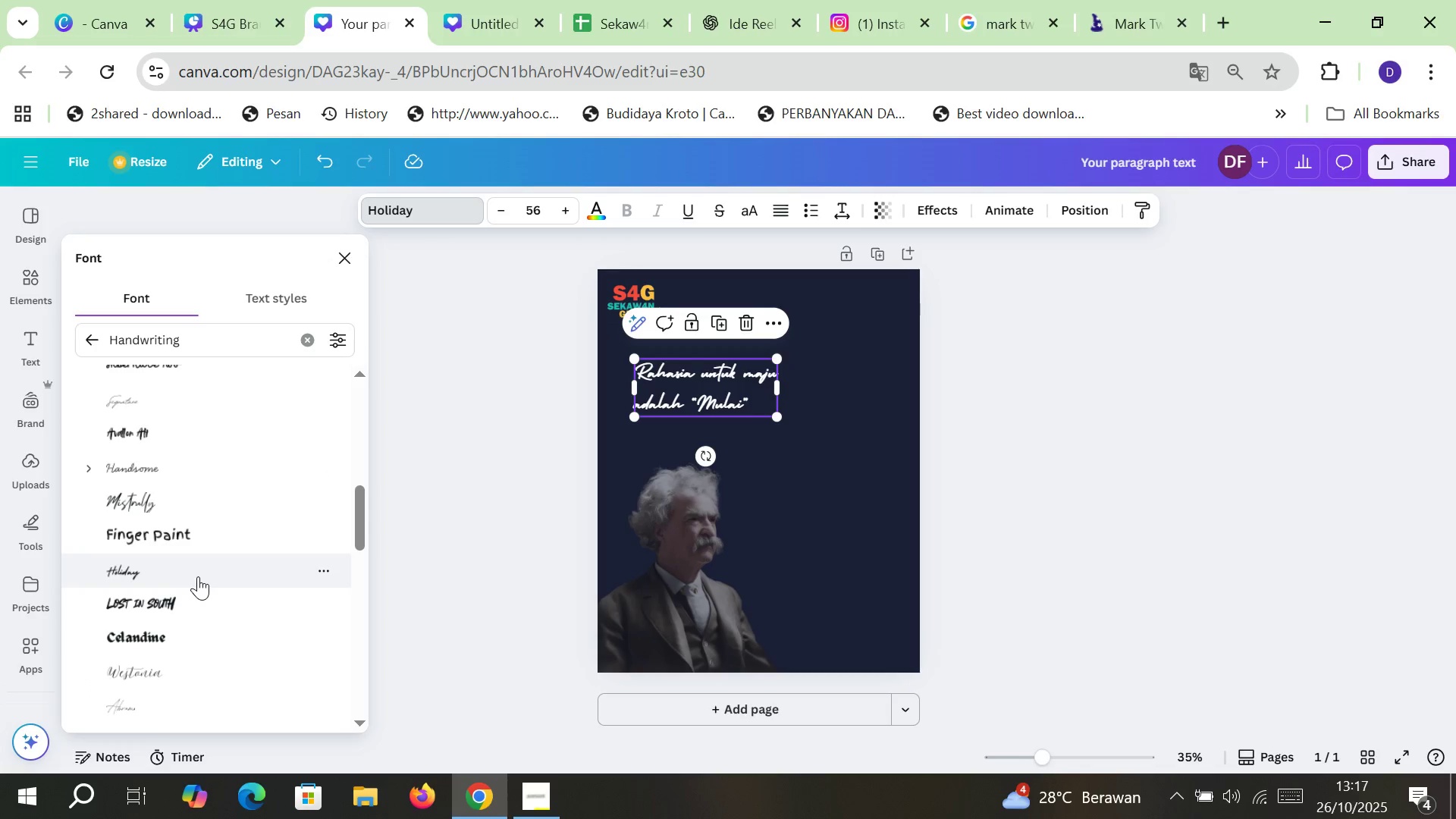 
scroll: coordinate [256, 569], scroll_direction: down, amount: 3.0
 